 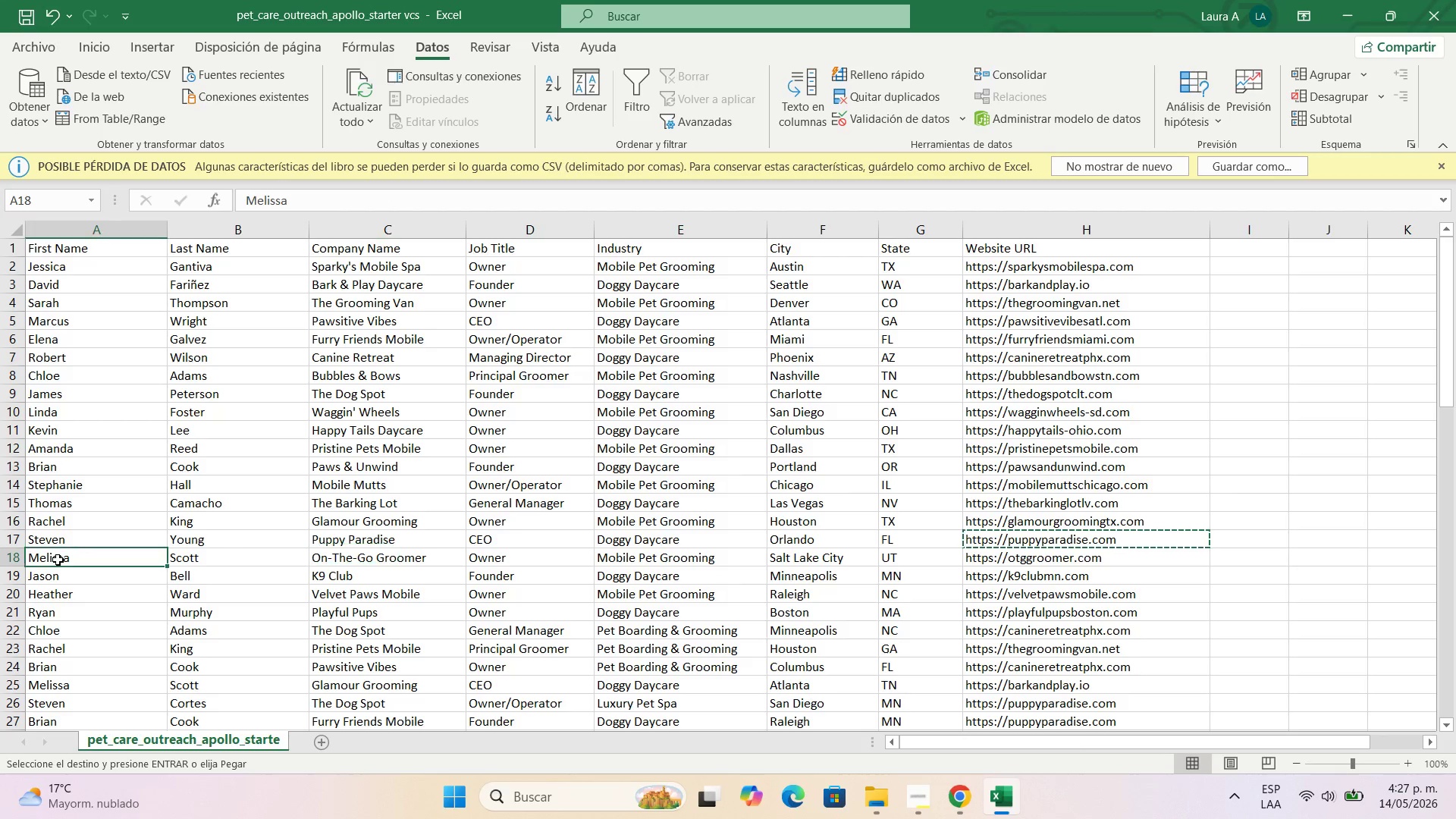 
key(Control+C)
 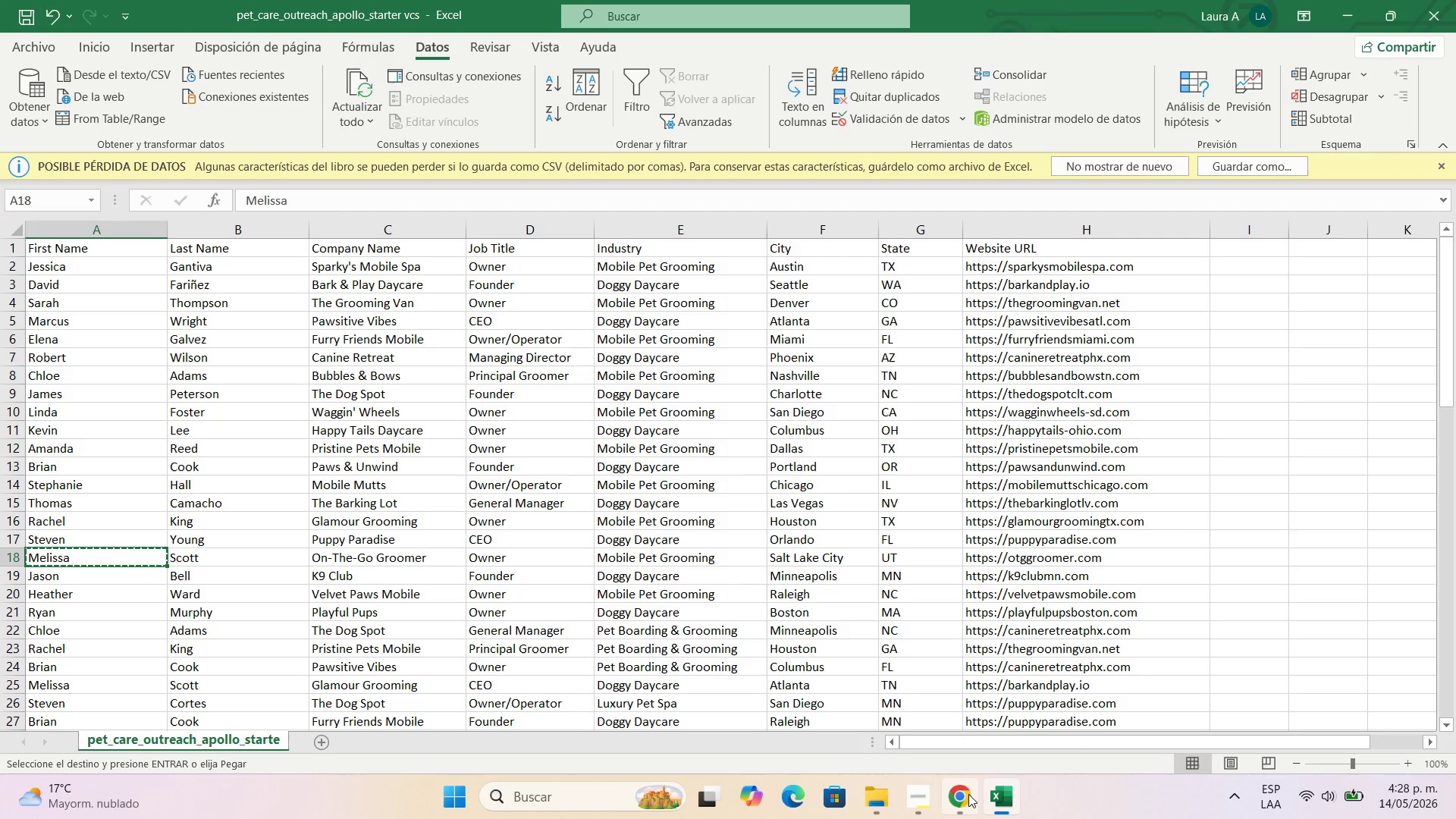 
left_click([970, 794])
 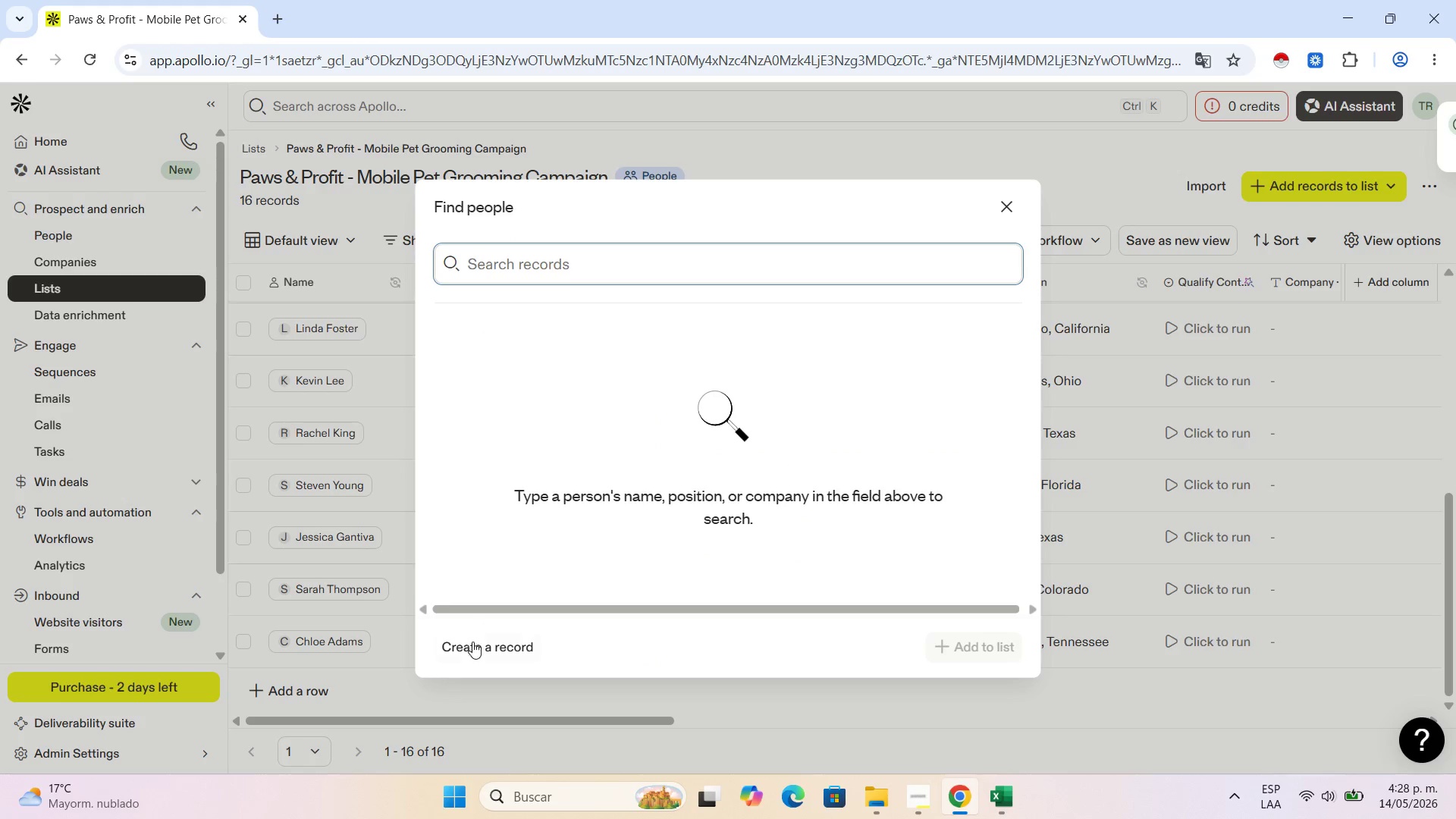 
left_click([474, 653])
 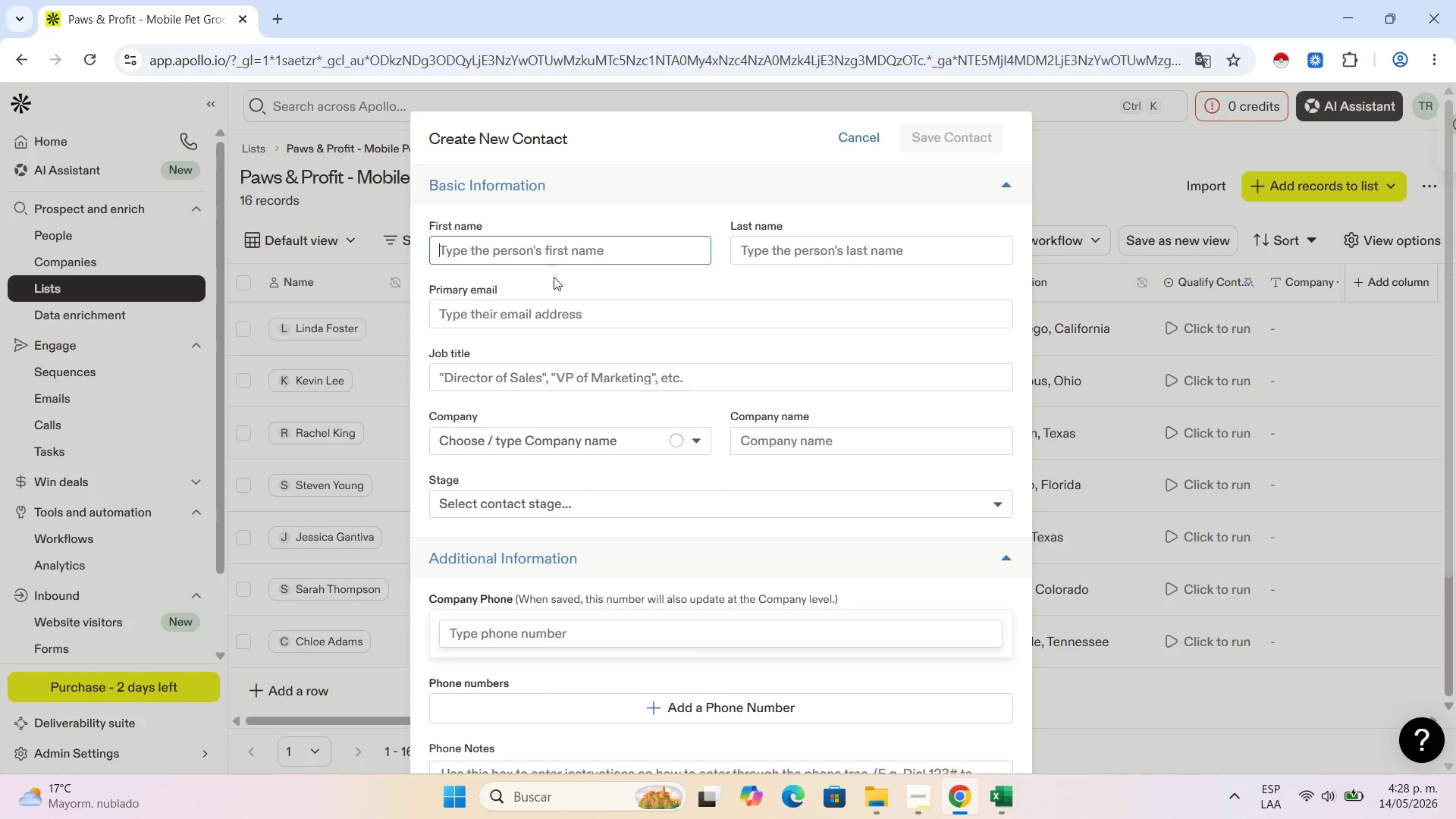 
left_click([557, 247])
 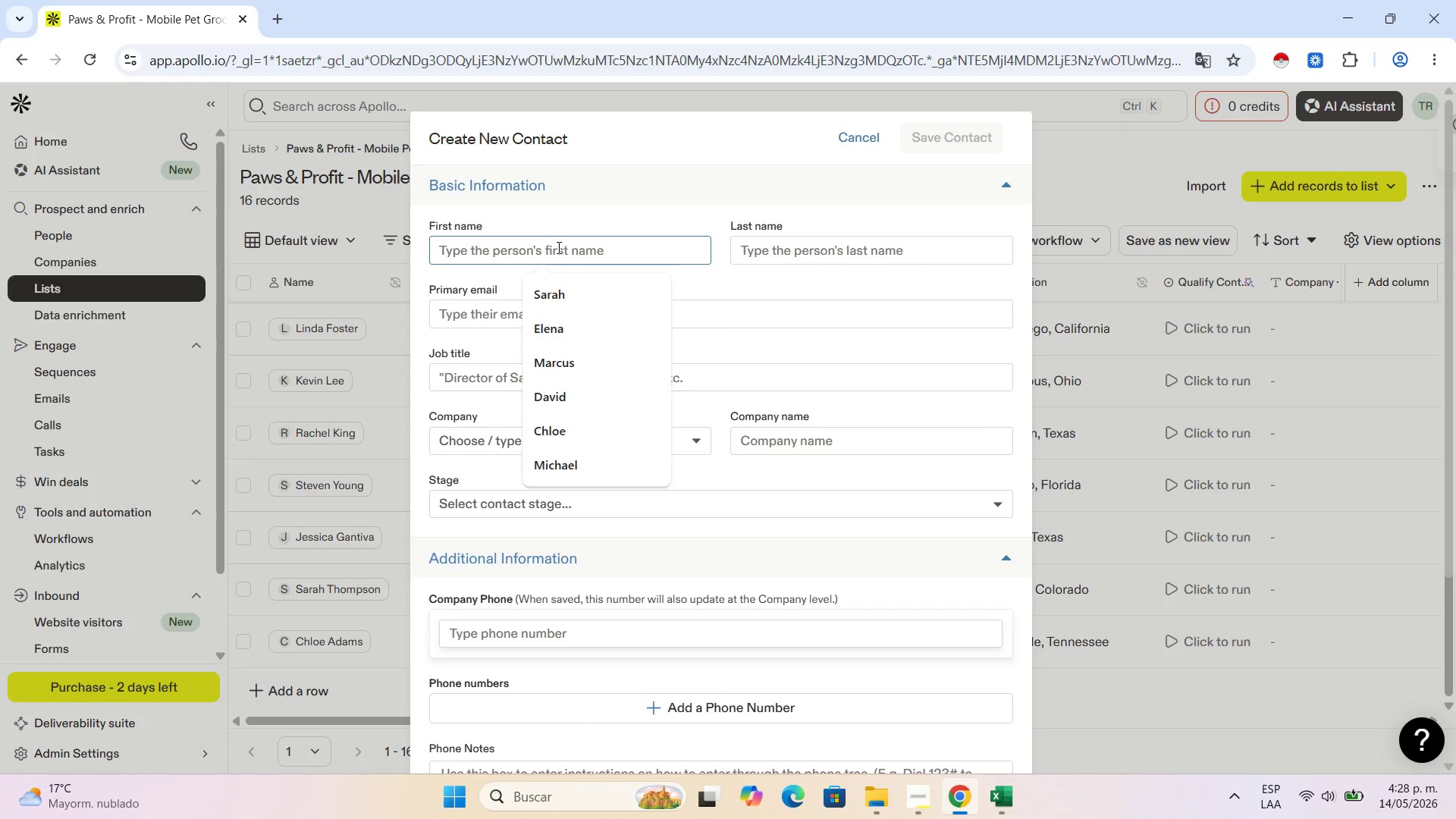 
key(Control+V)
 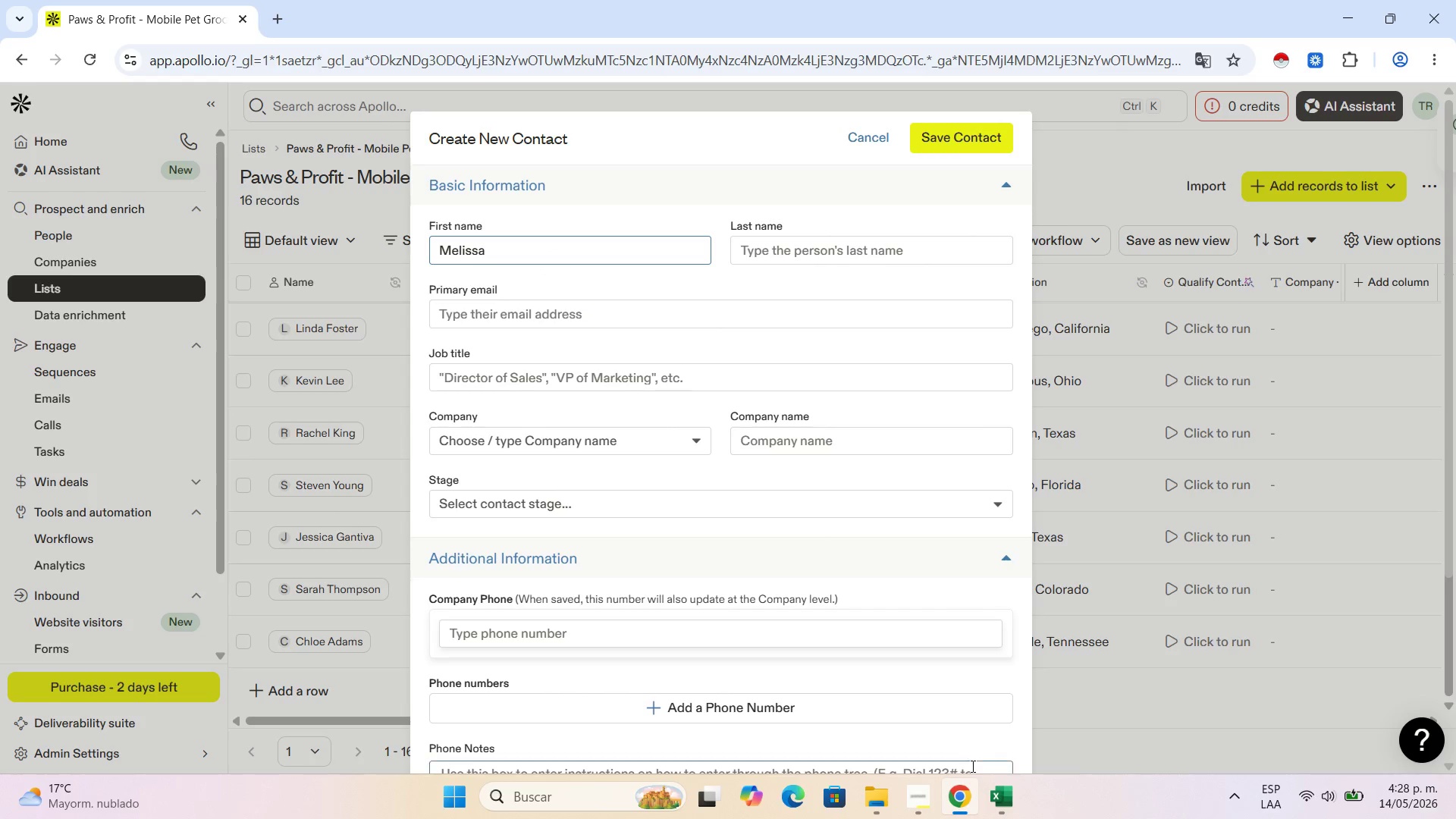 
left_click([999, 799])
 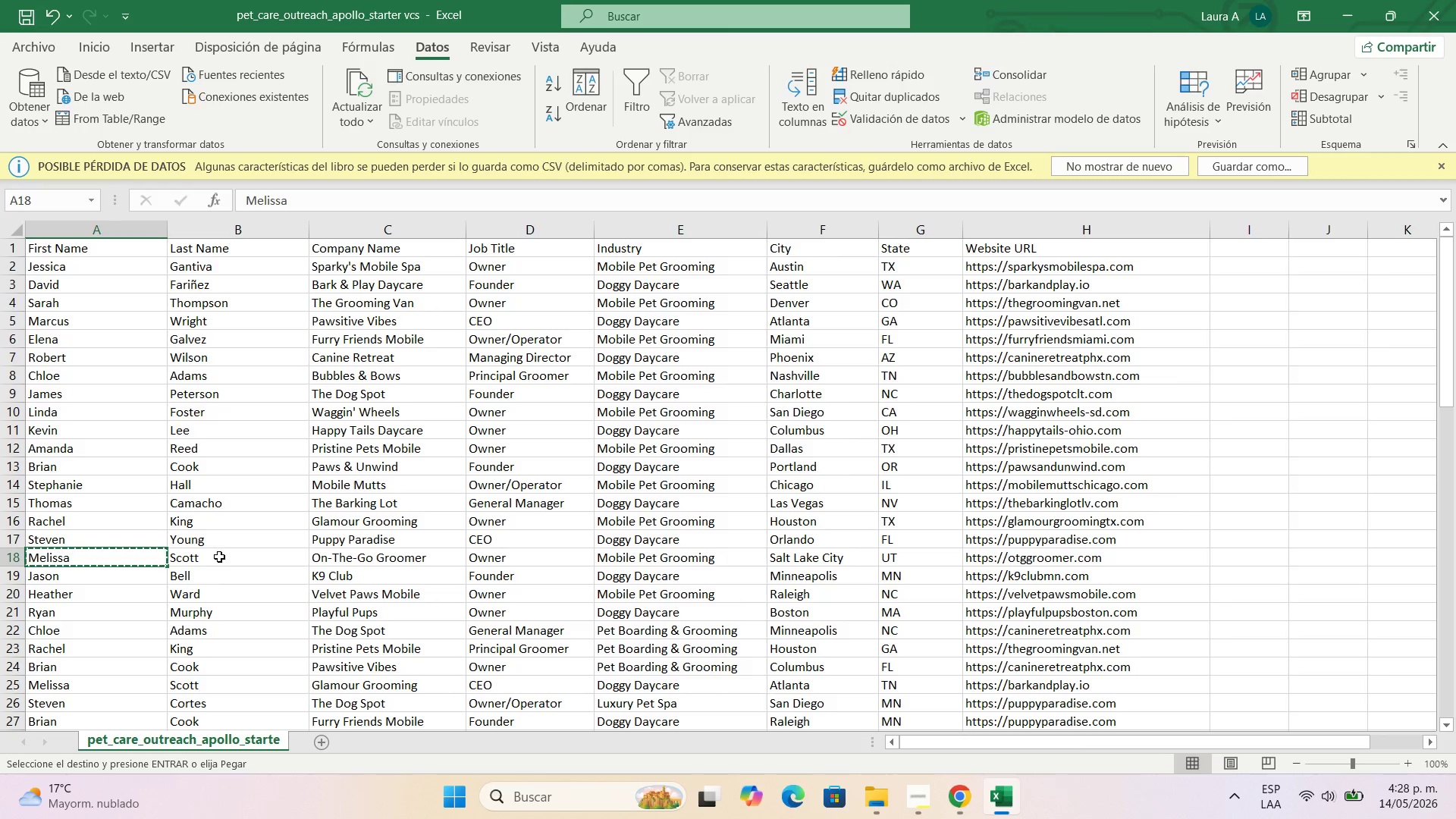 
left_click([219, 557])
 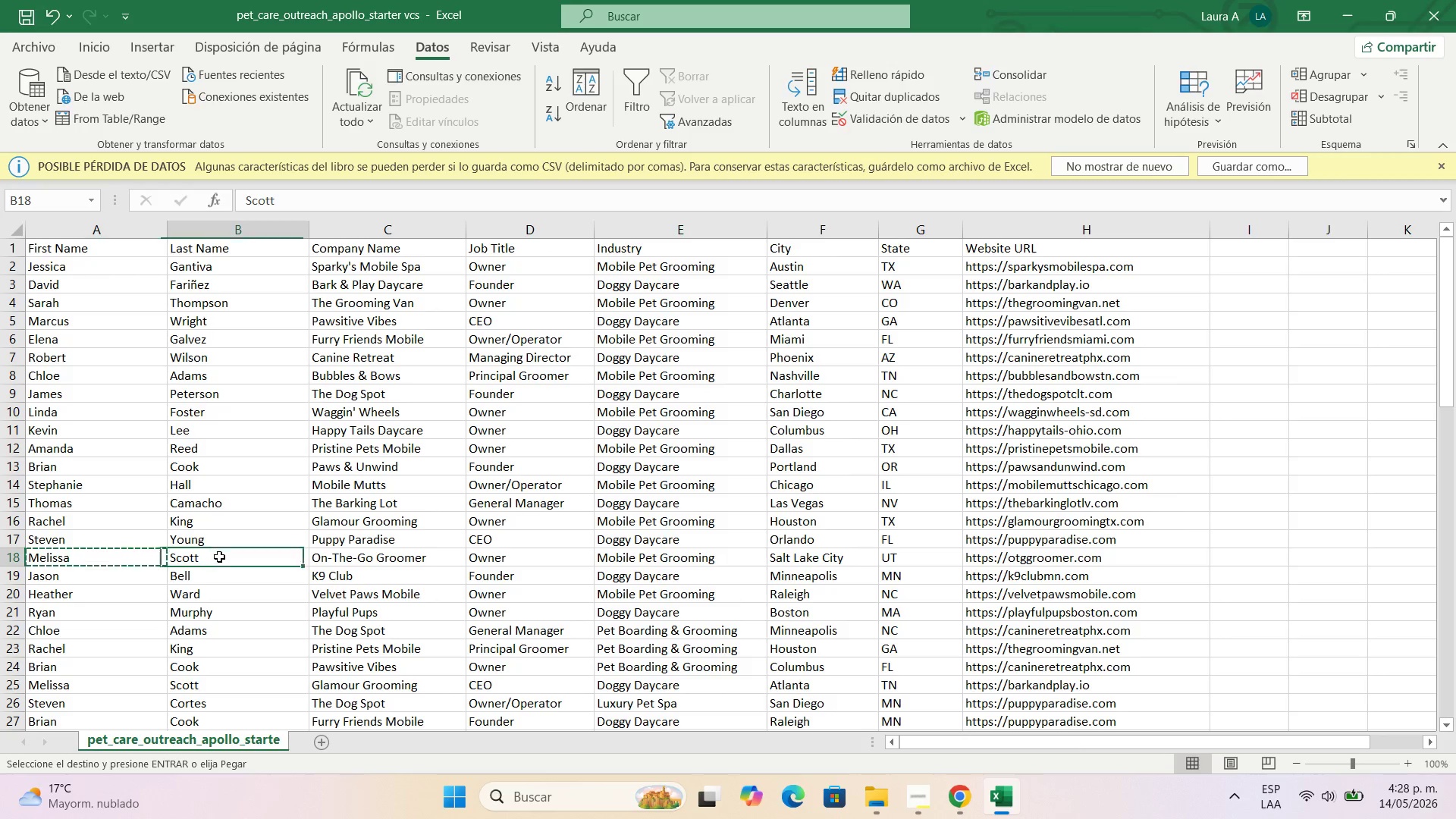 
key(Control+C)
 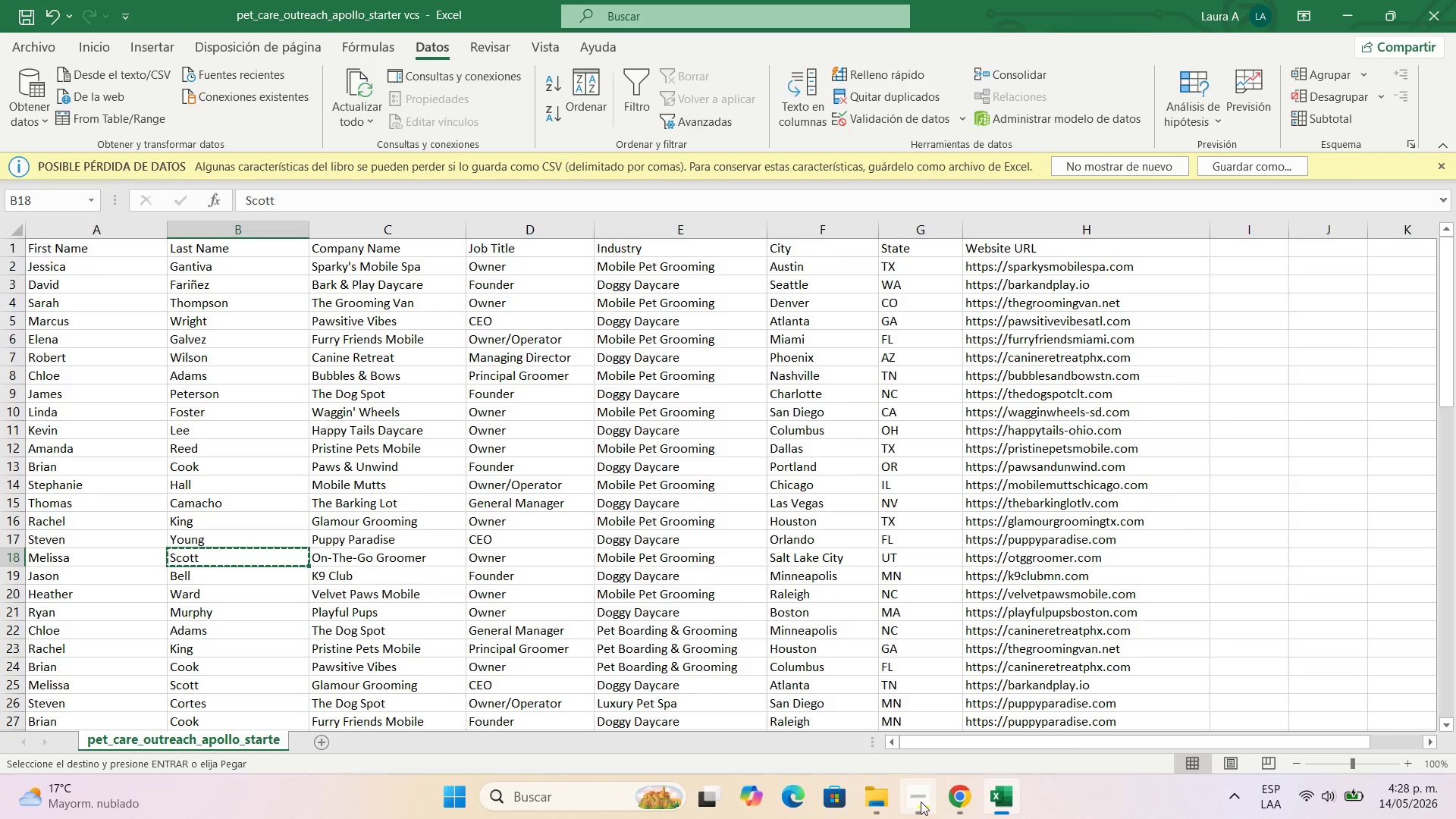 
left_click([939, 799])
 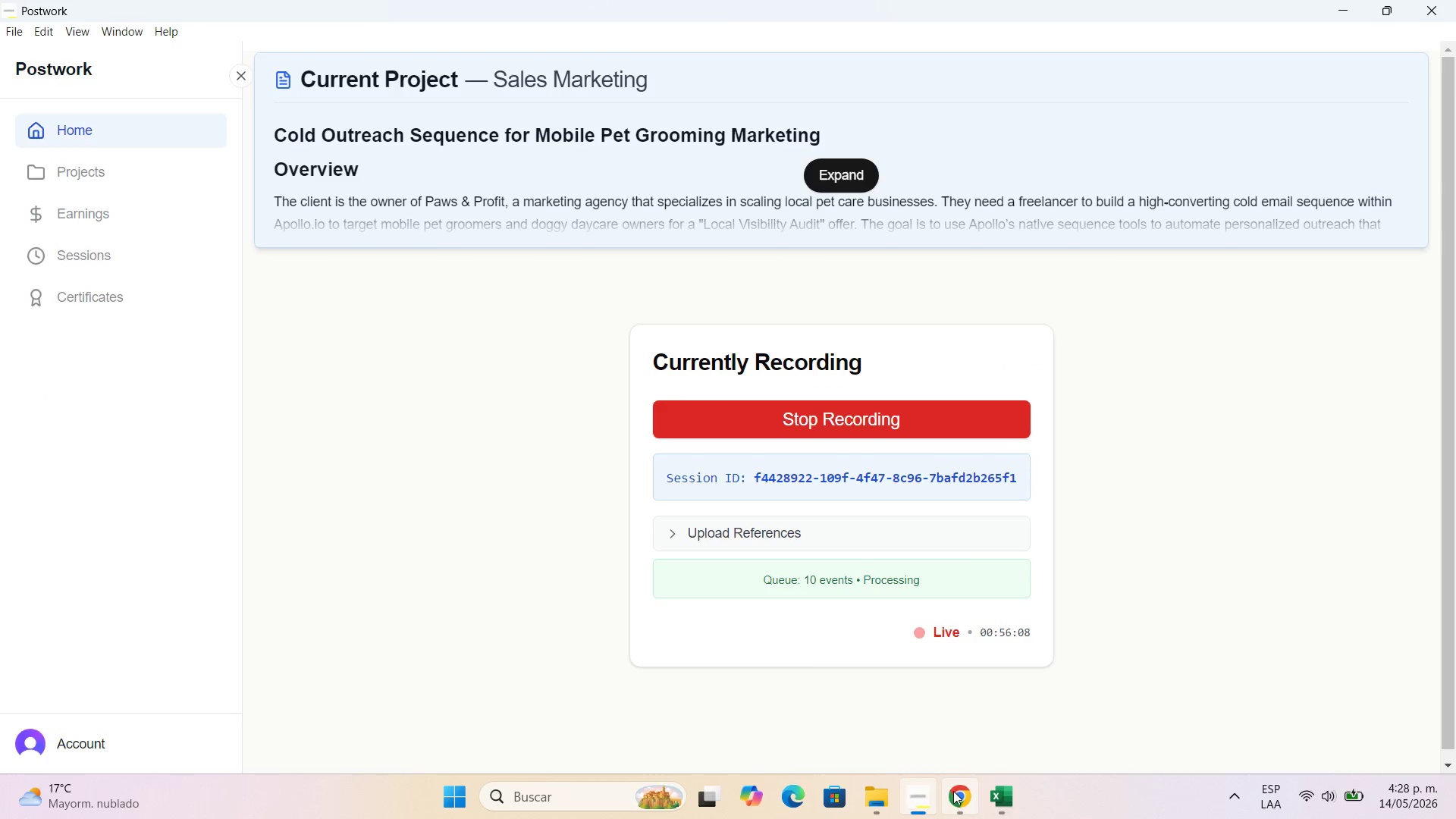 
left_click([957, 792])
 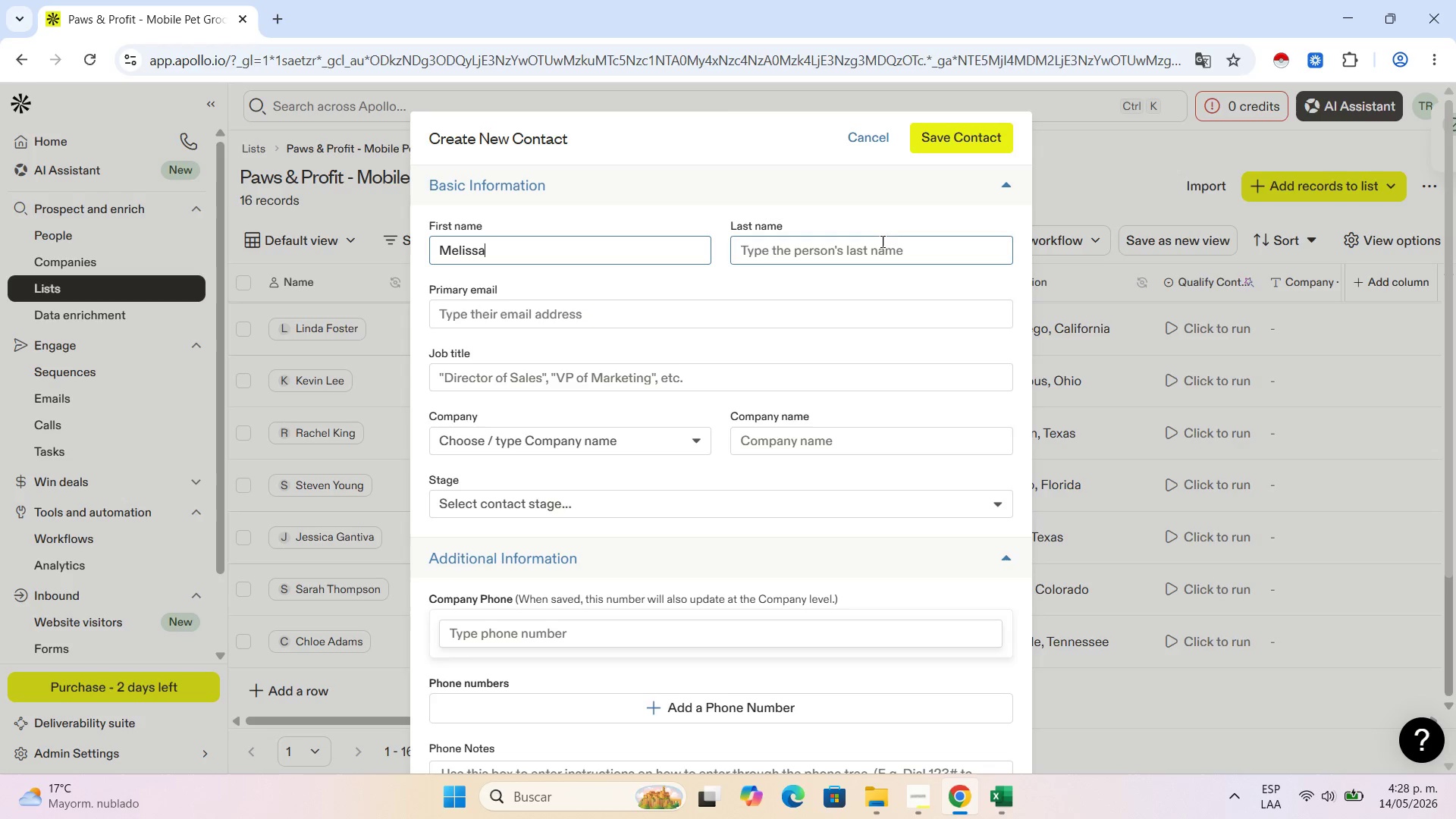 
key(Control+V)
 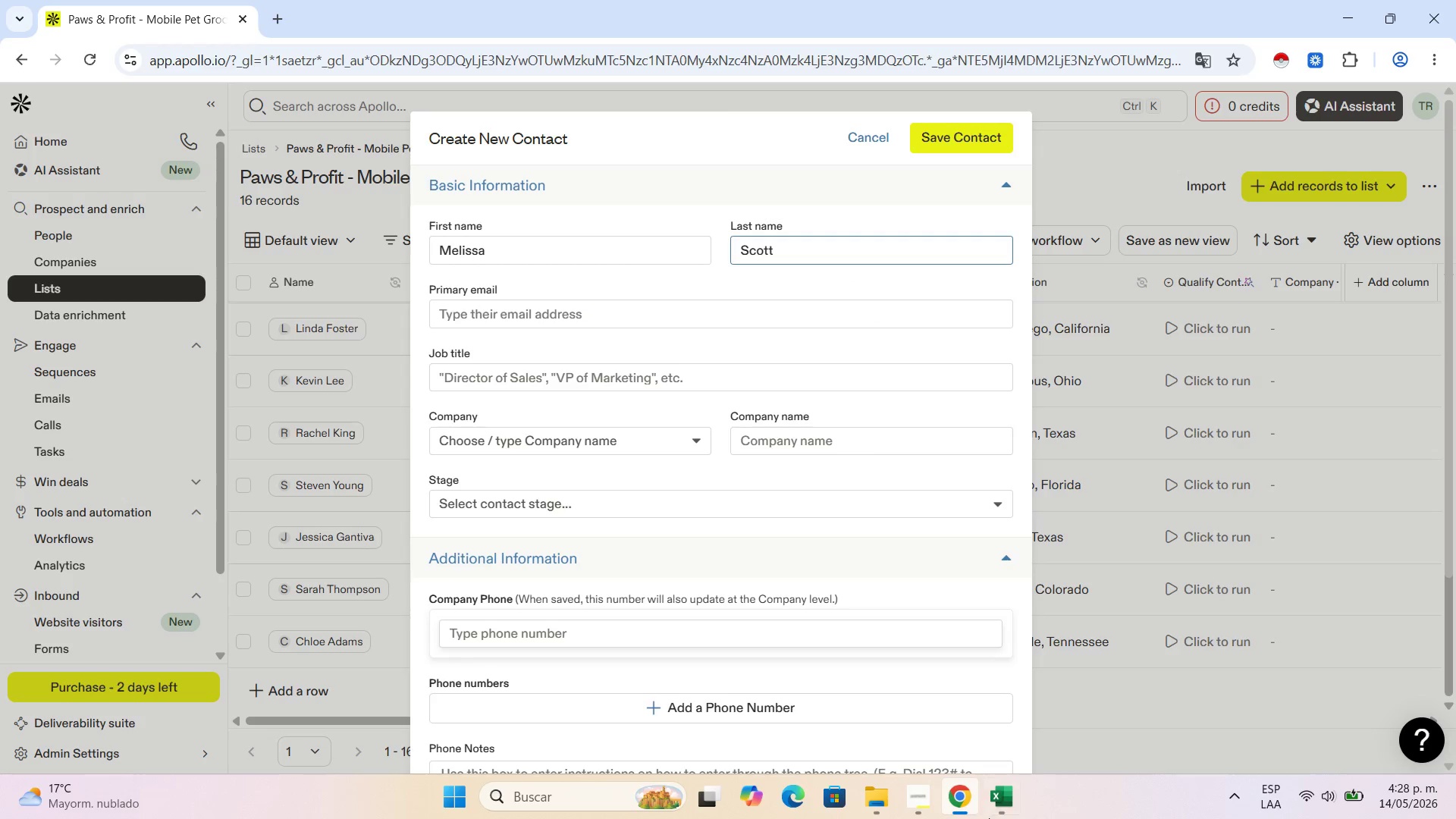 
left_click([998, 814])
 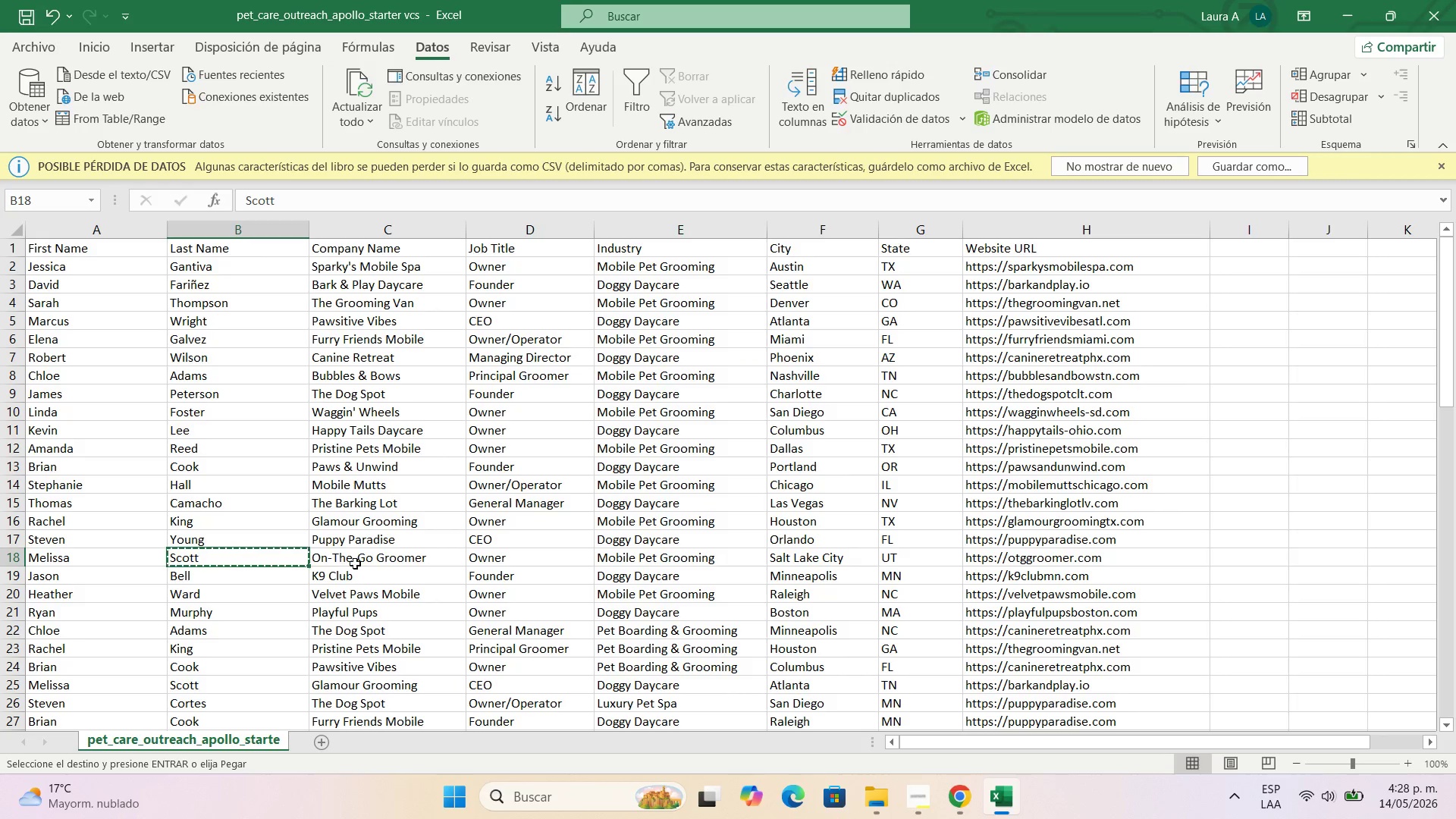 
left_click([371, 552])
 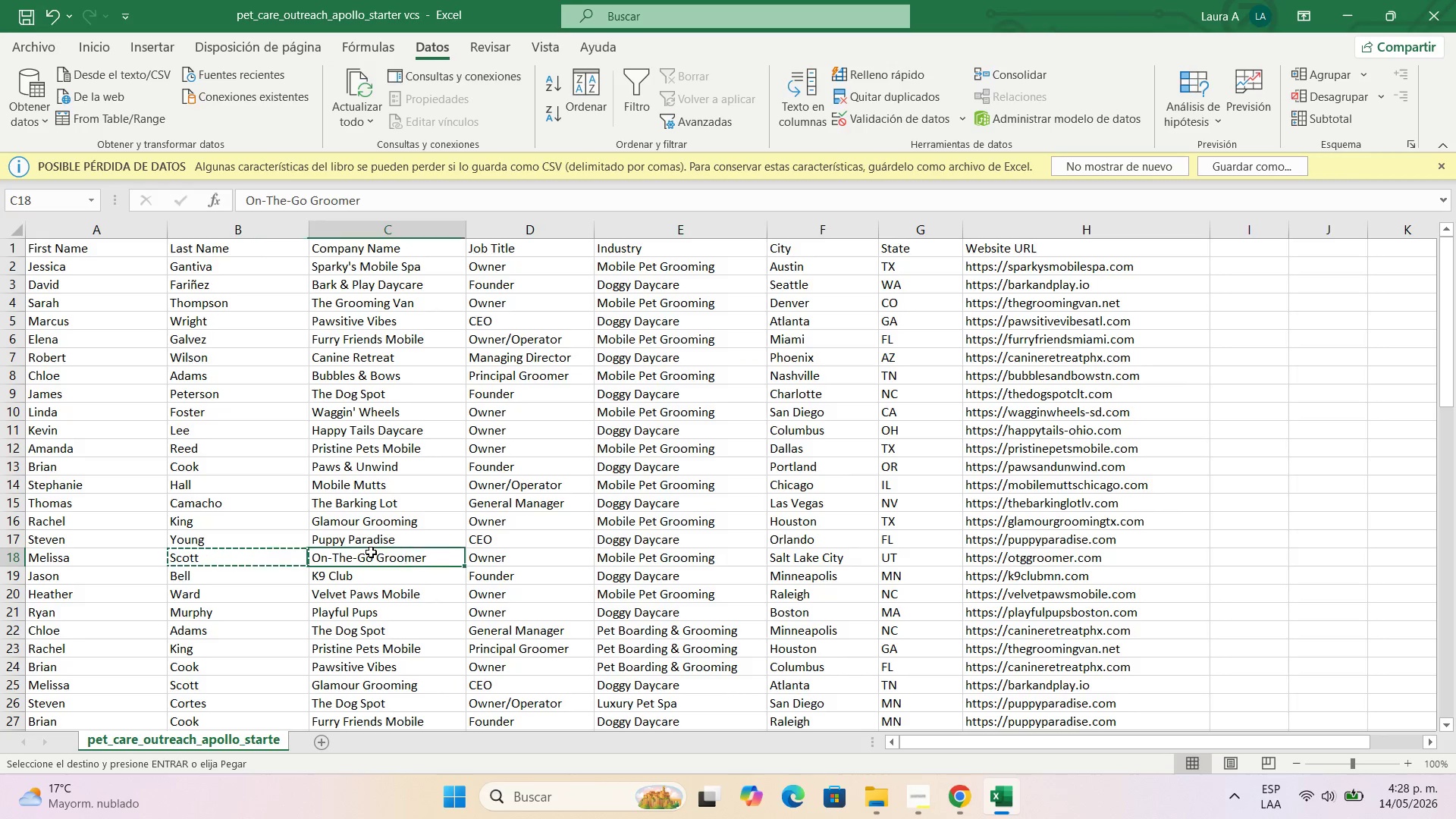 
key(Control+C)
 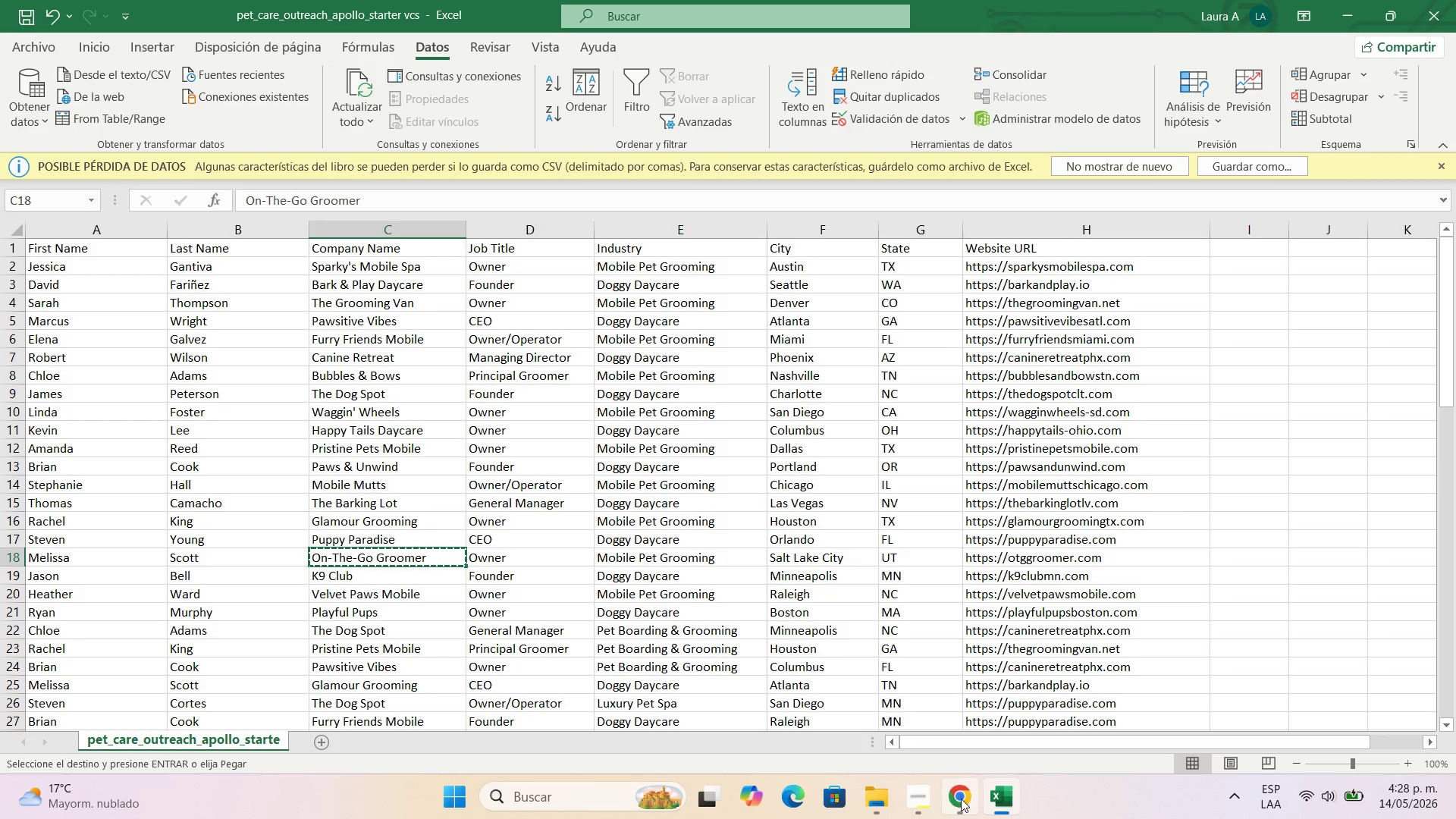 
left_click([959, 802])
 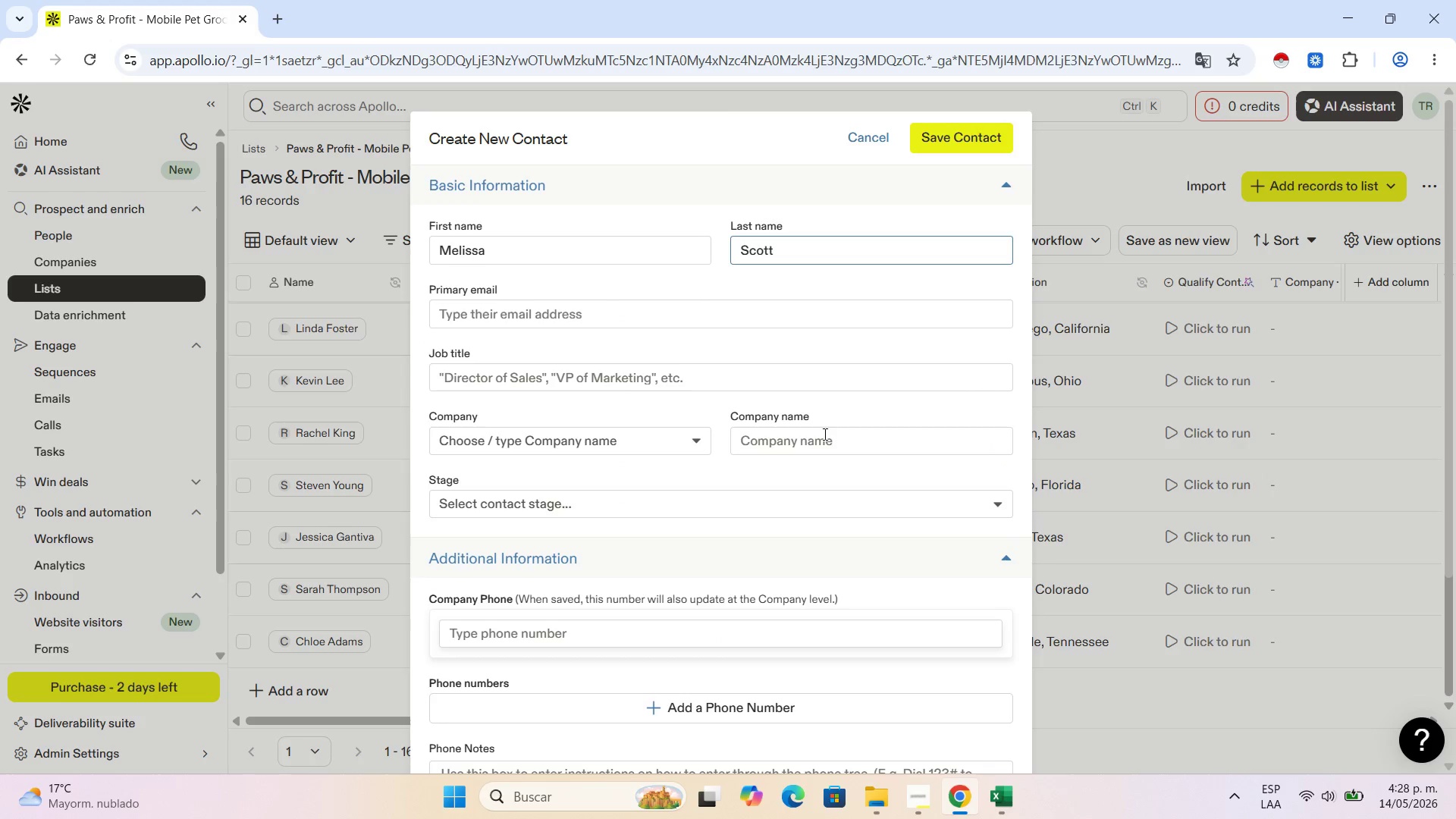 
left_click([825, 435])
 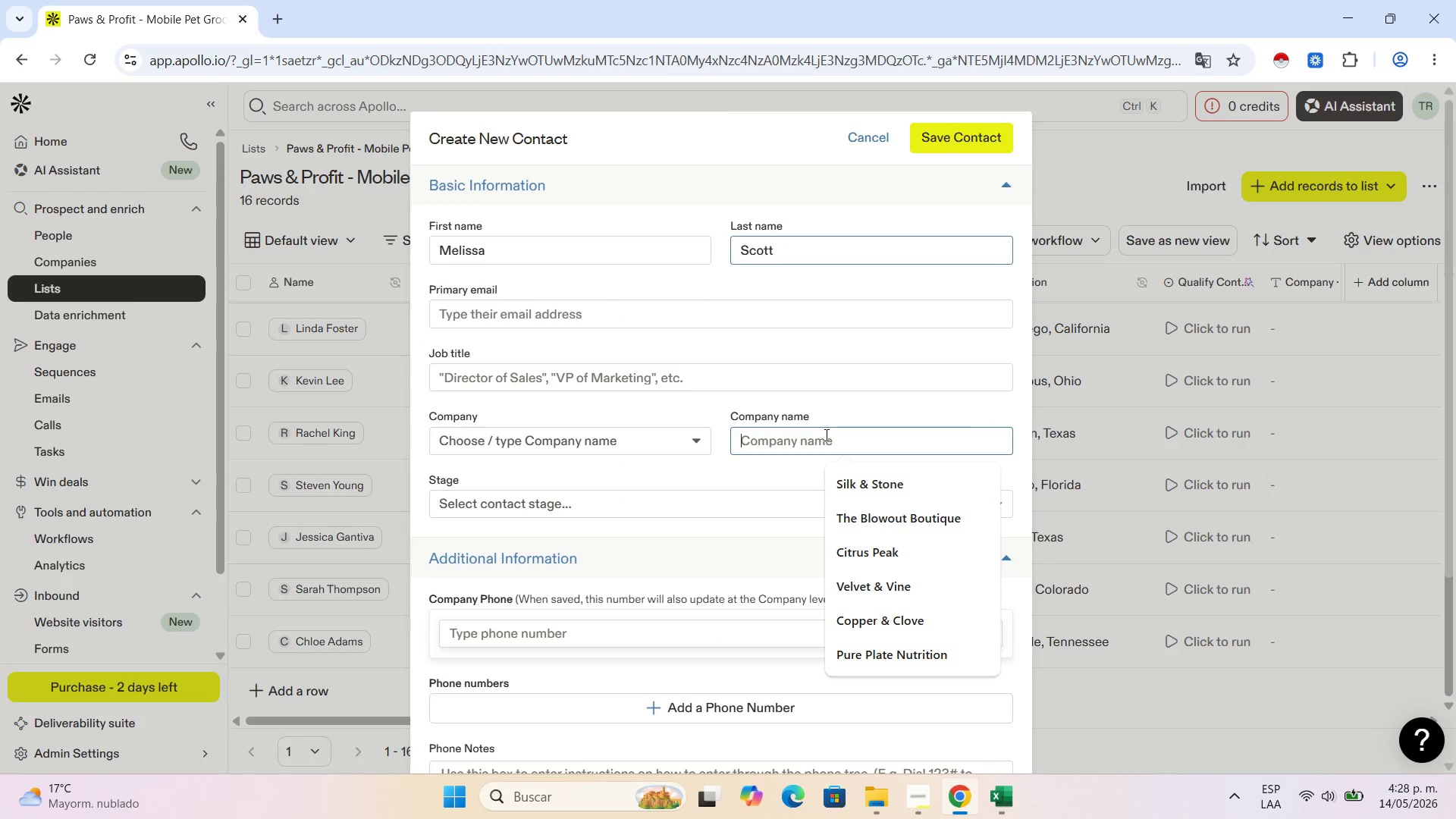 
key(Control+V)
 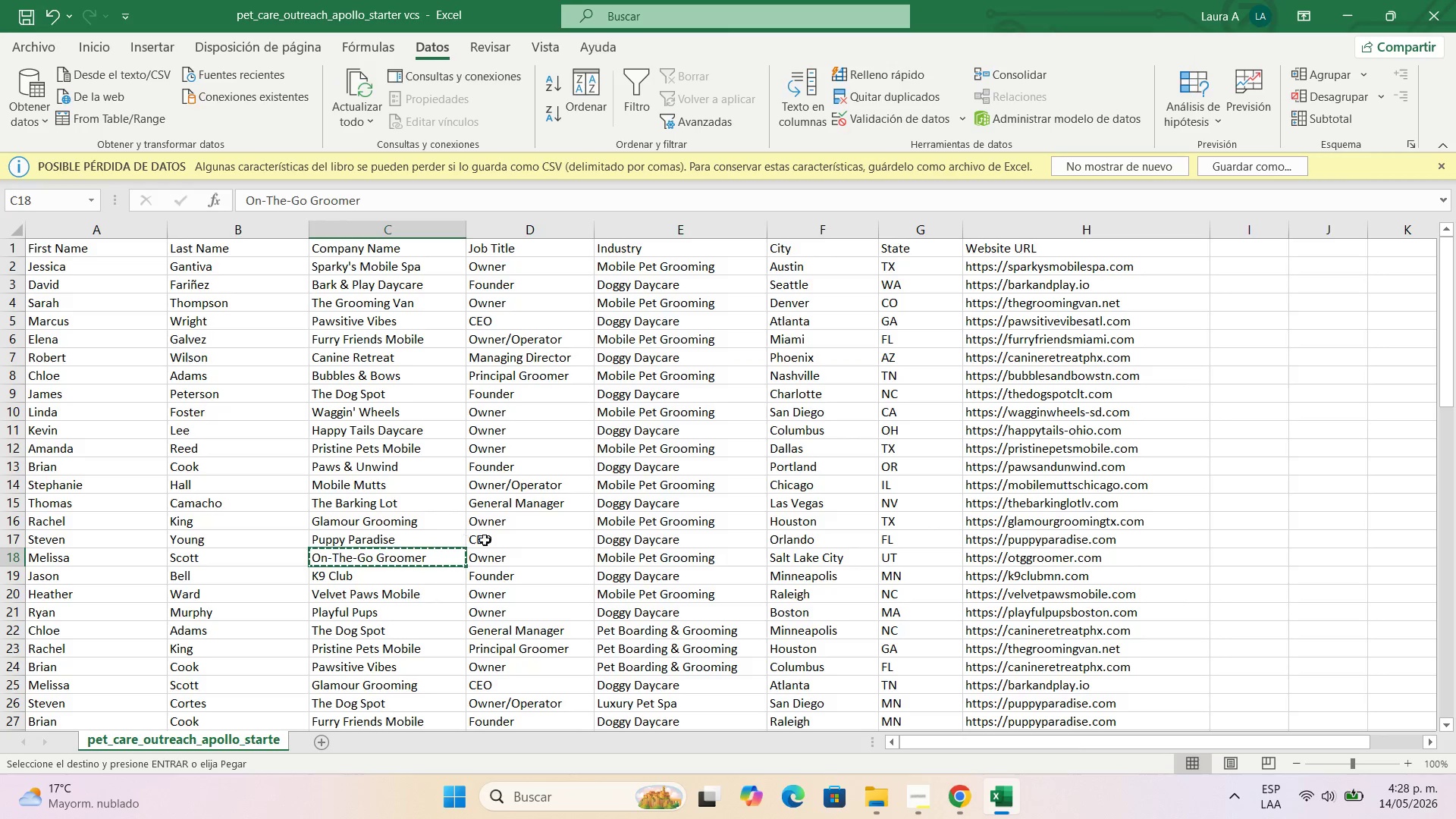 
left_click([531, 555])
 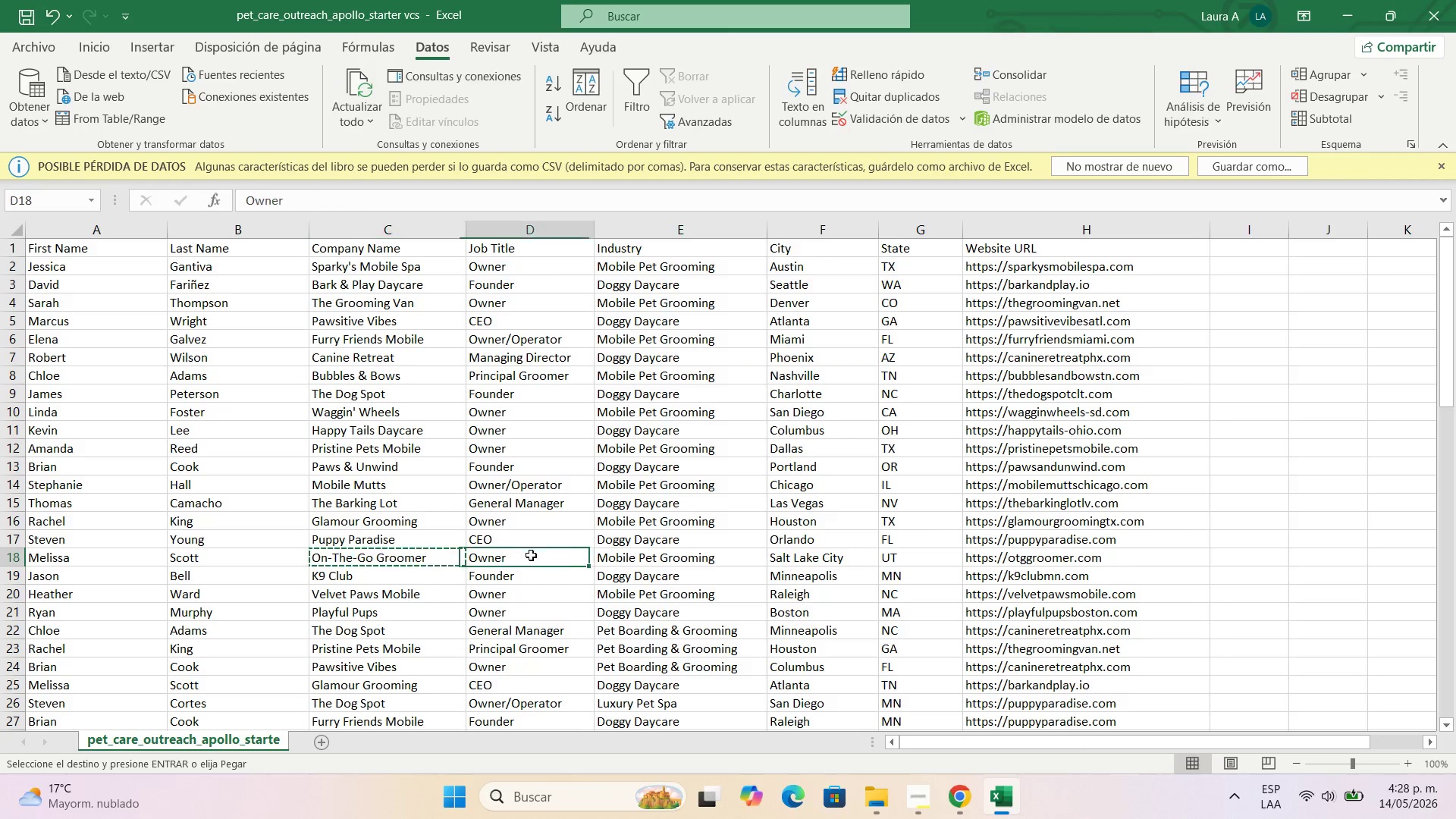 
key(Control+C)
 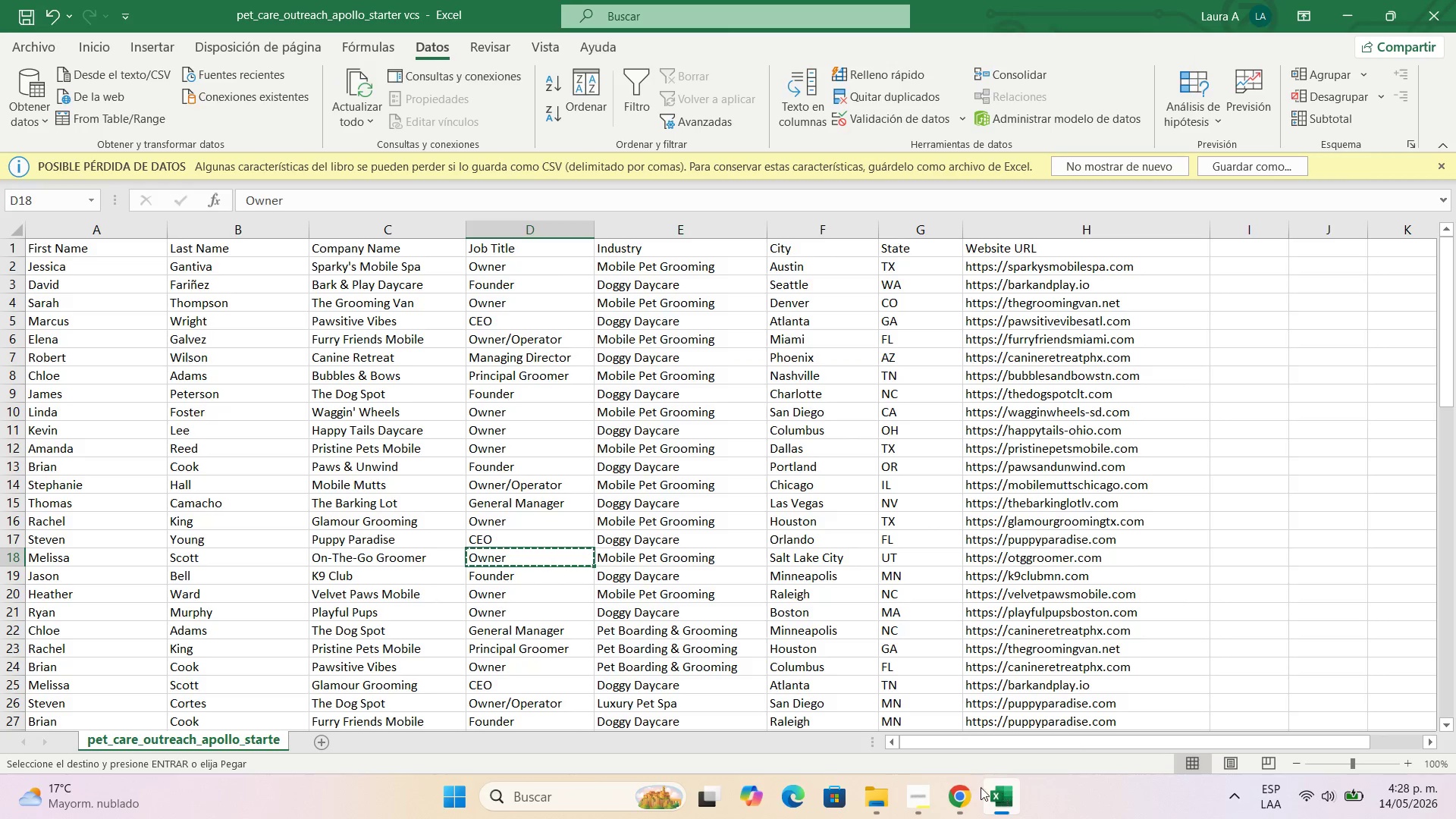 
left_click([968, 793])
 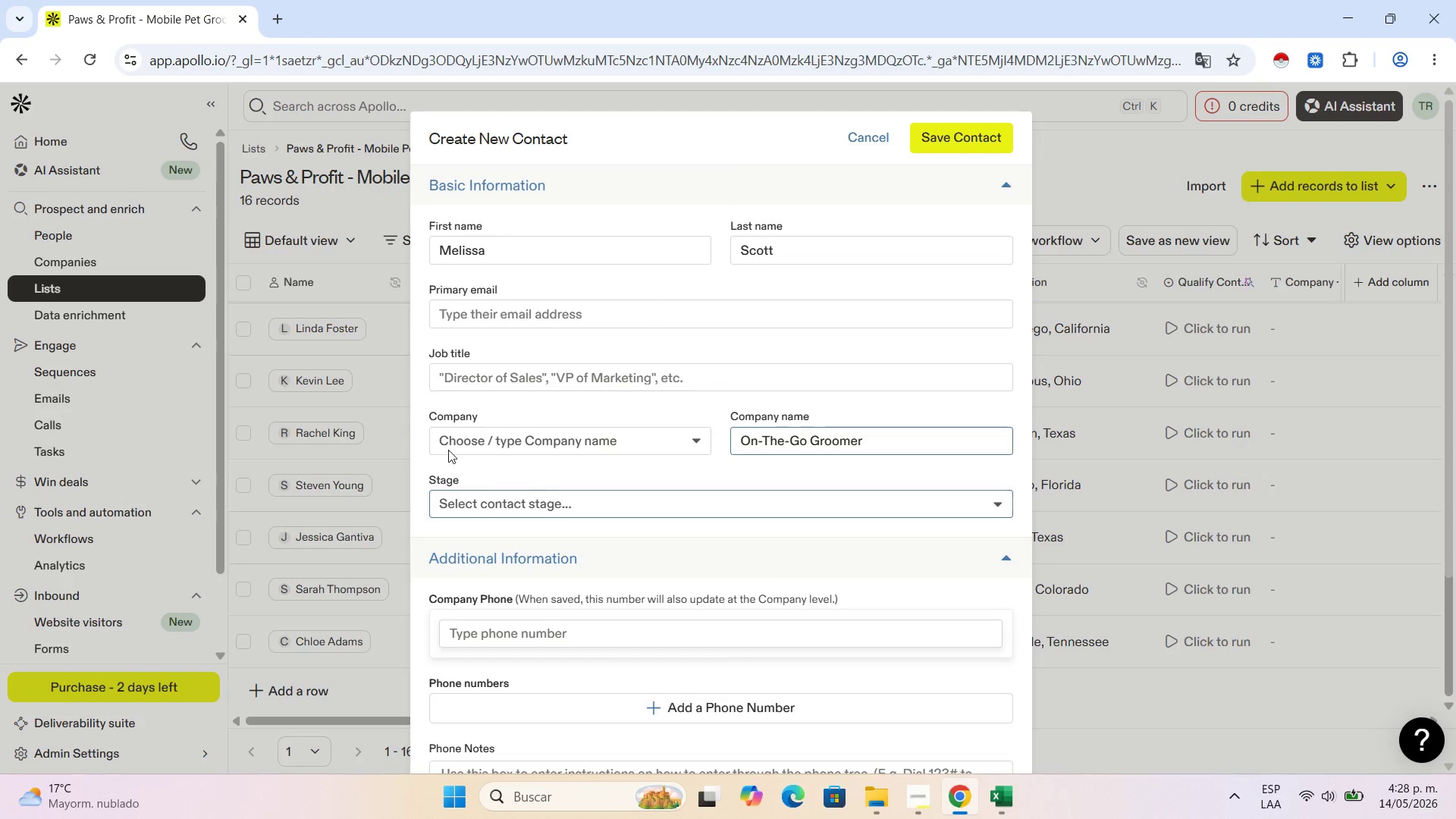 
left_click([457, 385])
 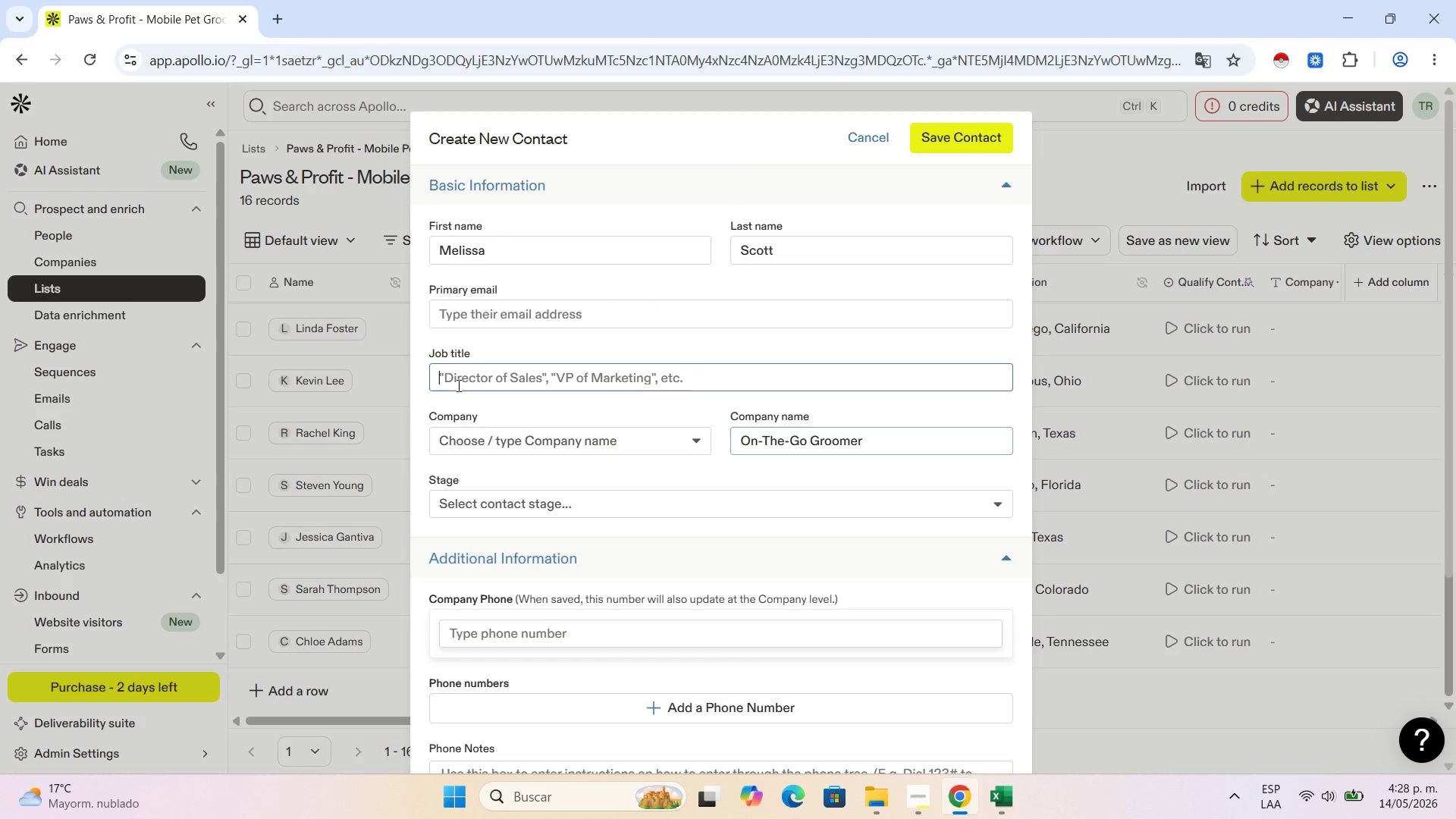 
key(Control+V)
 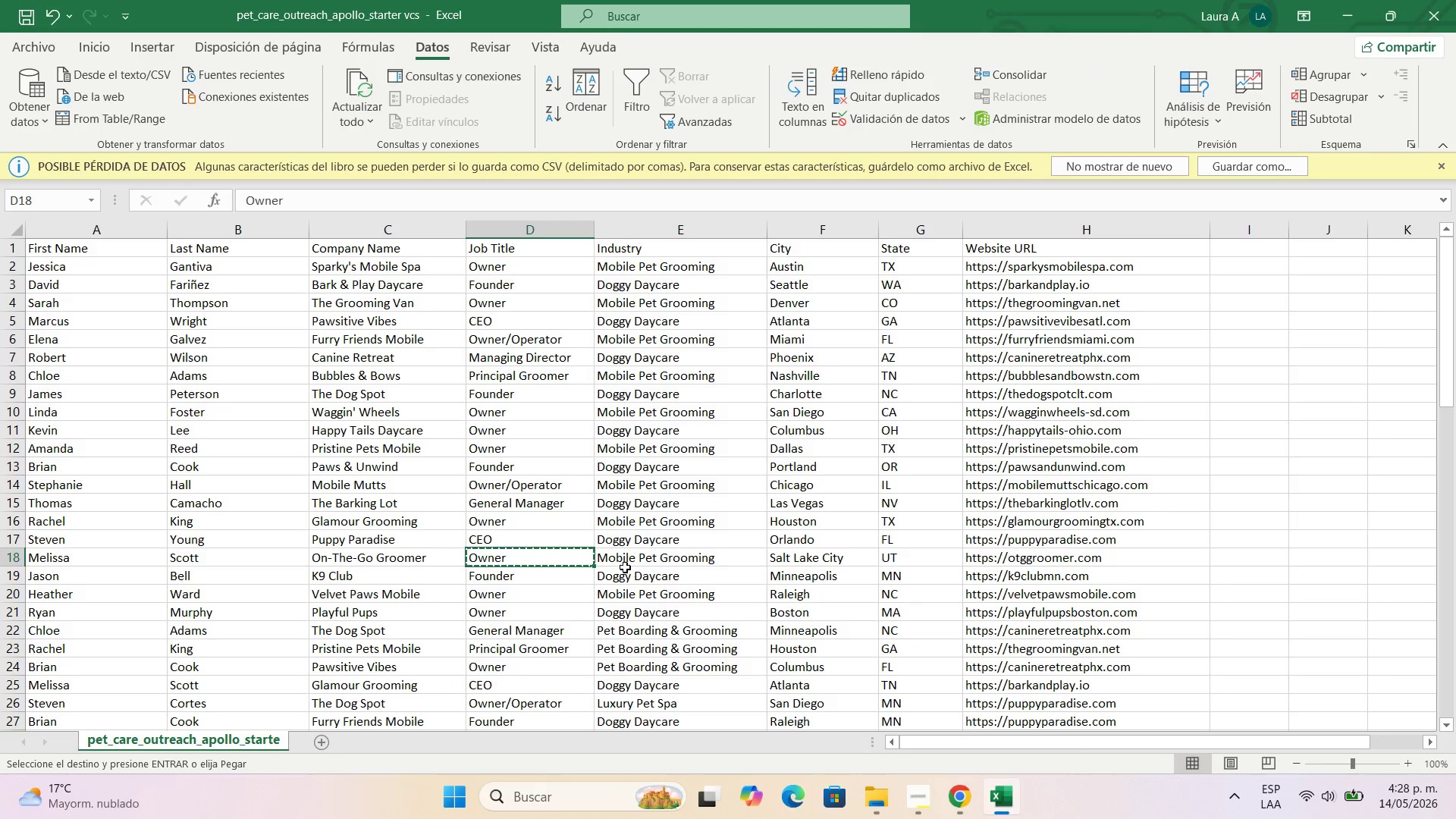 
left_click([632, 561])
 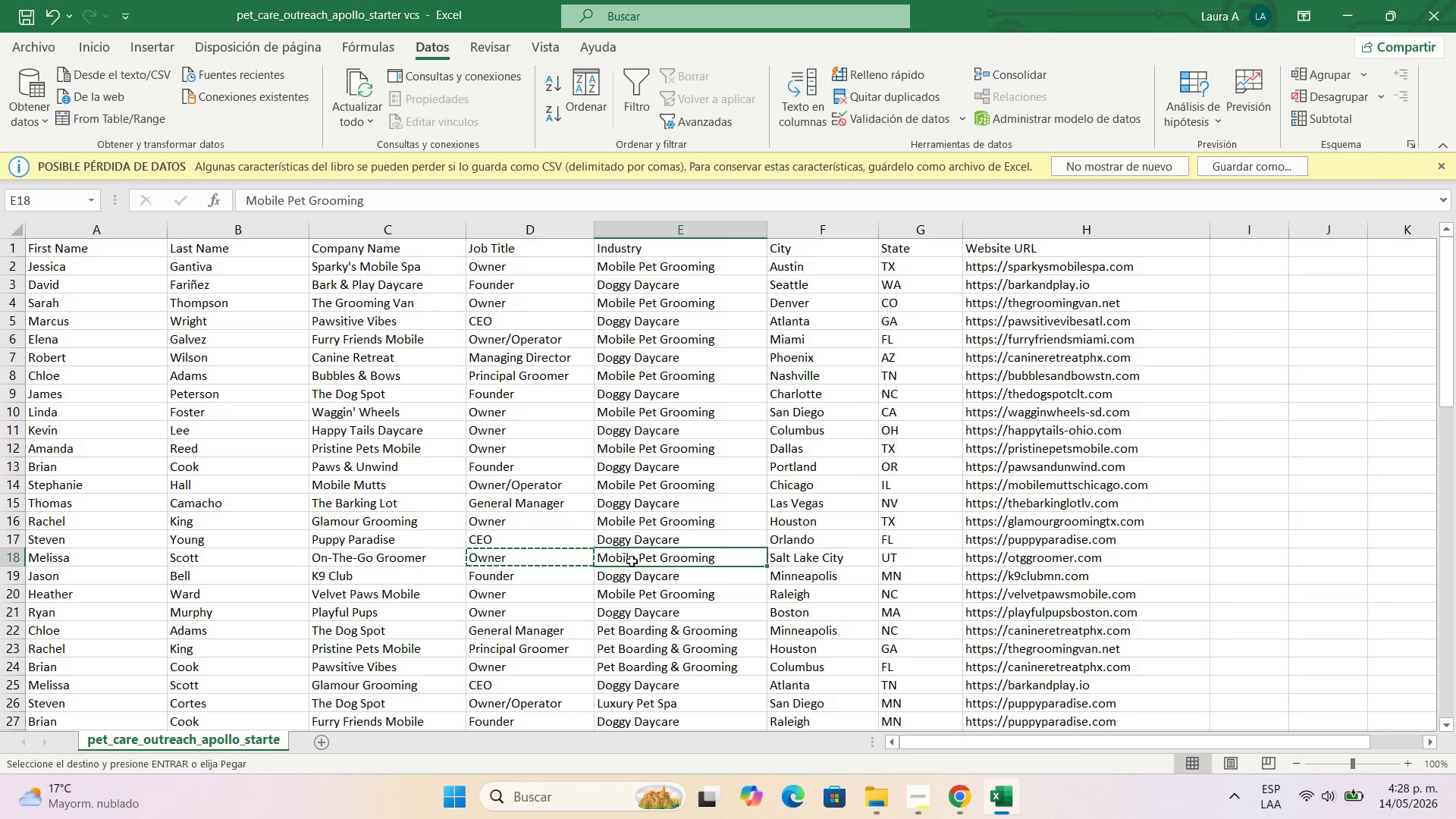 
key(Control+C)
 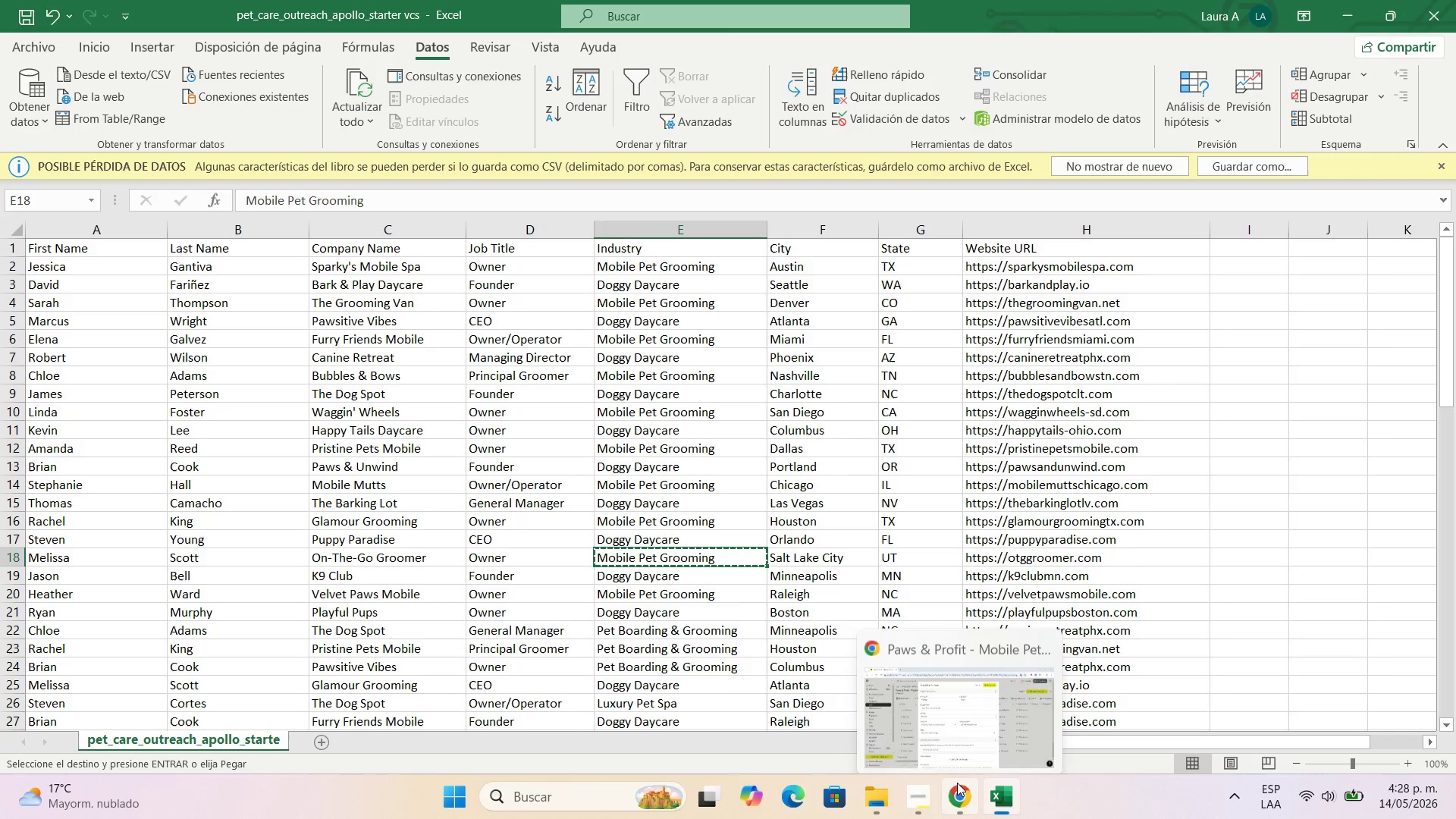 
left_click([960, 788])
 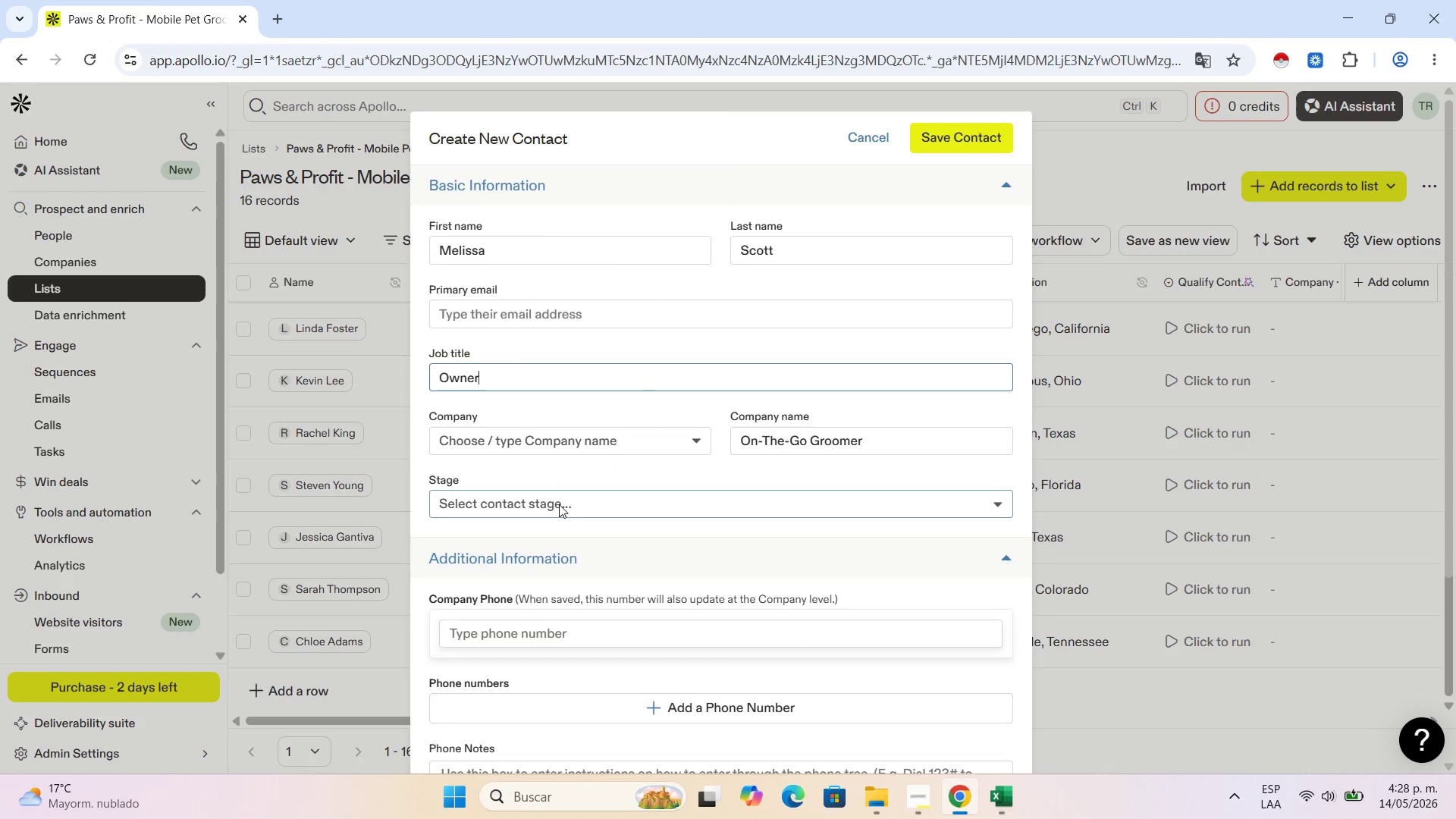 
scroll: coordinate [686, 494], scroll_direction: down, amount: 4.0
 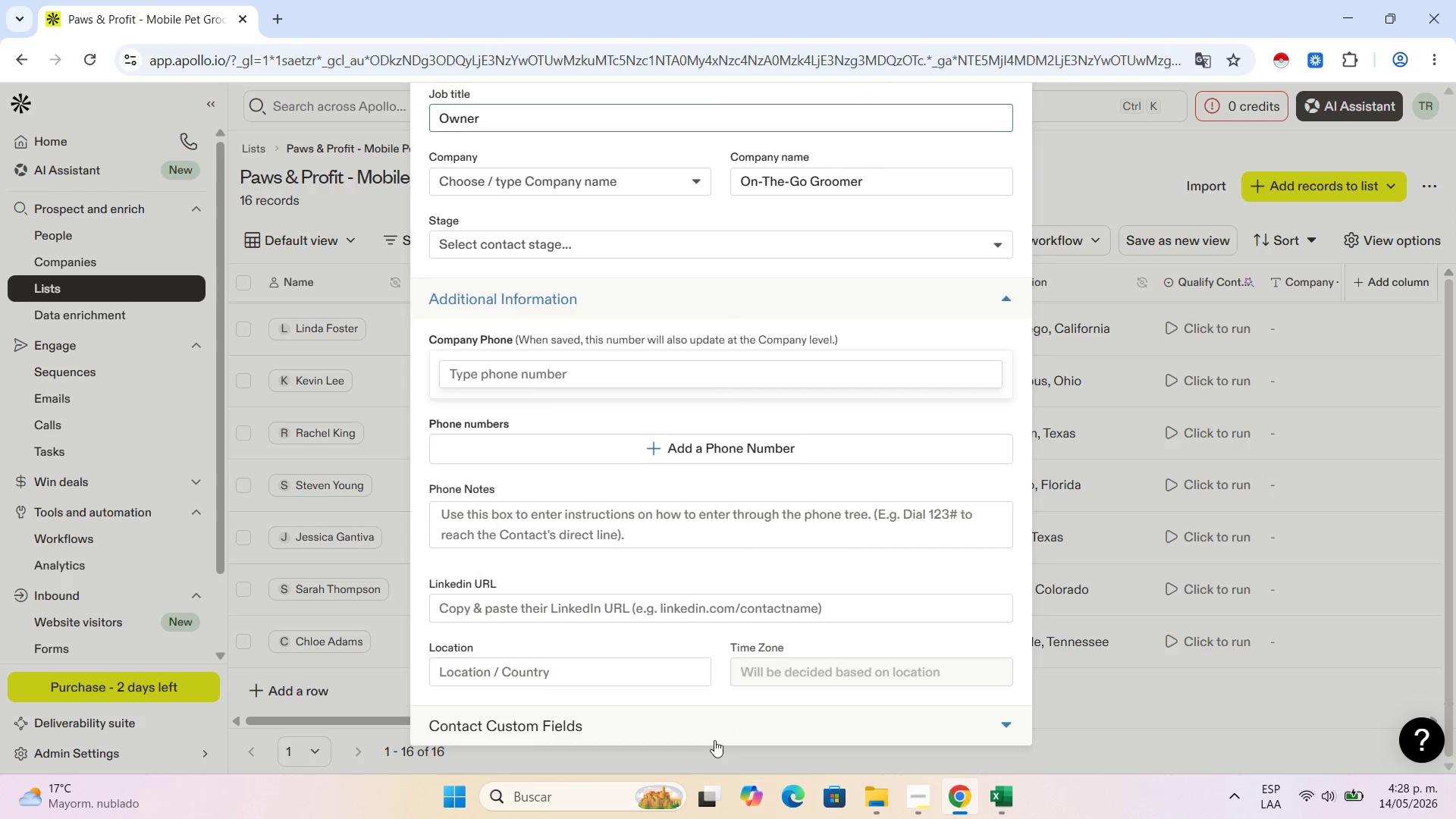 
left_click([712, 733])
 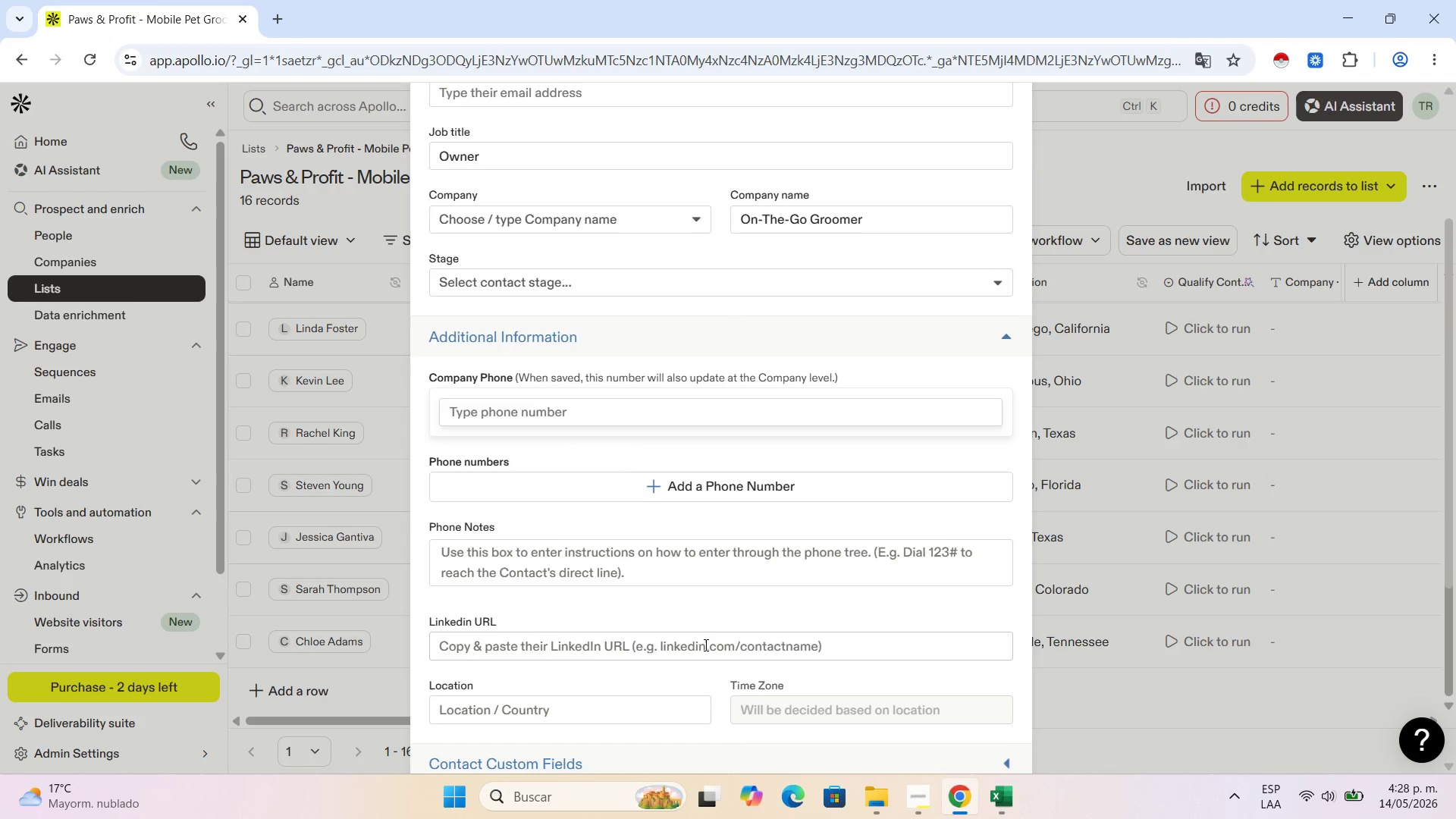 
scroll: coordinate [704, 645], scroll_direction: down, amount: 6.0
 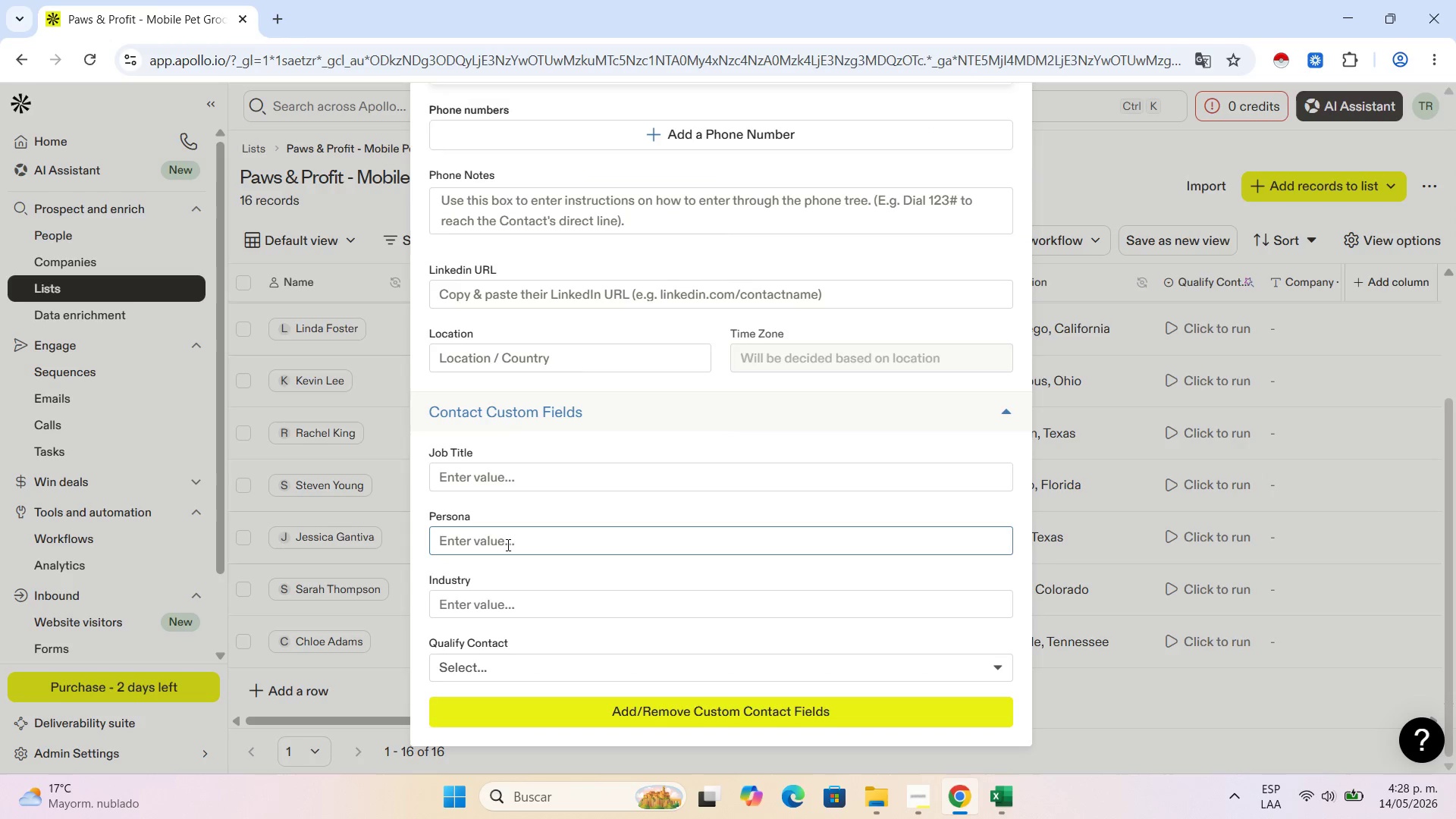 
left_click([472, 596])
 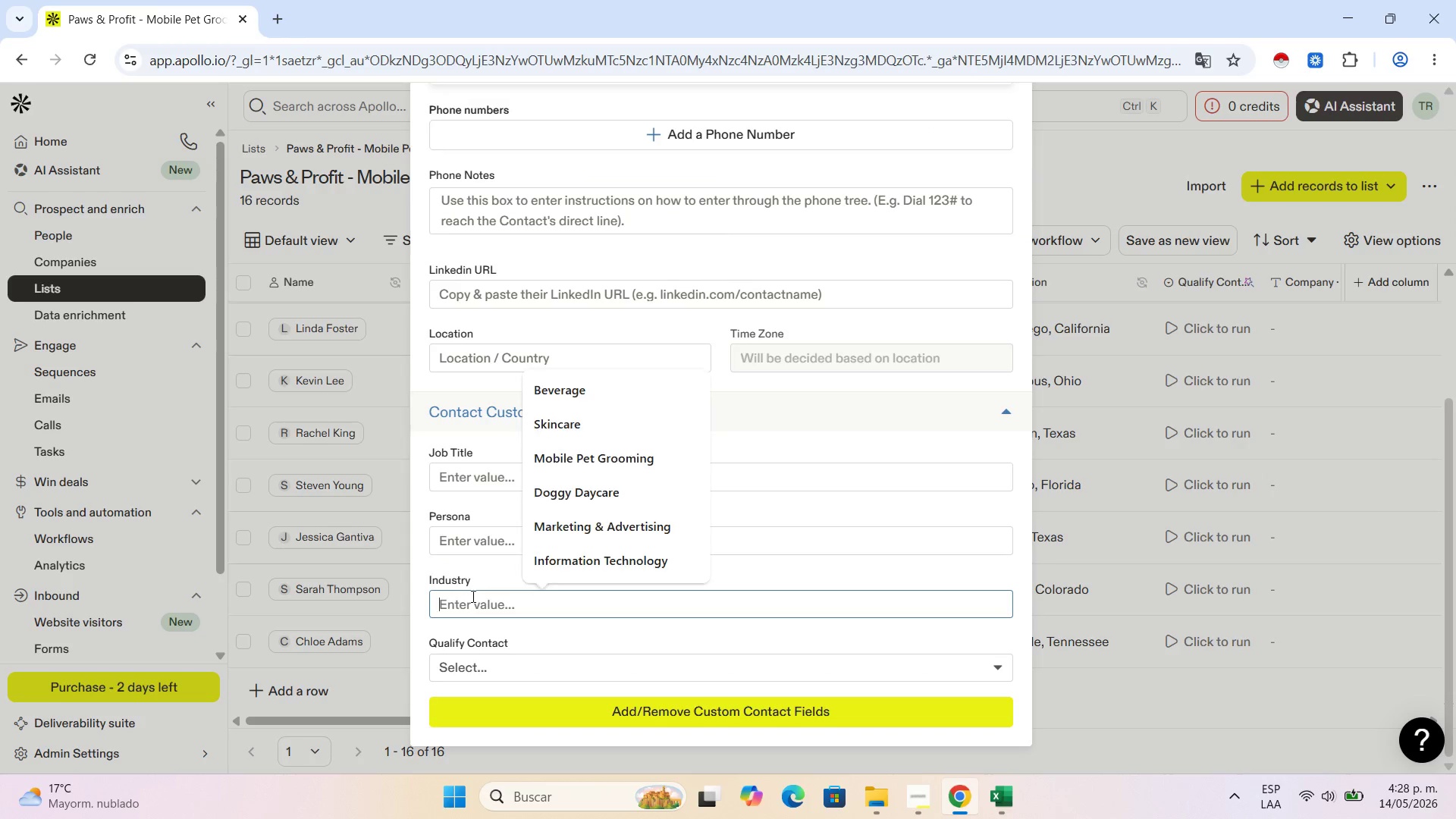 
key(Control+V)
 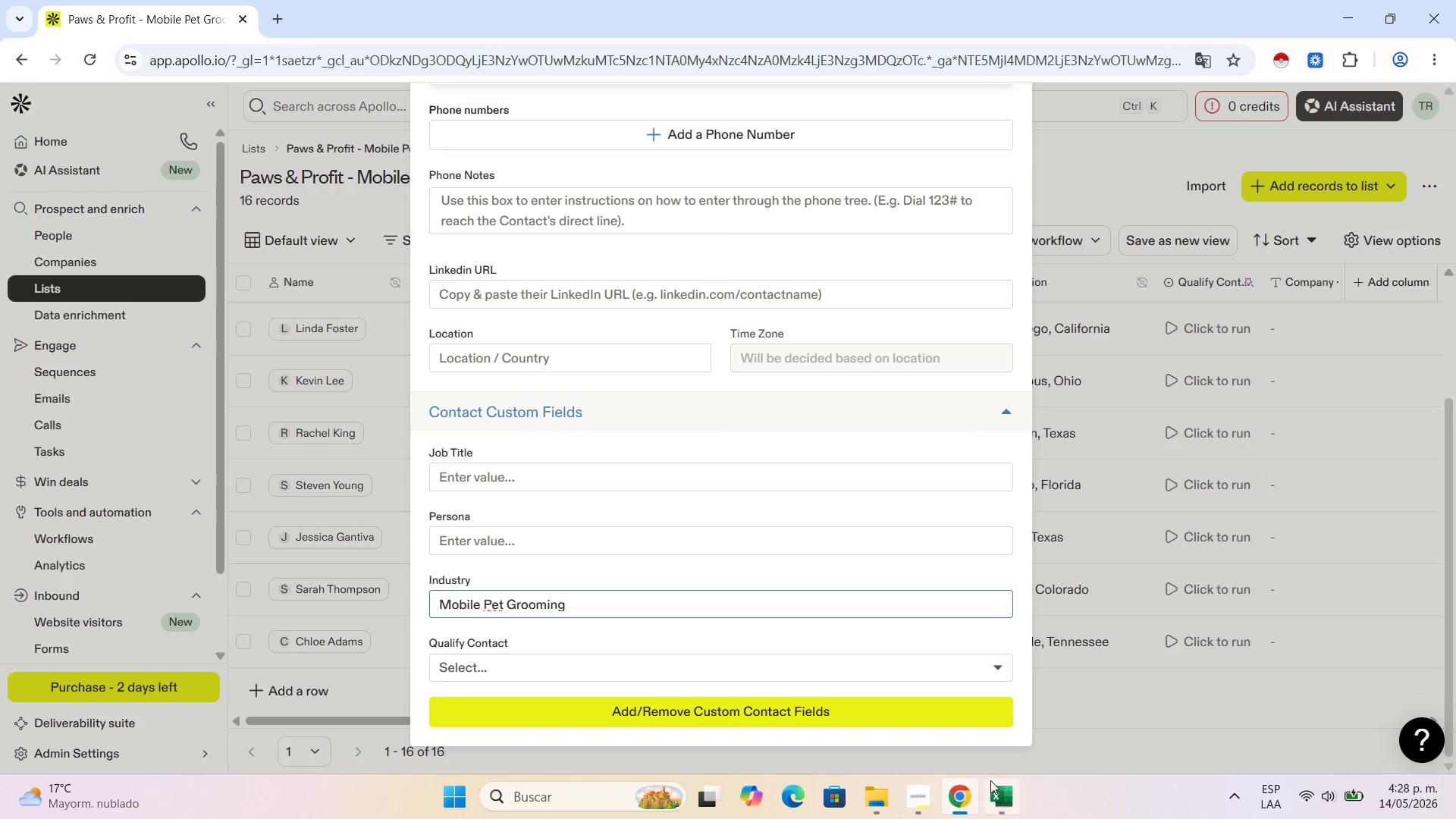 
left_click([993, 781])
 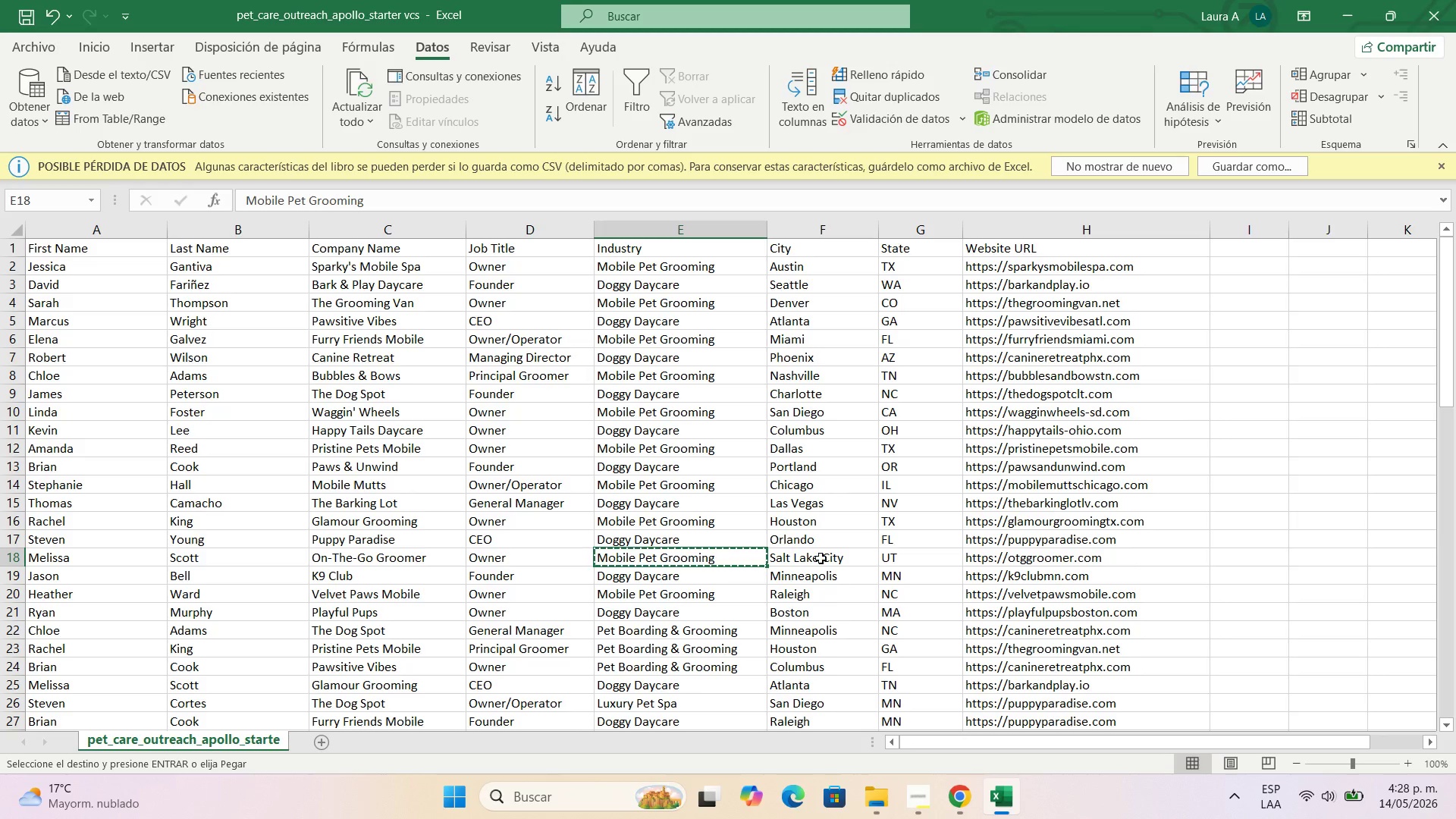 
left_click([820, 558])
 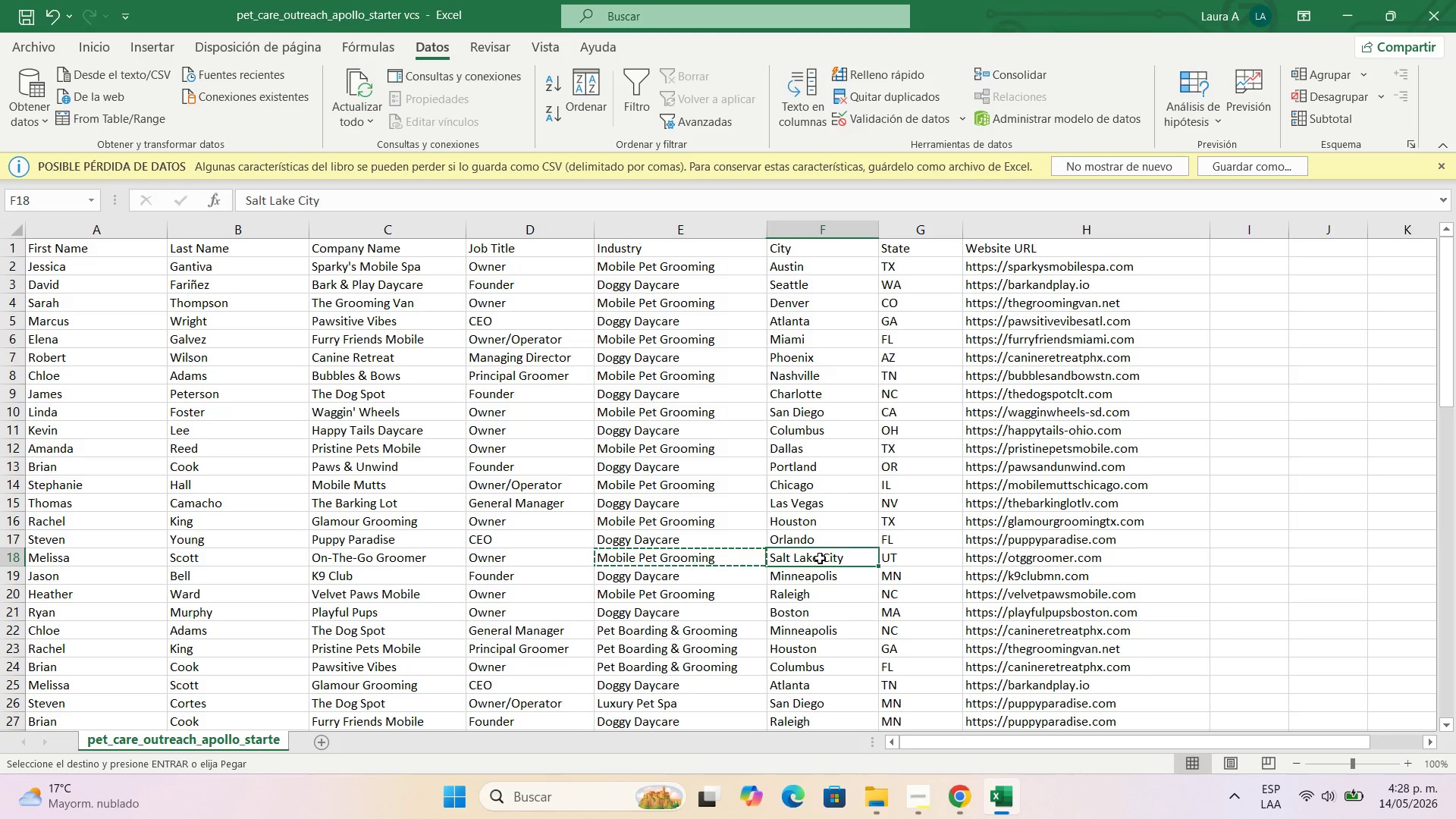 
key(Control+C)
 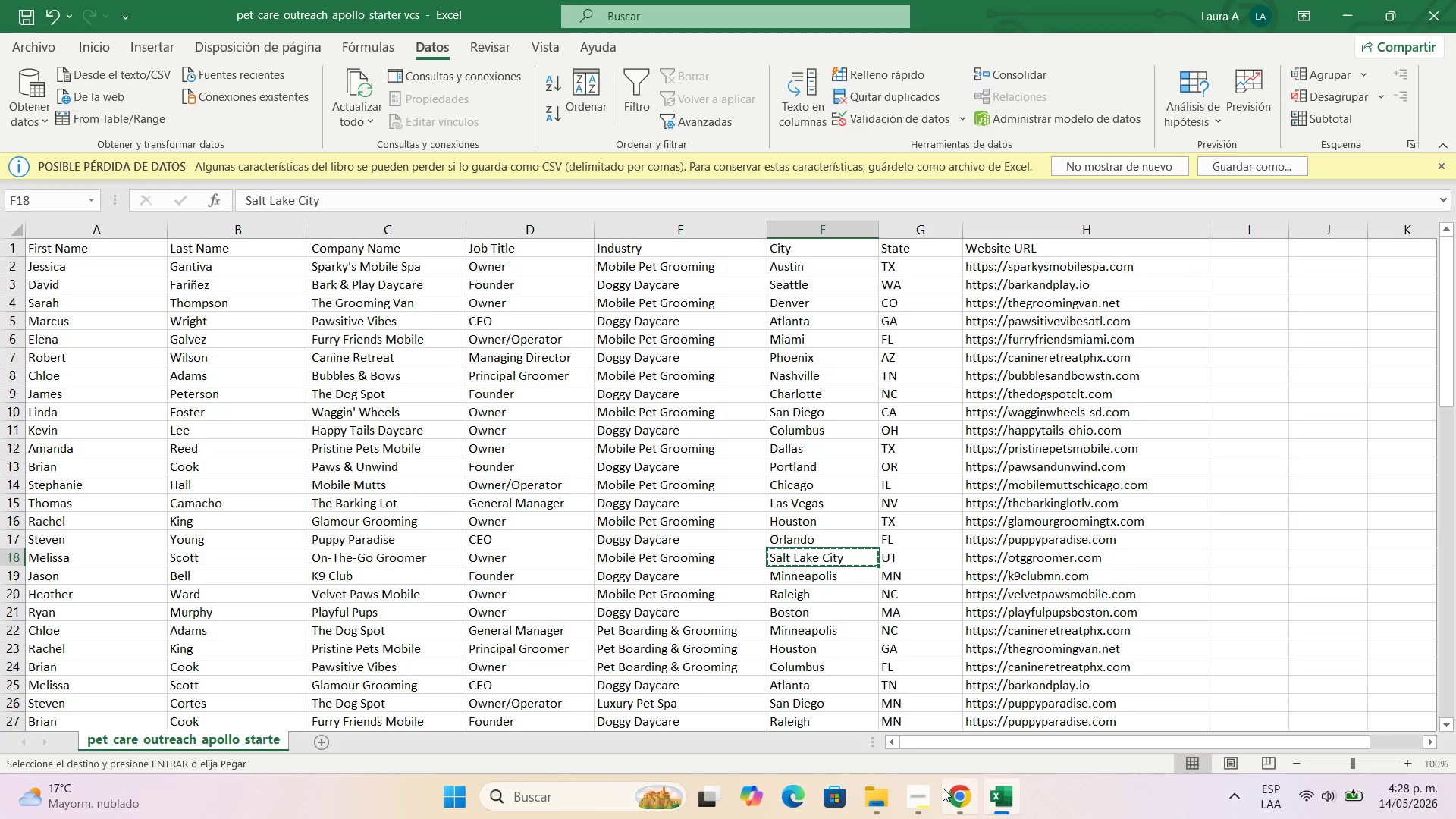 
left_click([946, 788])
 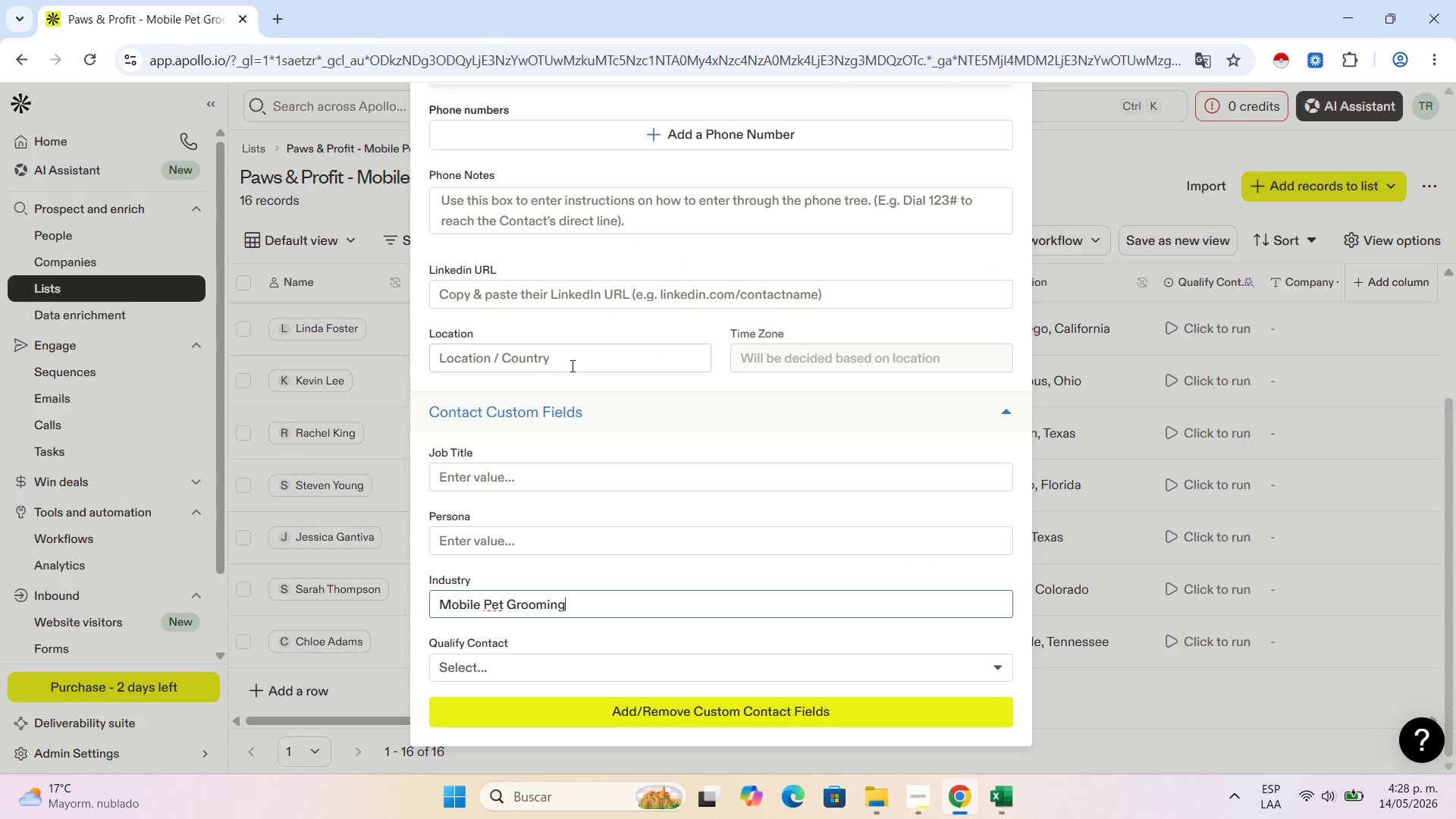 
left_click([570, 360])
 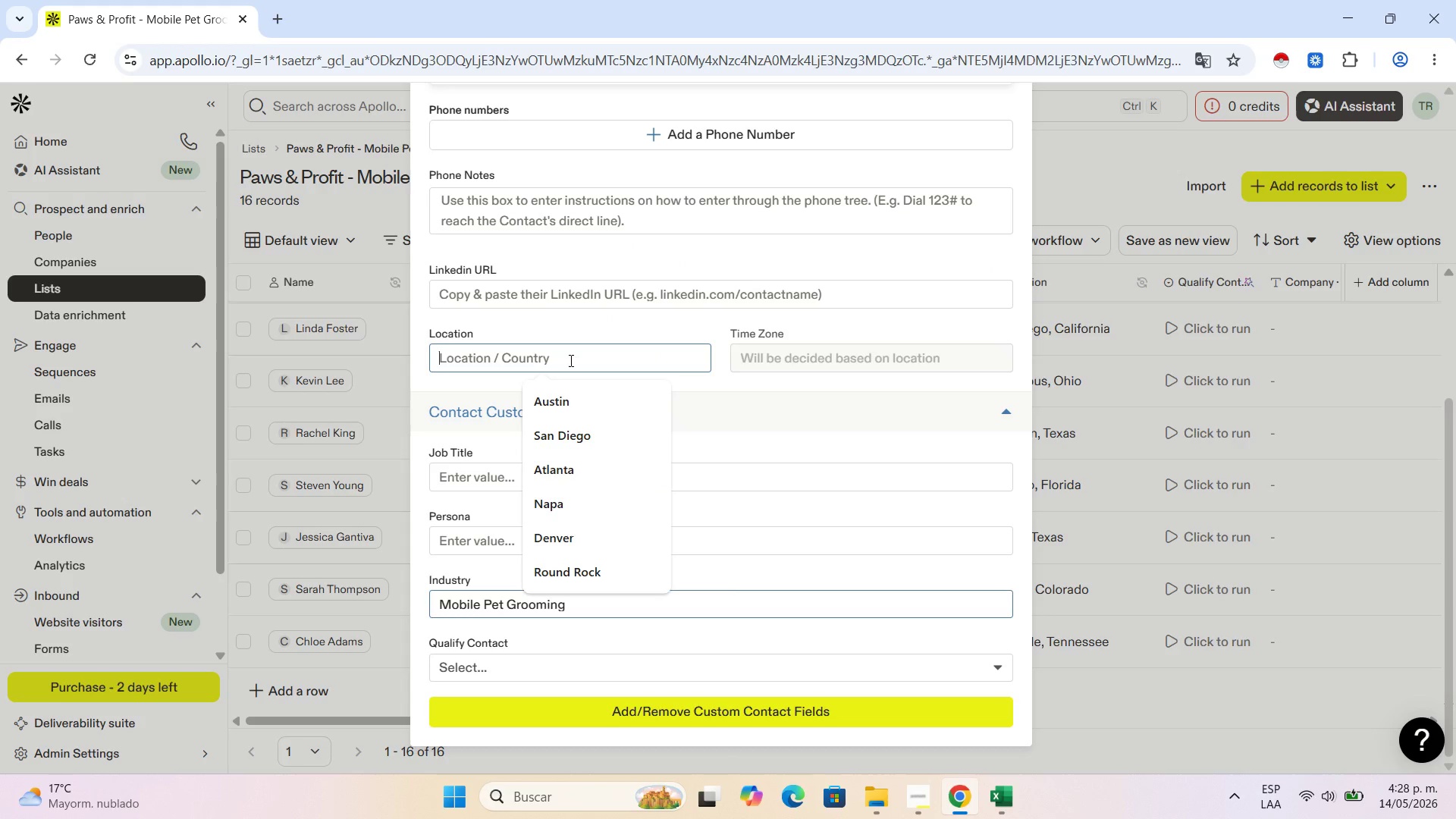 
key(Control+V)
 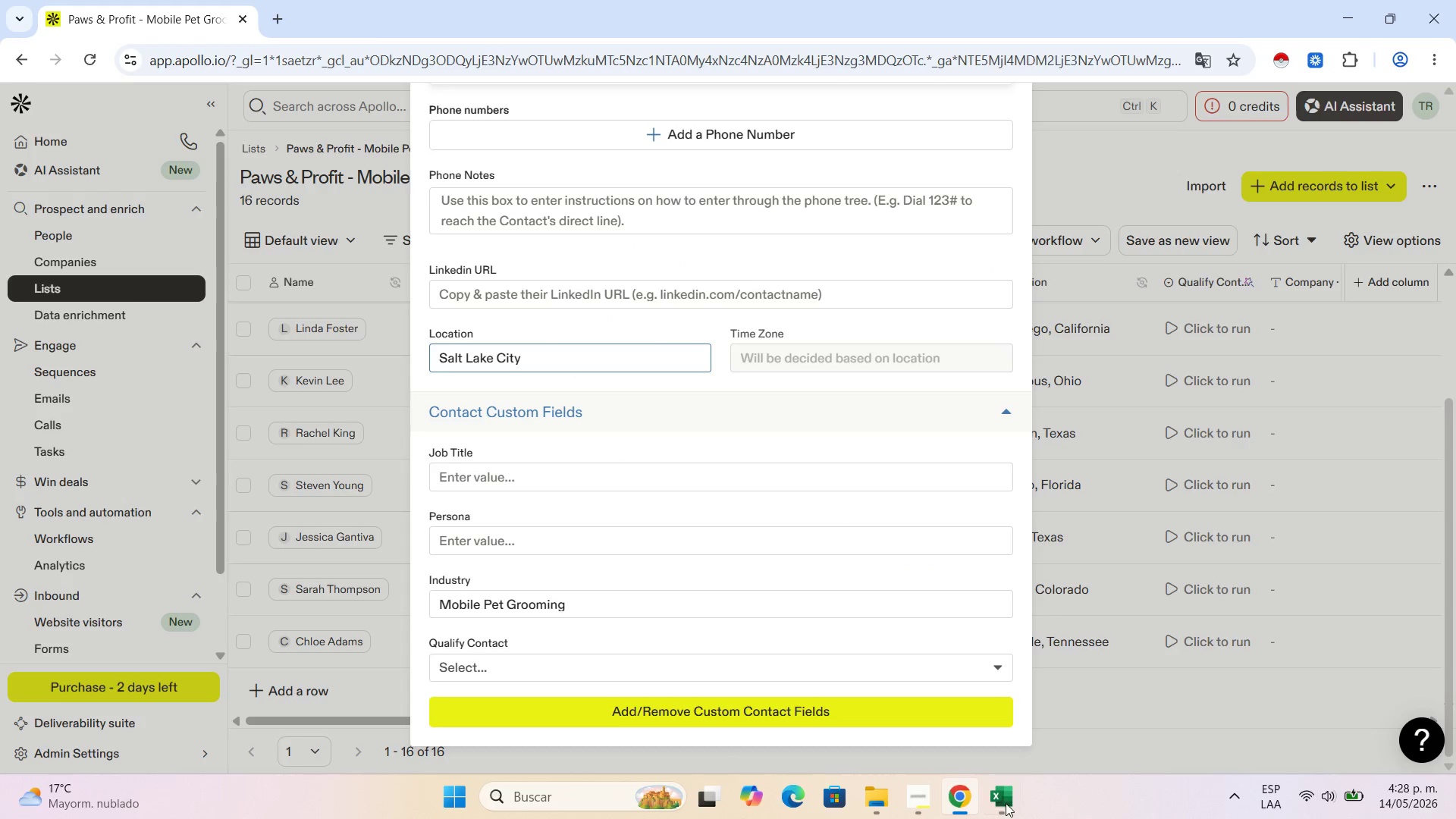 
left_click([1000, 802])
 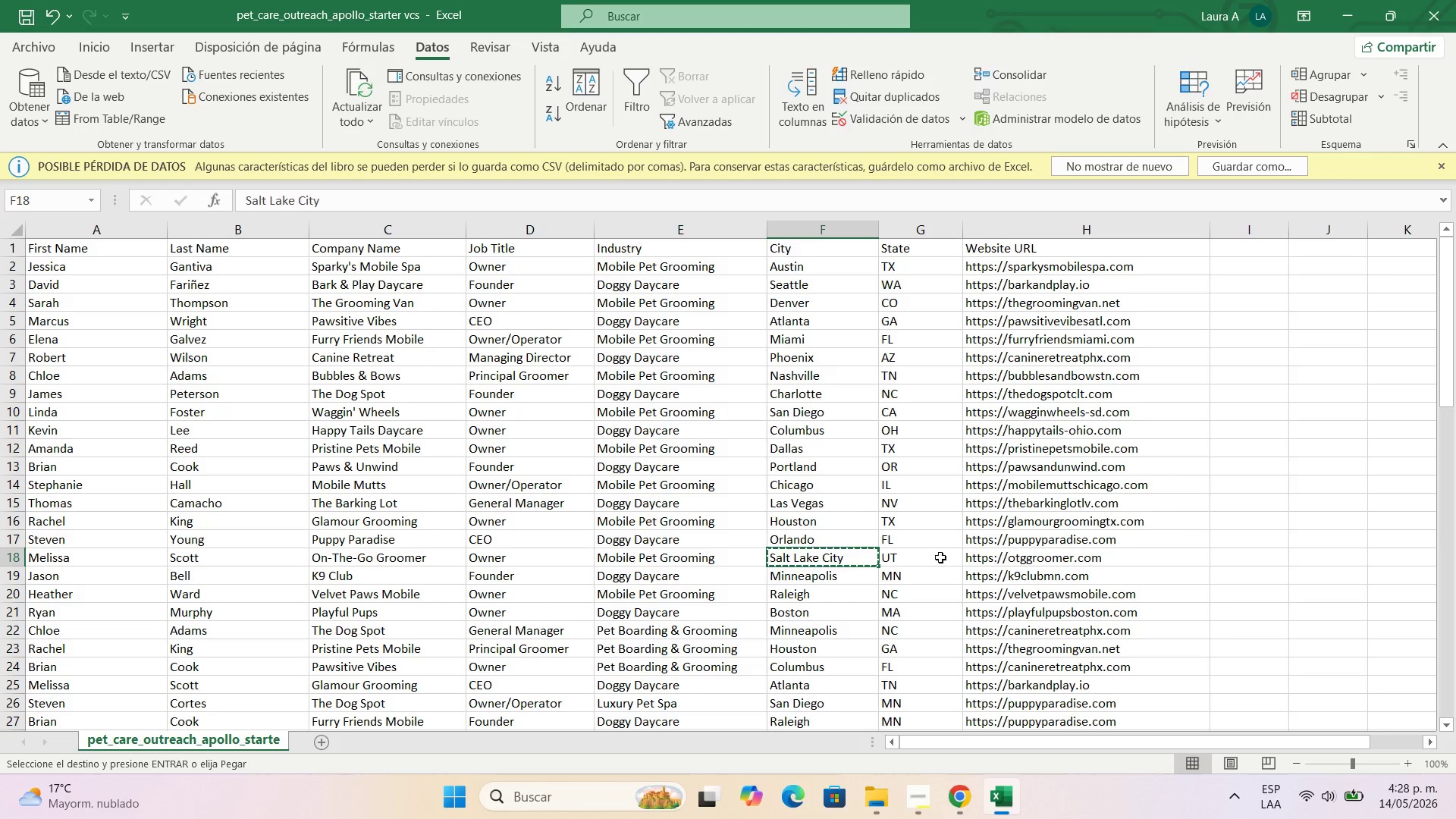 
left_click([981, 551])
 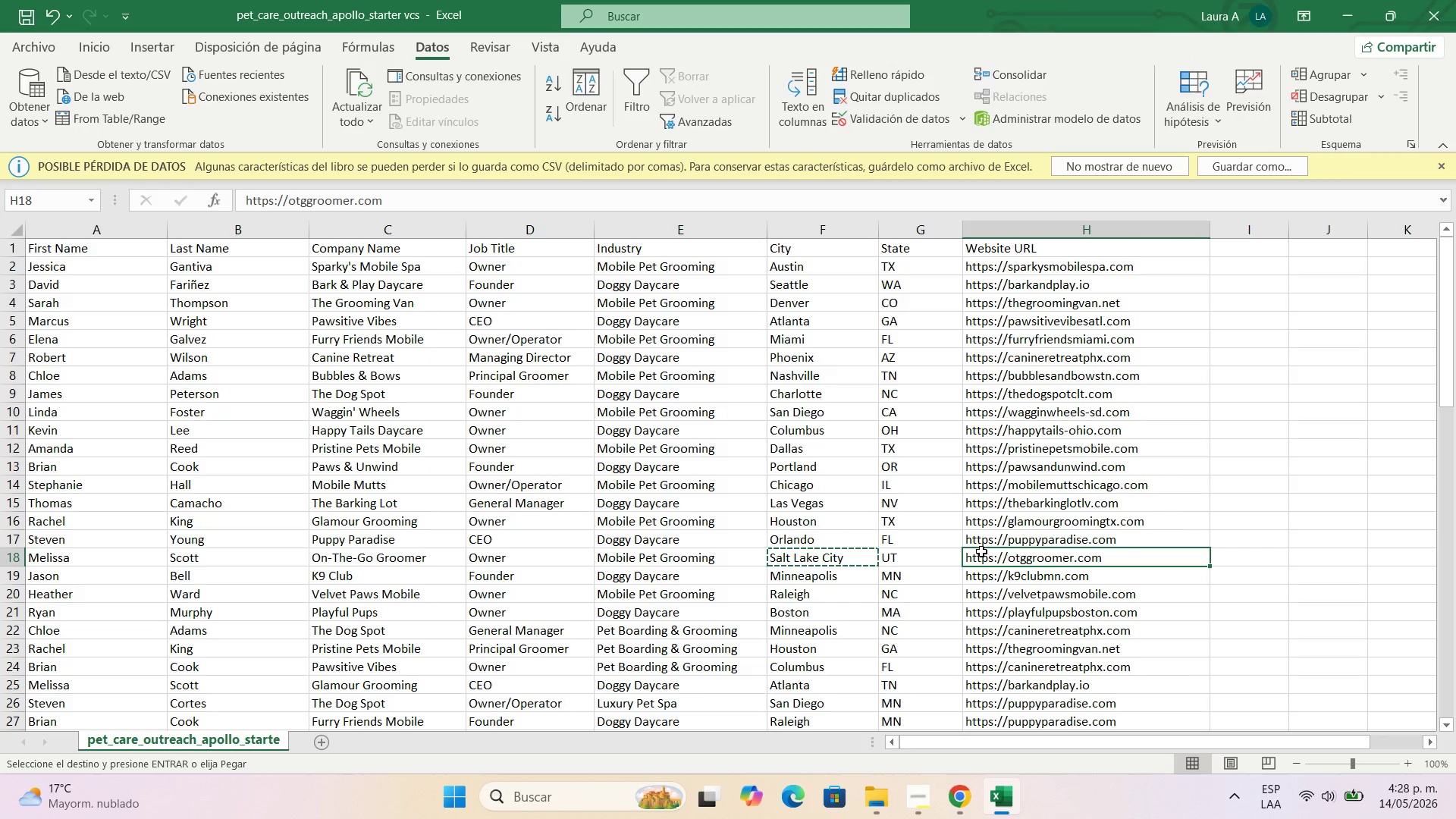 
key(Control+C)
 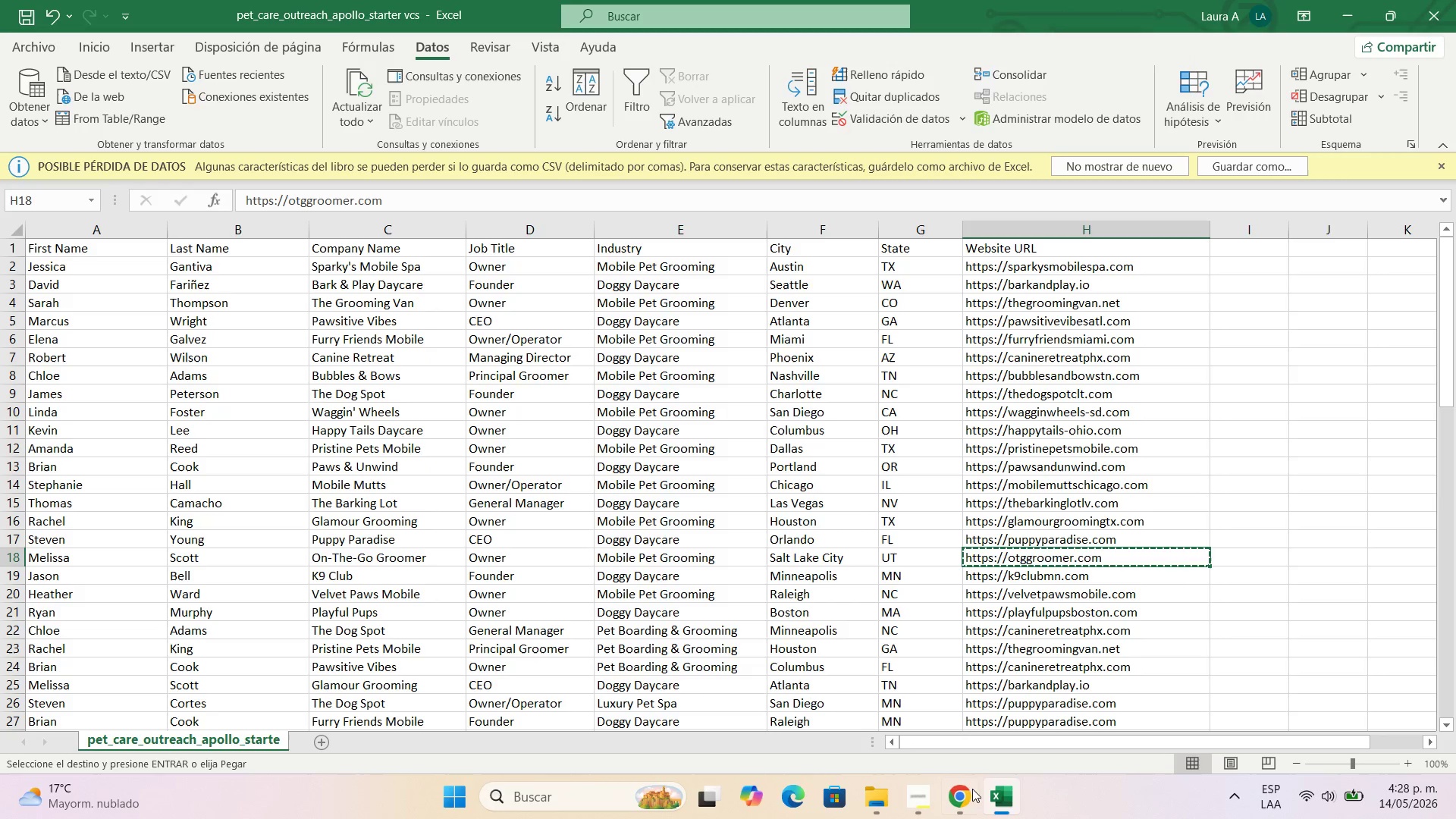 
left_click([977, 795])
 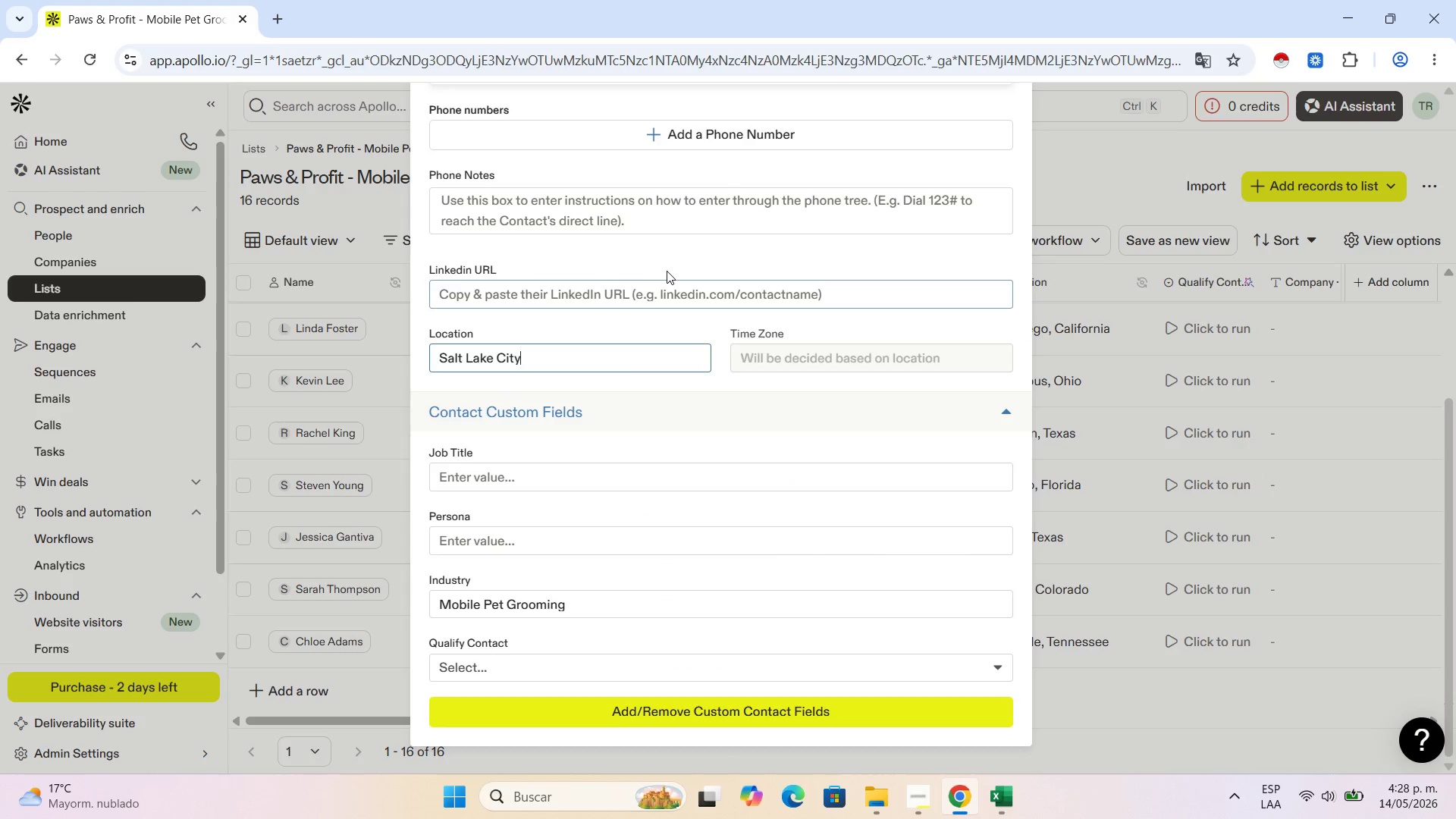 
left_click_drag(start_coordinate=[653, 265], to_coordinate=[649, 268])
 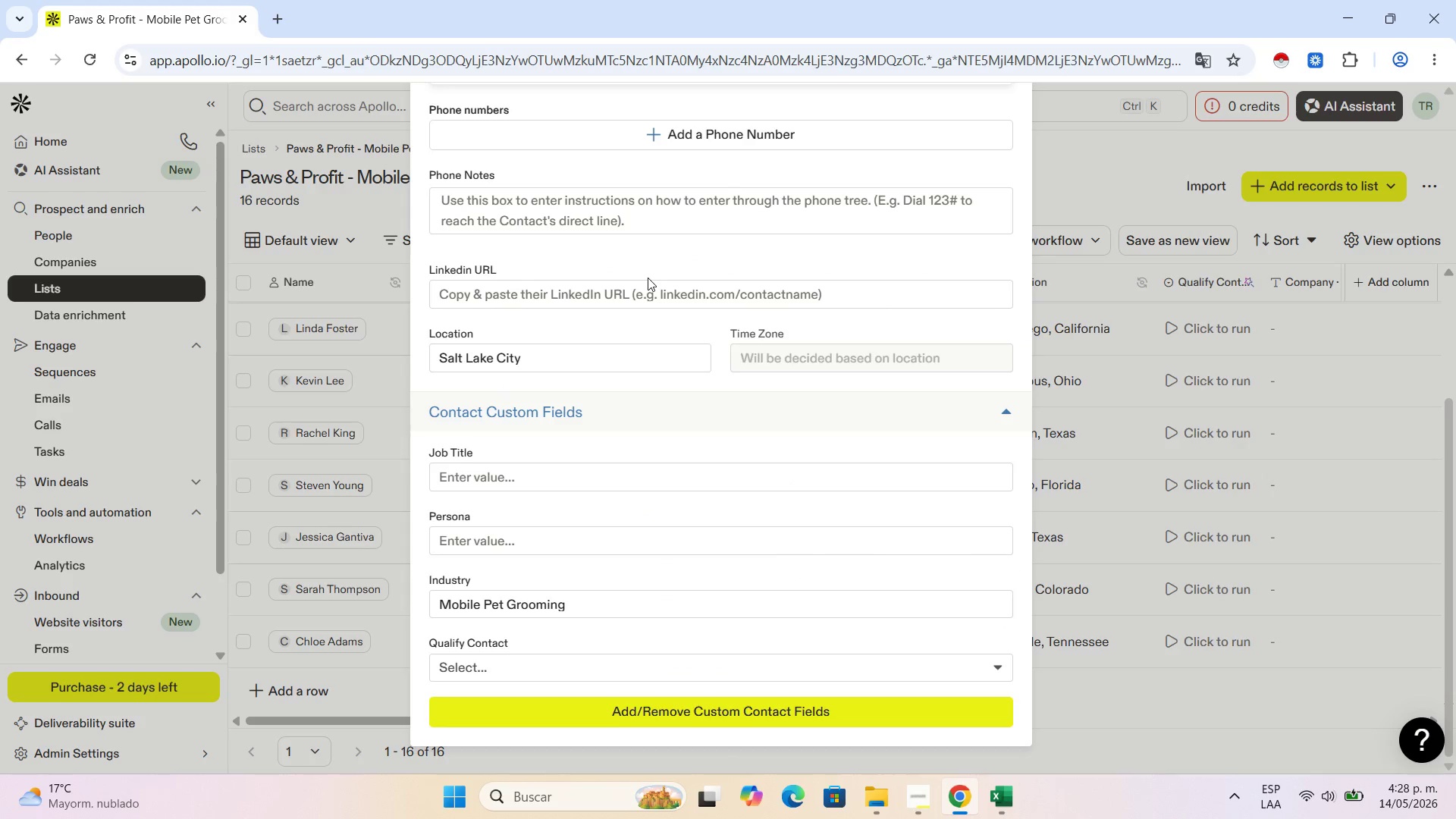 
double_click([648, 278])
 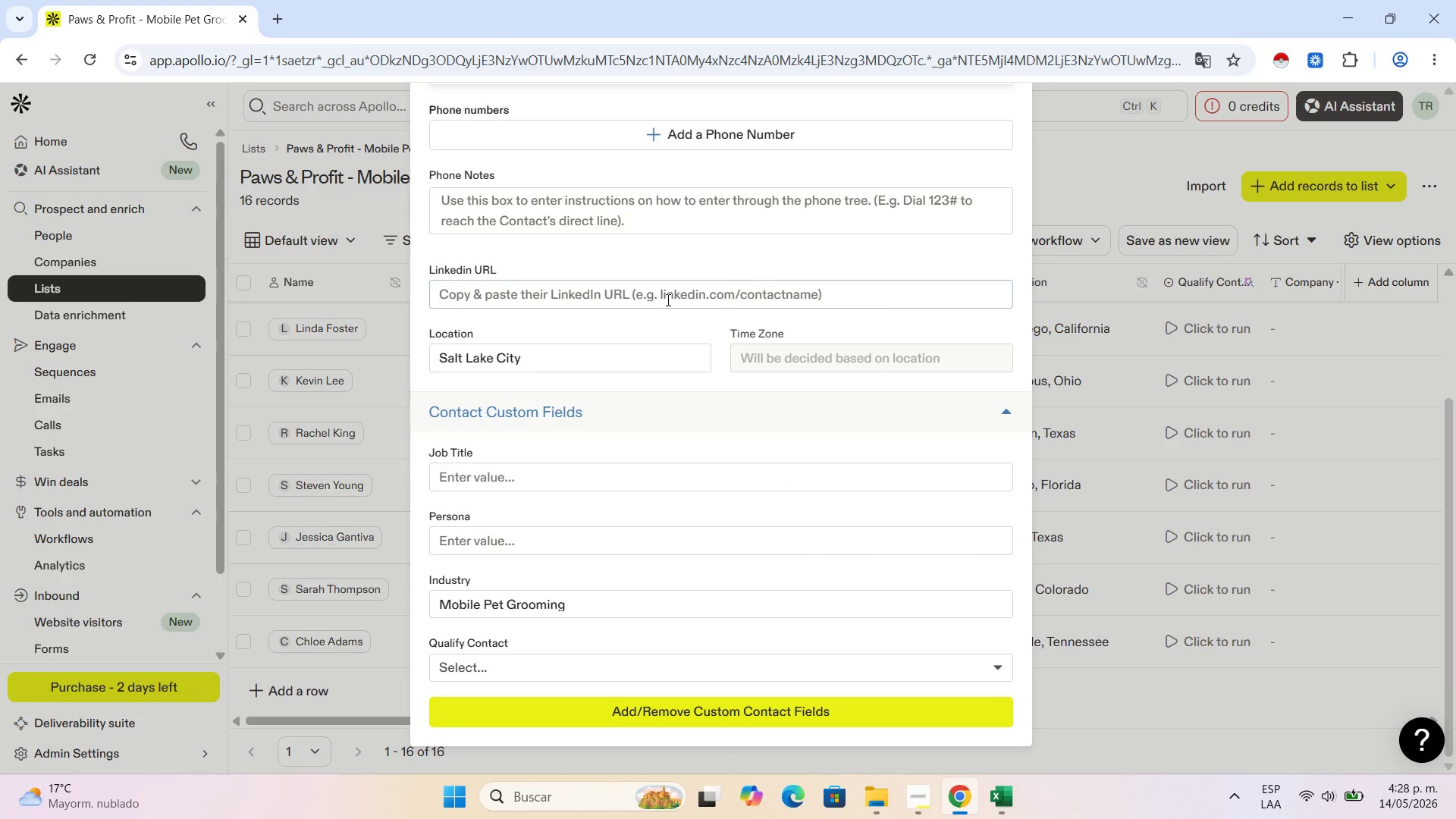 
triple_click([667, 300])
 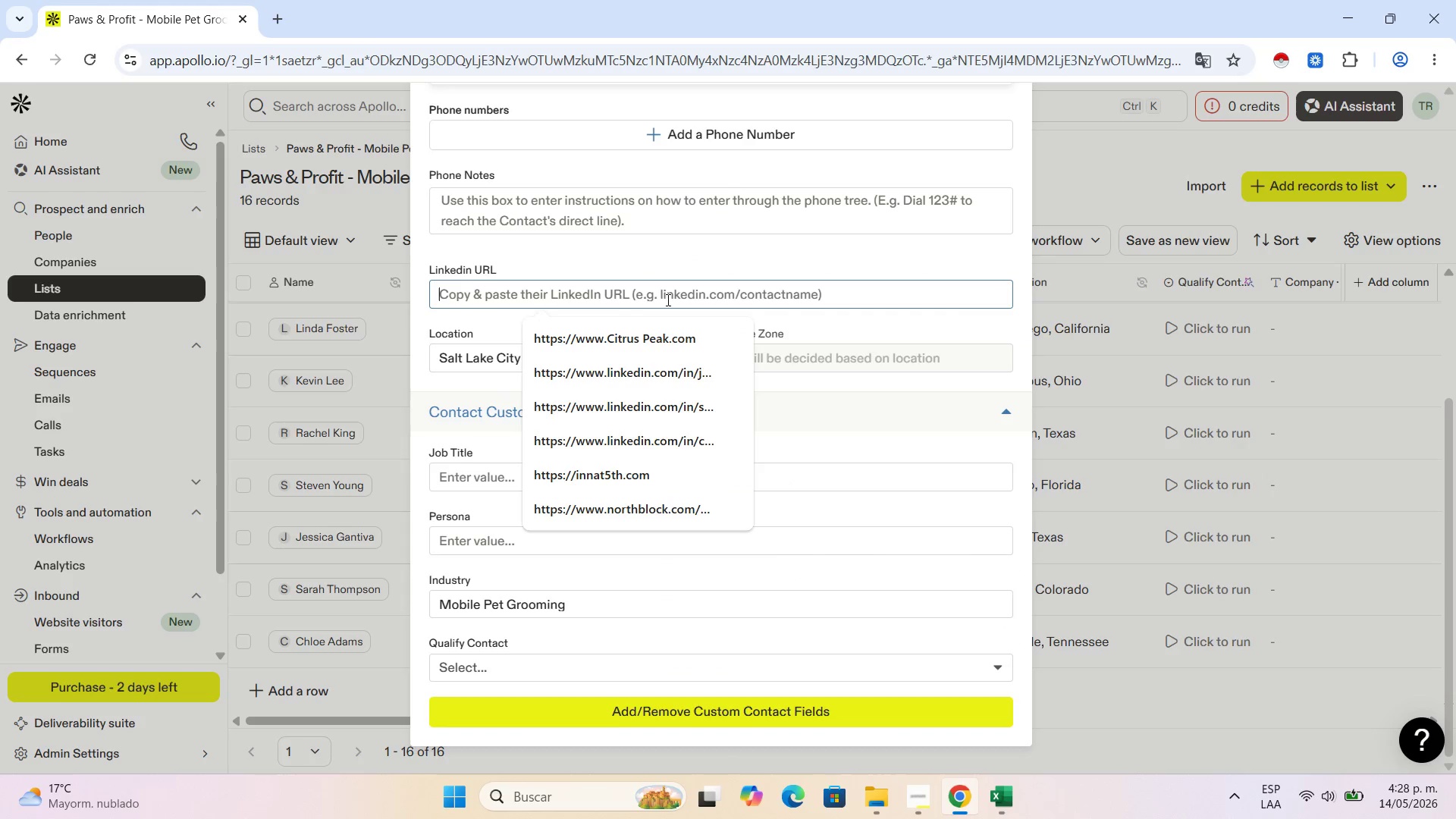 
key(Control+V)
 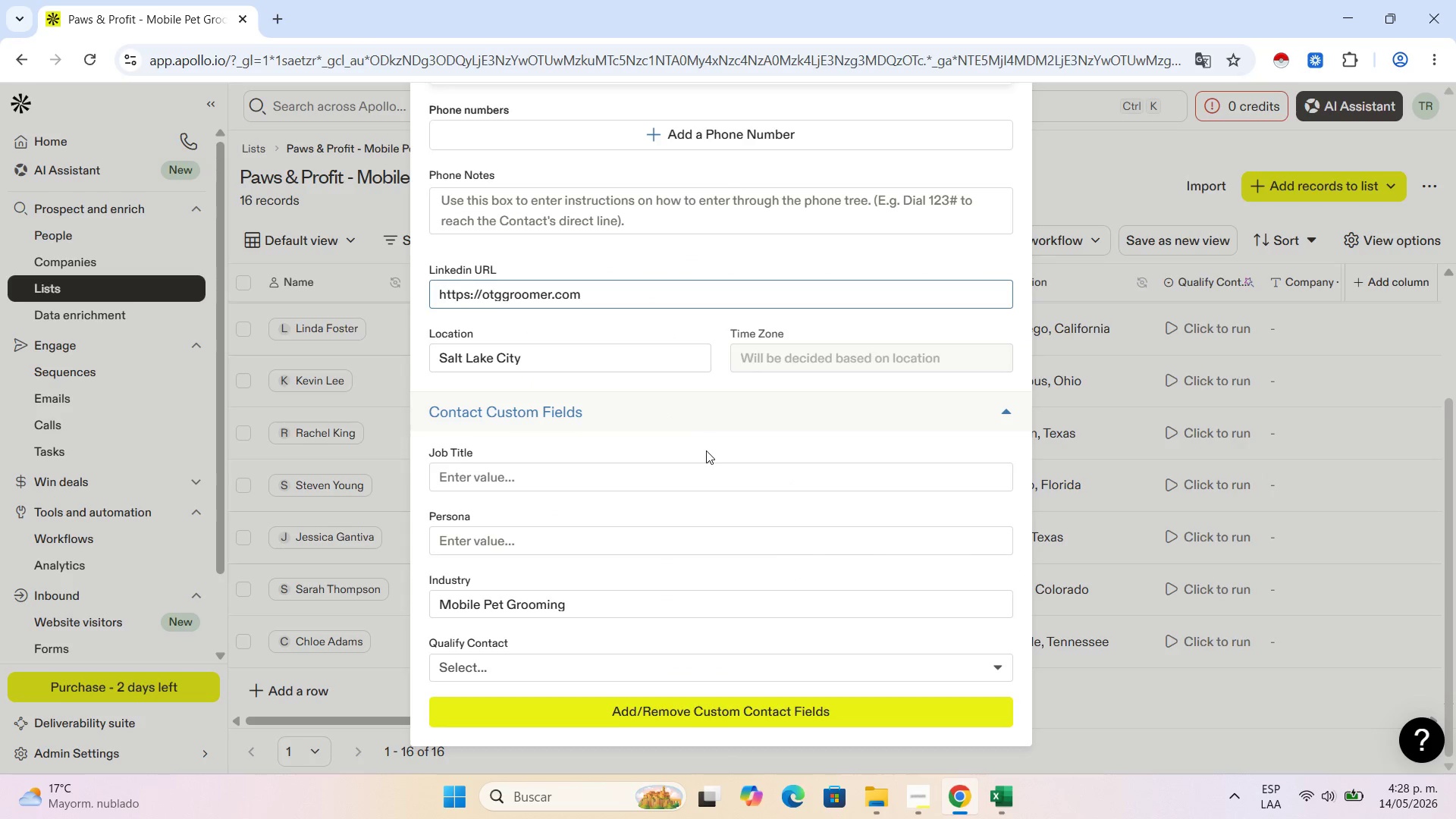 
scroll: coordinate [738, 404], scroll_direction: up, amount: 10.0
 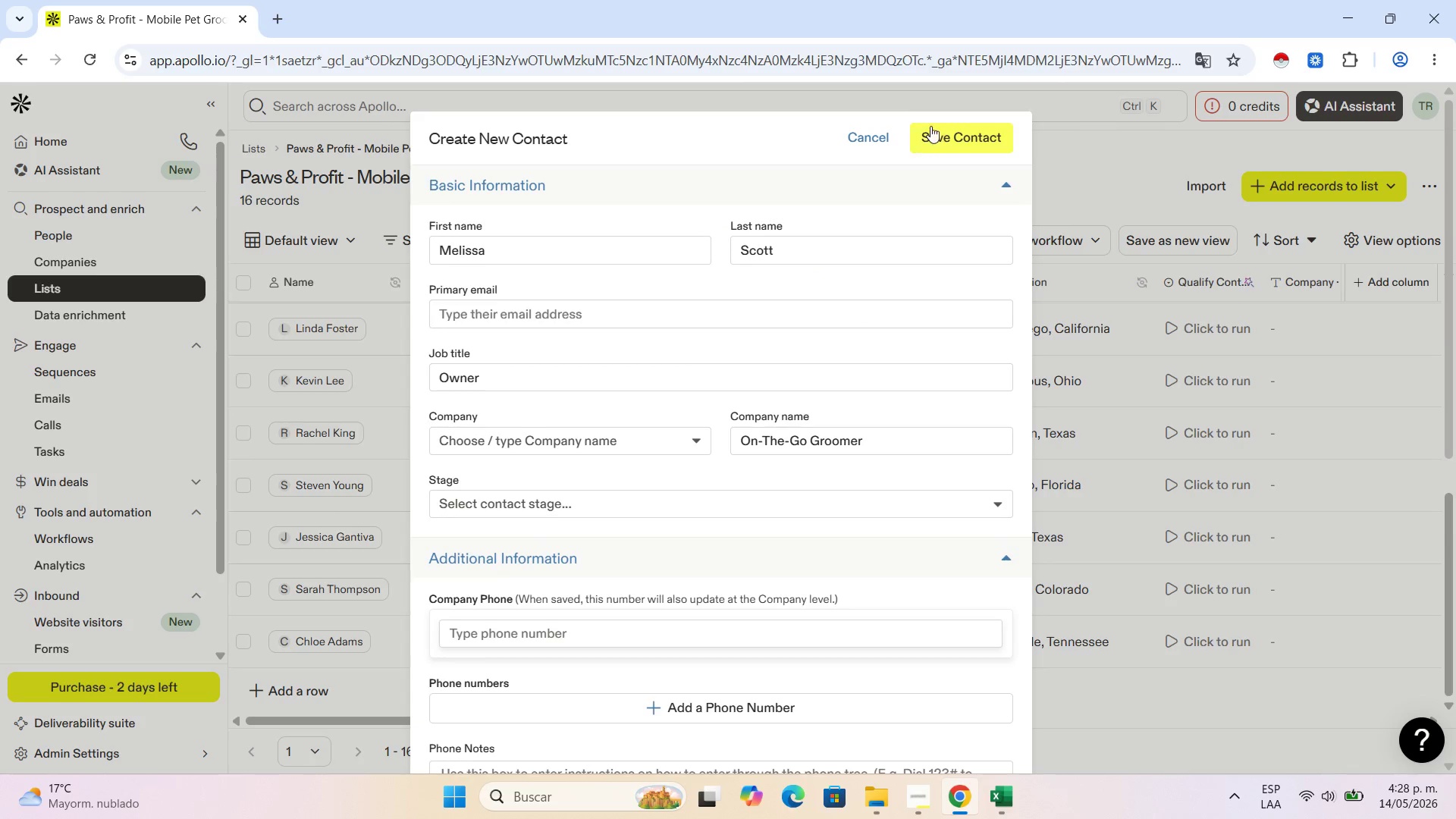 
left_click([937, 125])
 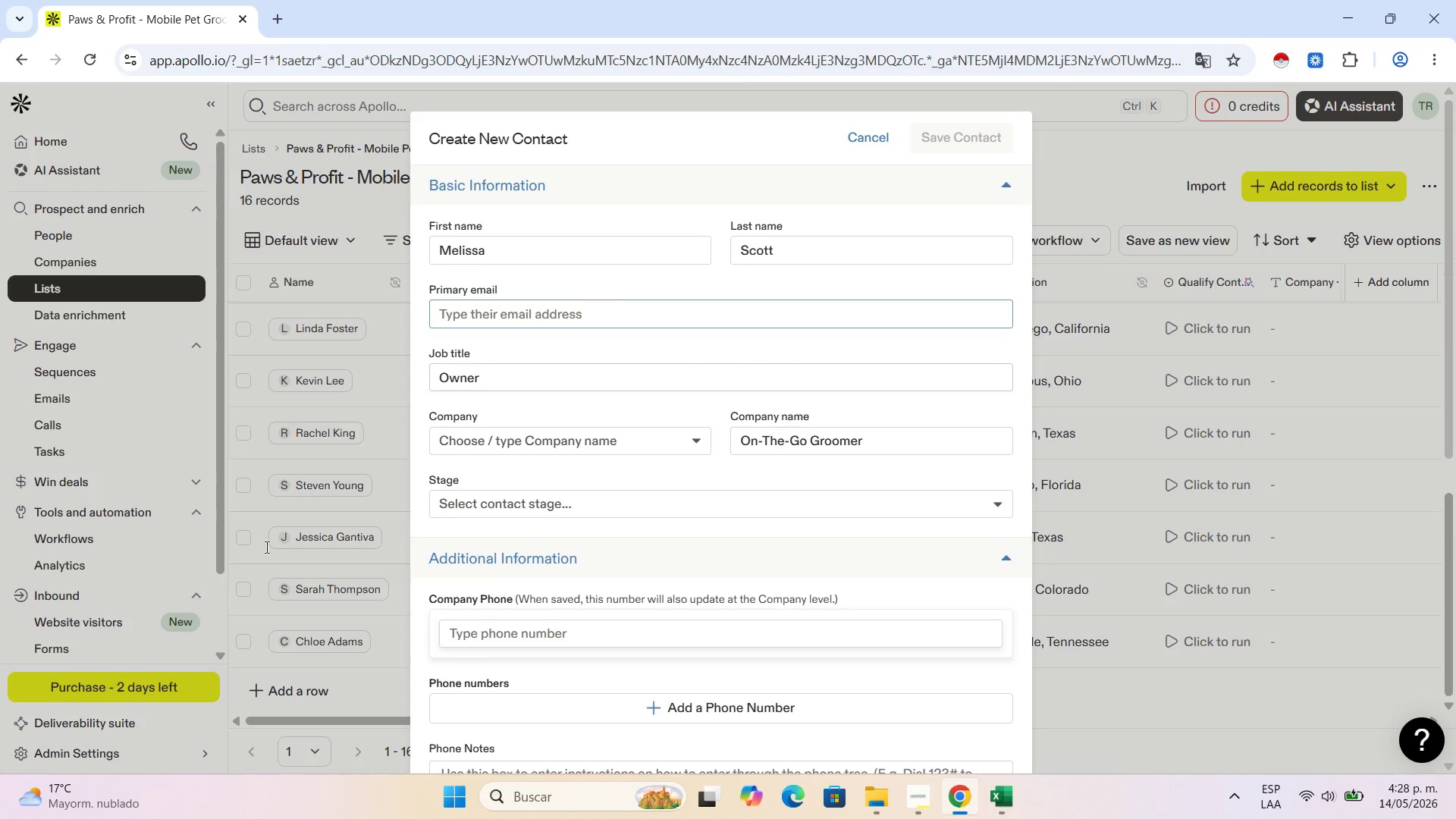 
mouse_move([329, 544])
 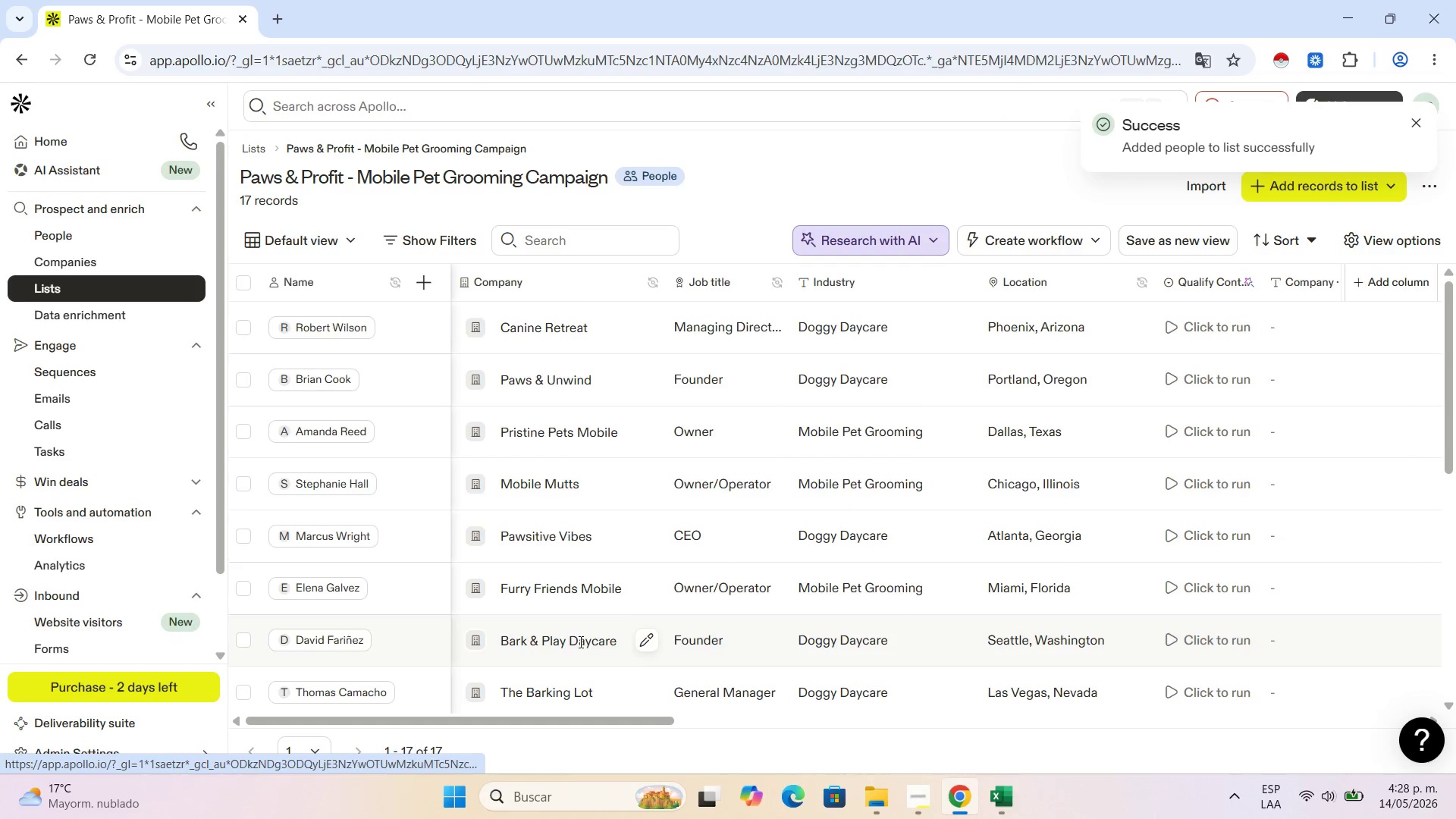 
scroll: coordinate [341, 766], scroll_direction: down, amount: 7.0
 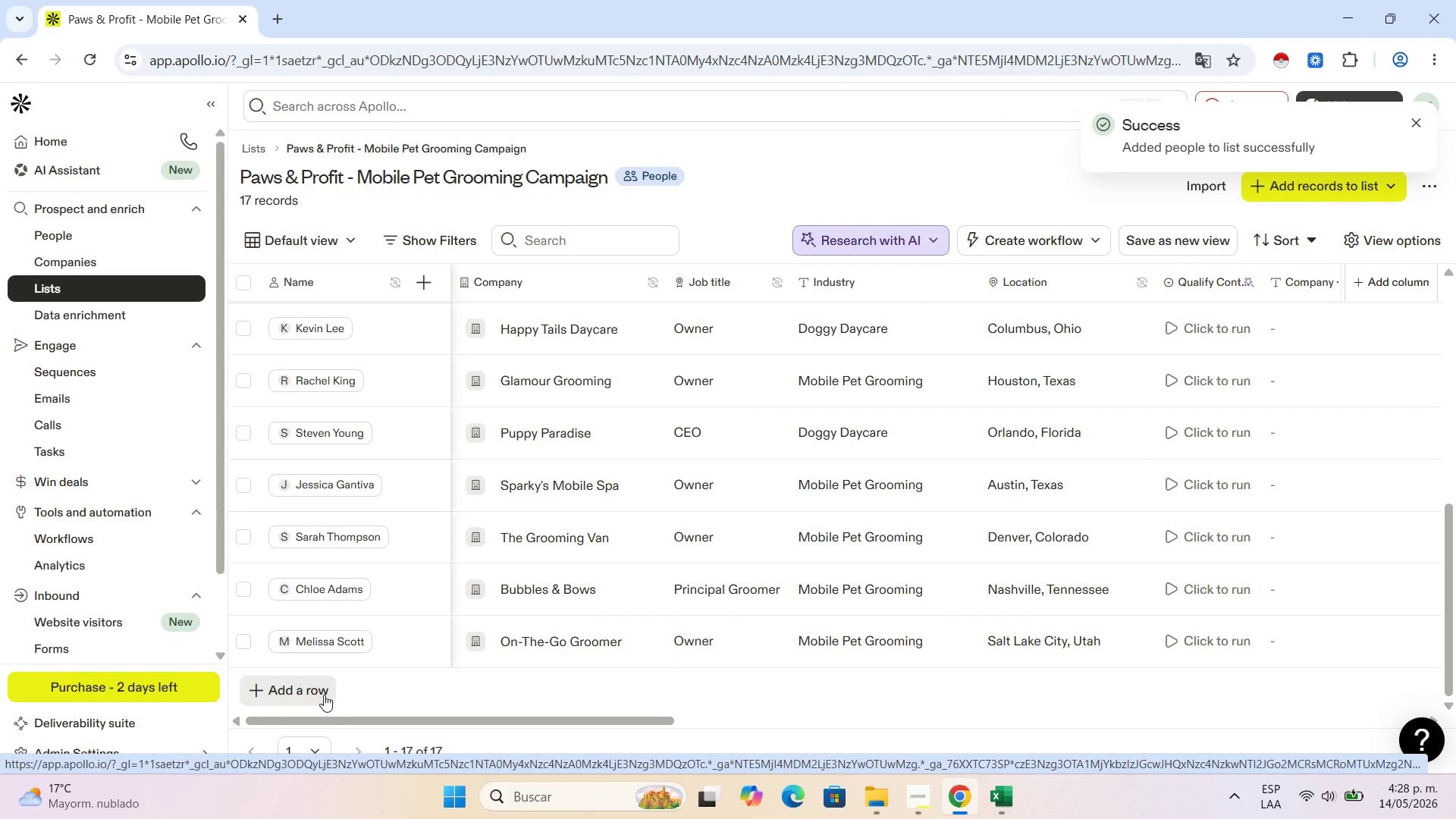 
left_click([324, 695])
 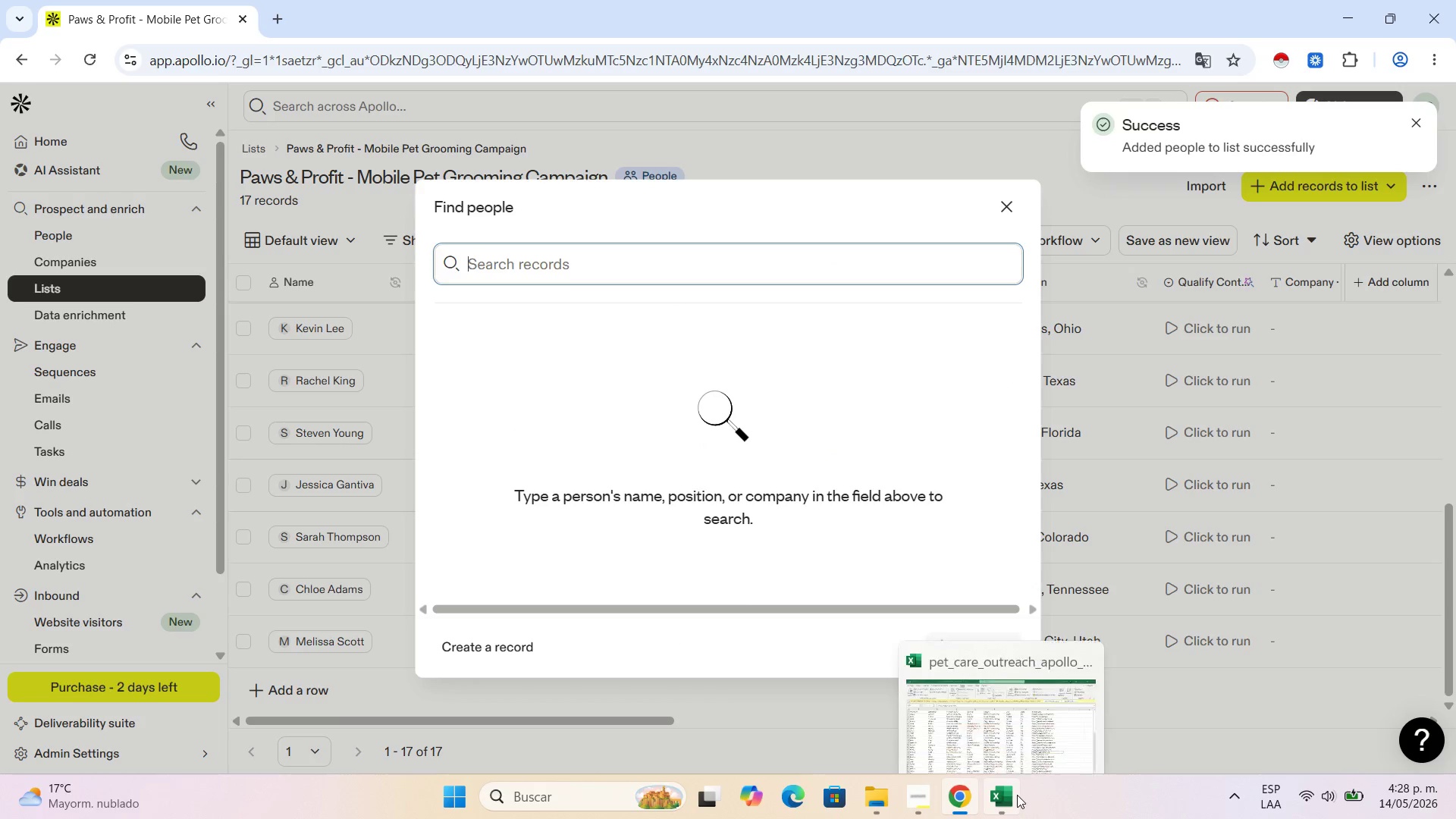 
left_click([1017, 795])
 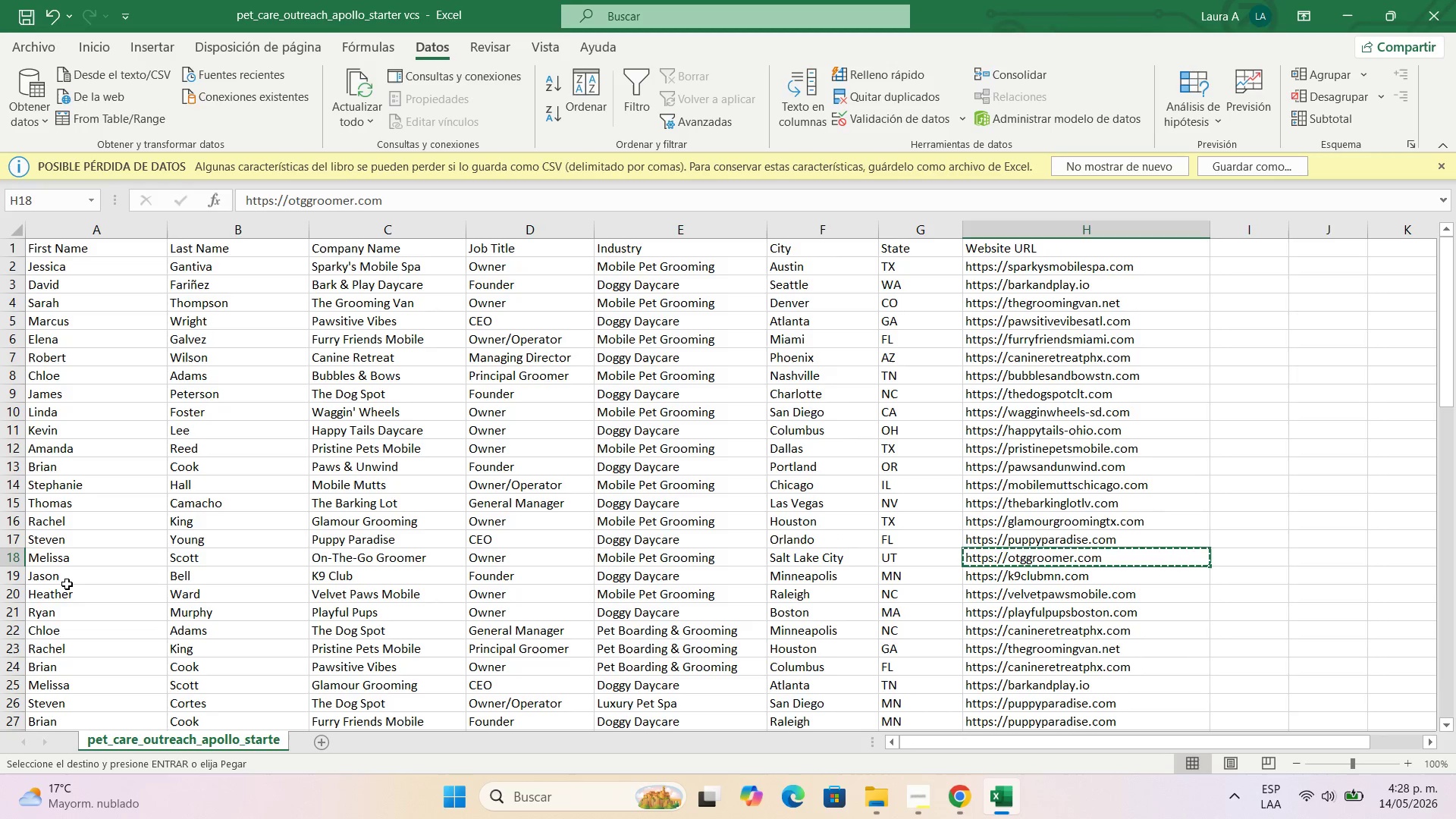 
left_click([68, 576])
 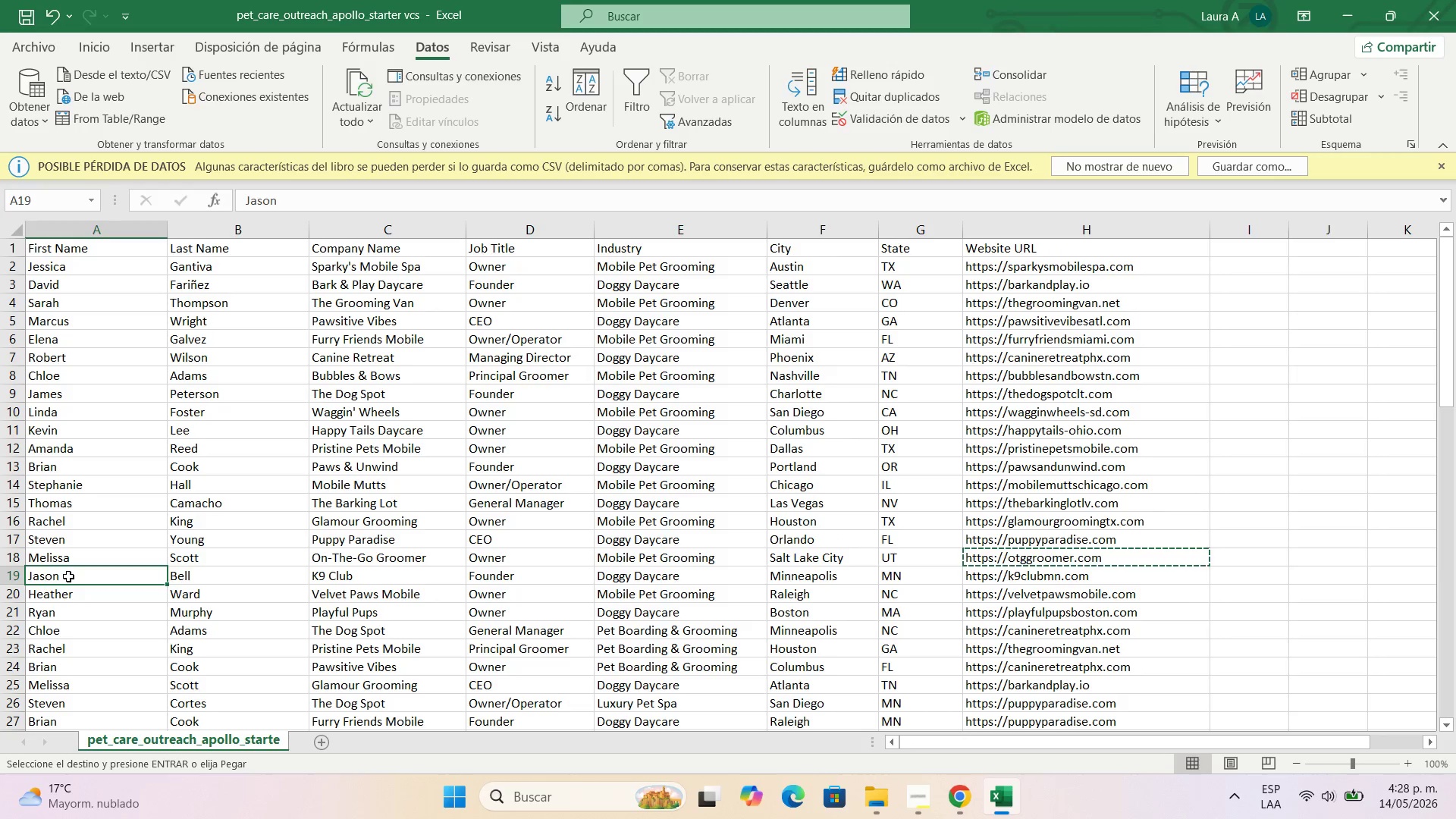 
key(Control+C)
 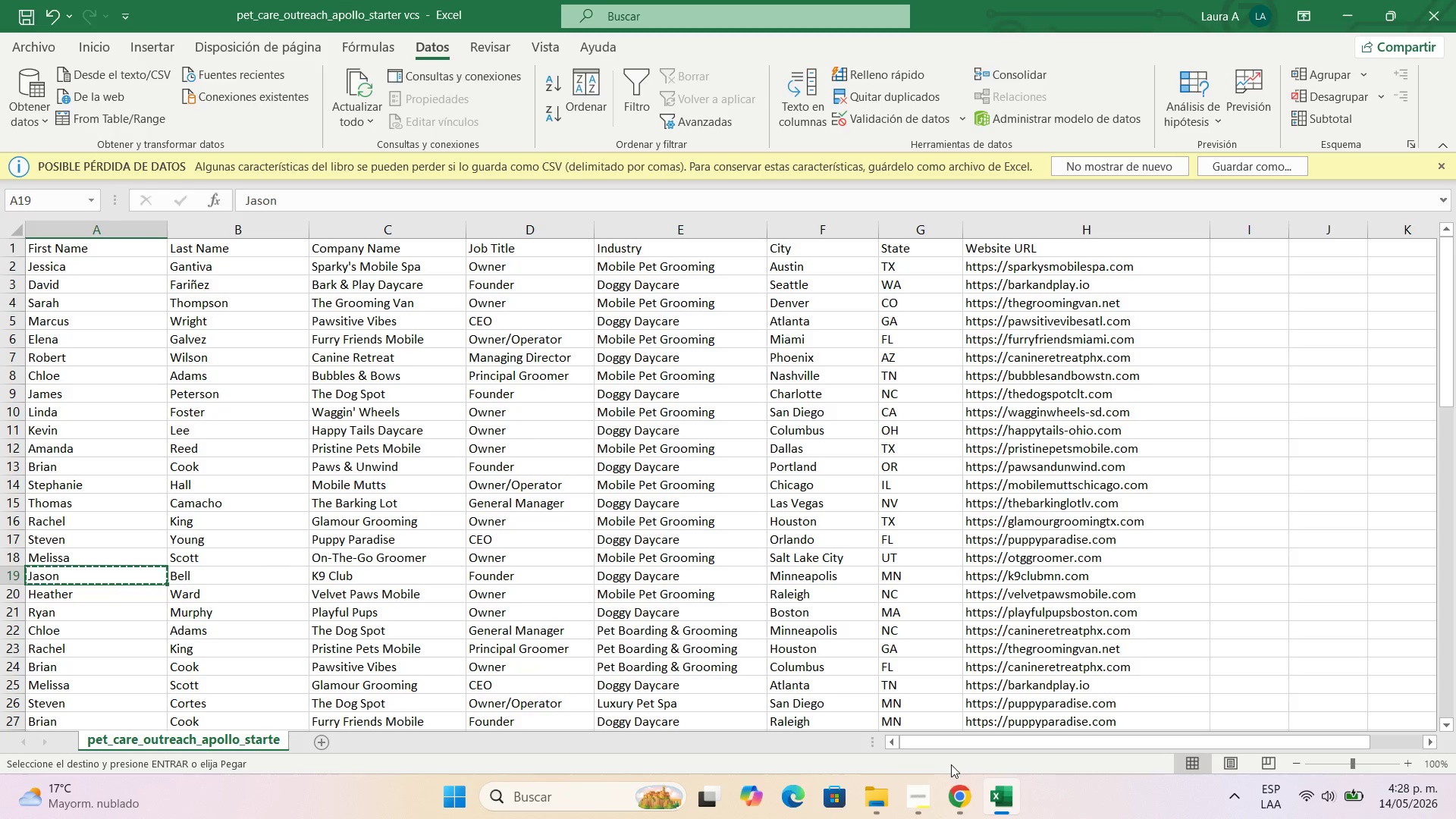 
left_click([948, 794])
 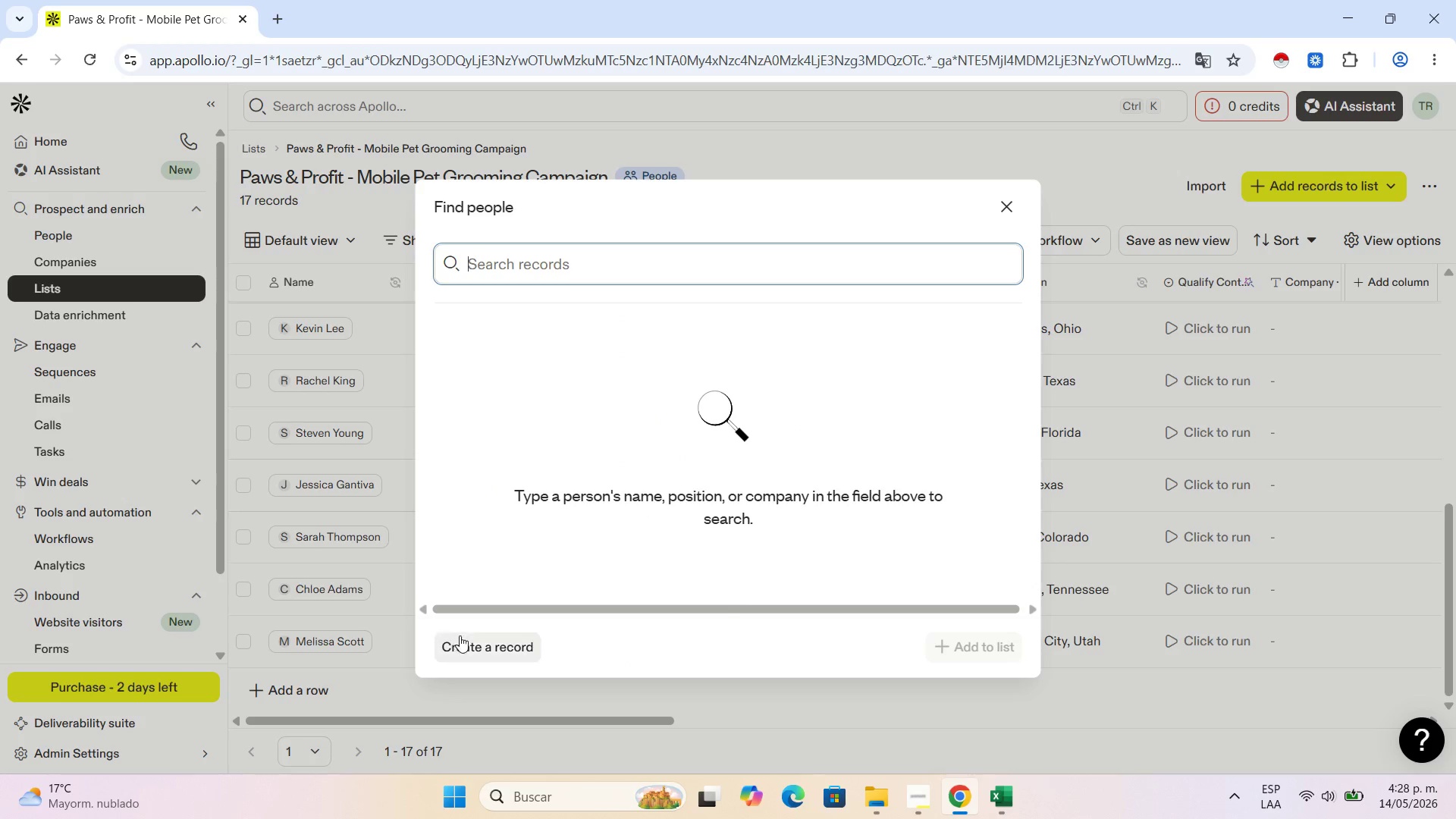 
left_click([466, 635])
 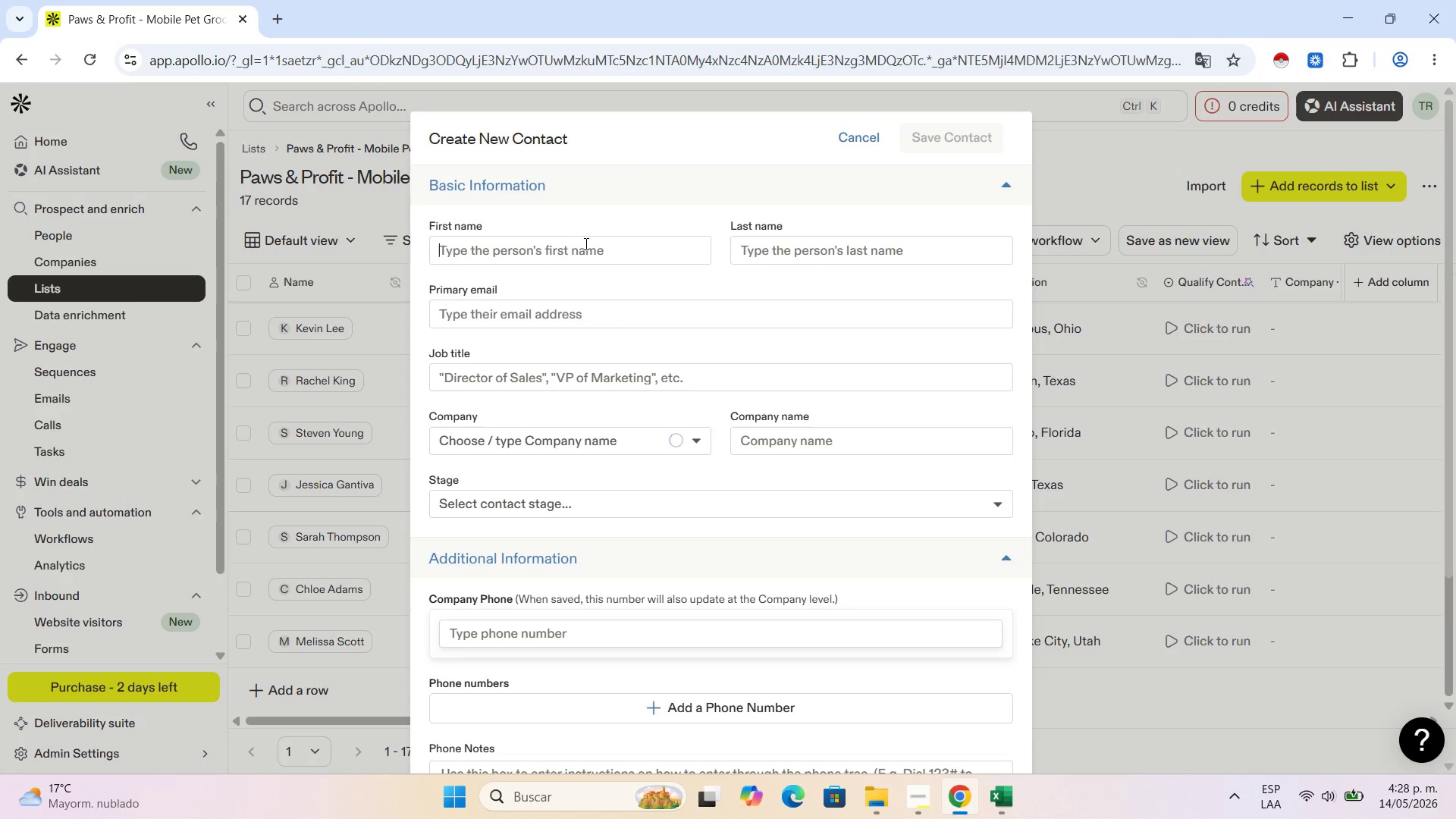 
left_click([576, 249])
 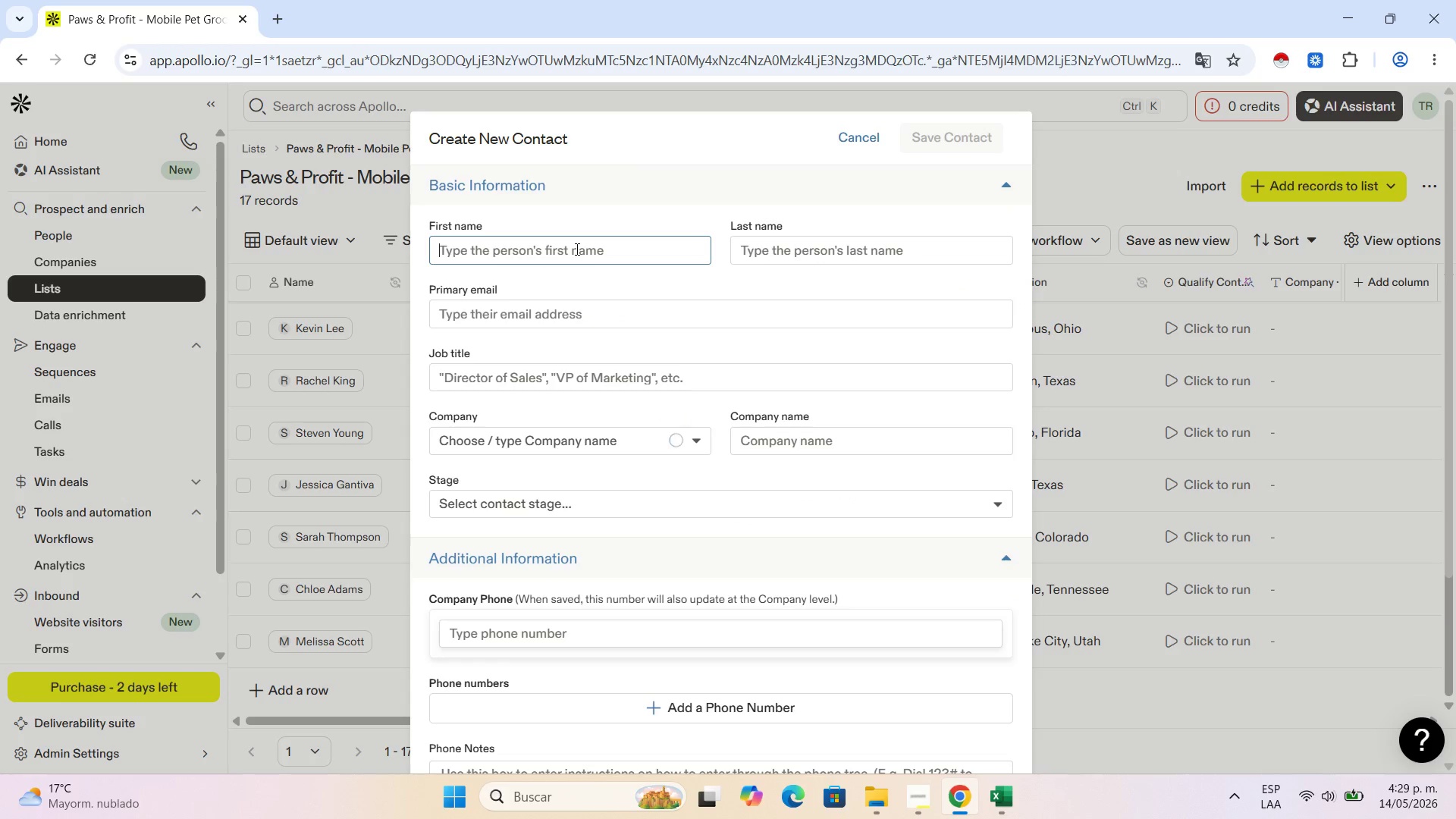 
key(Control+V)
 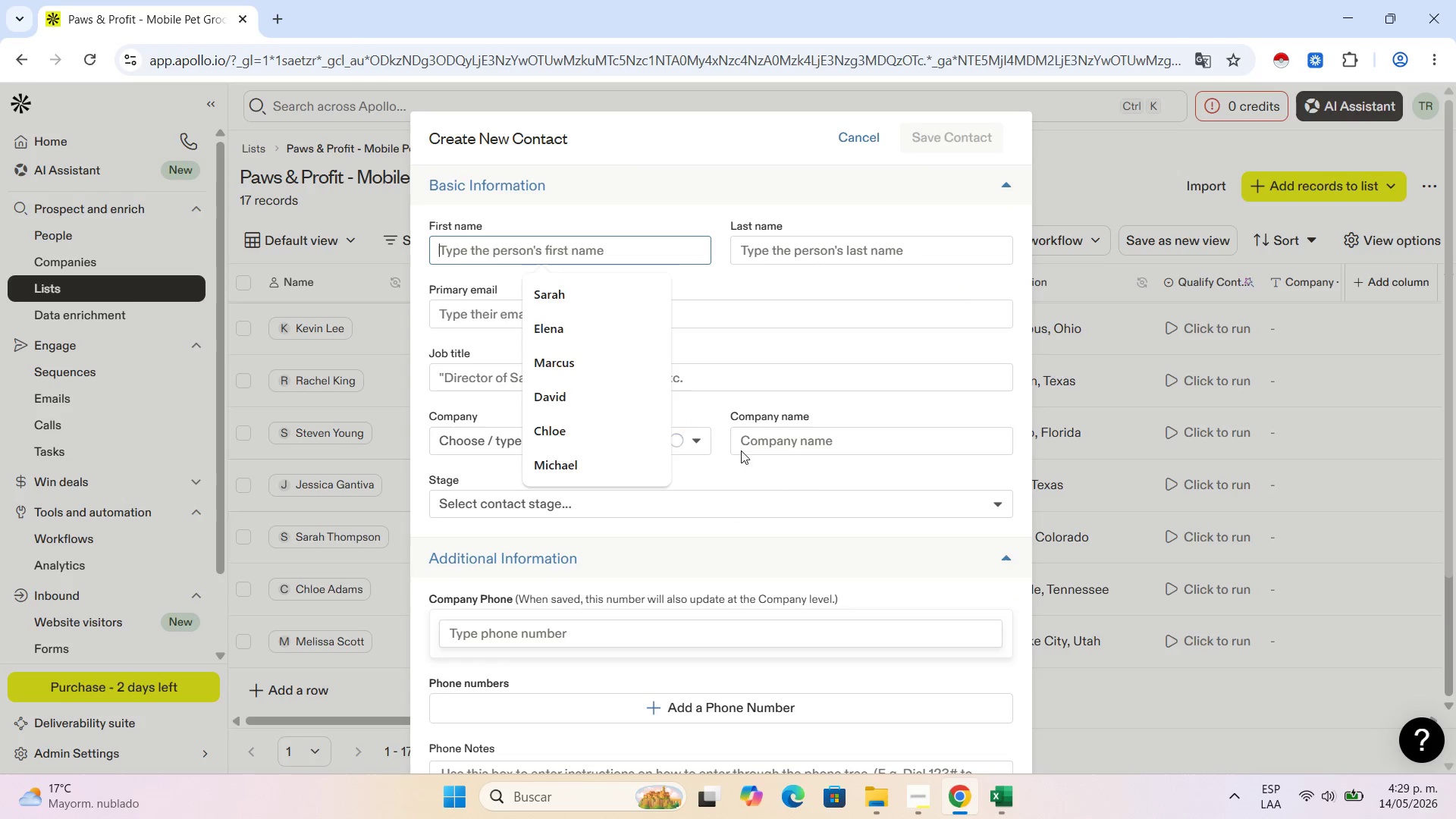 
key(Control+ControlLeft)
 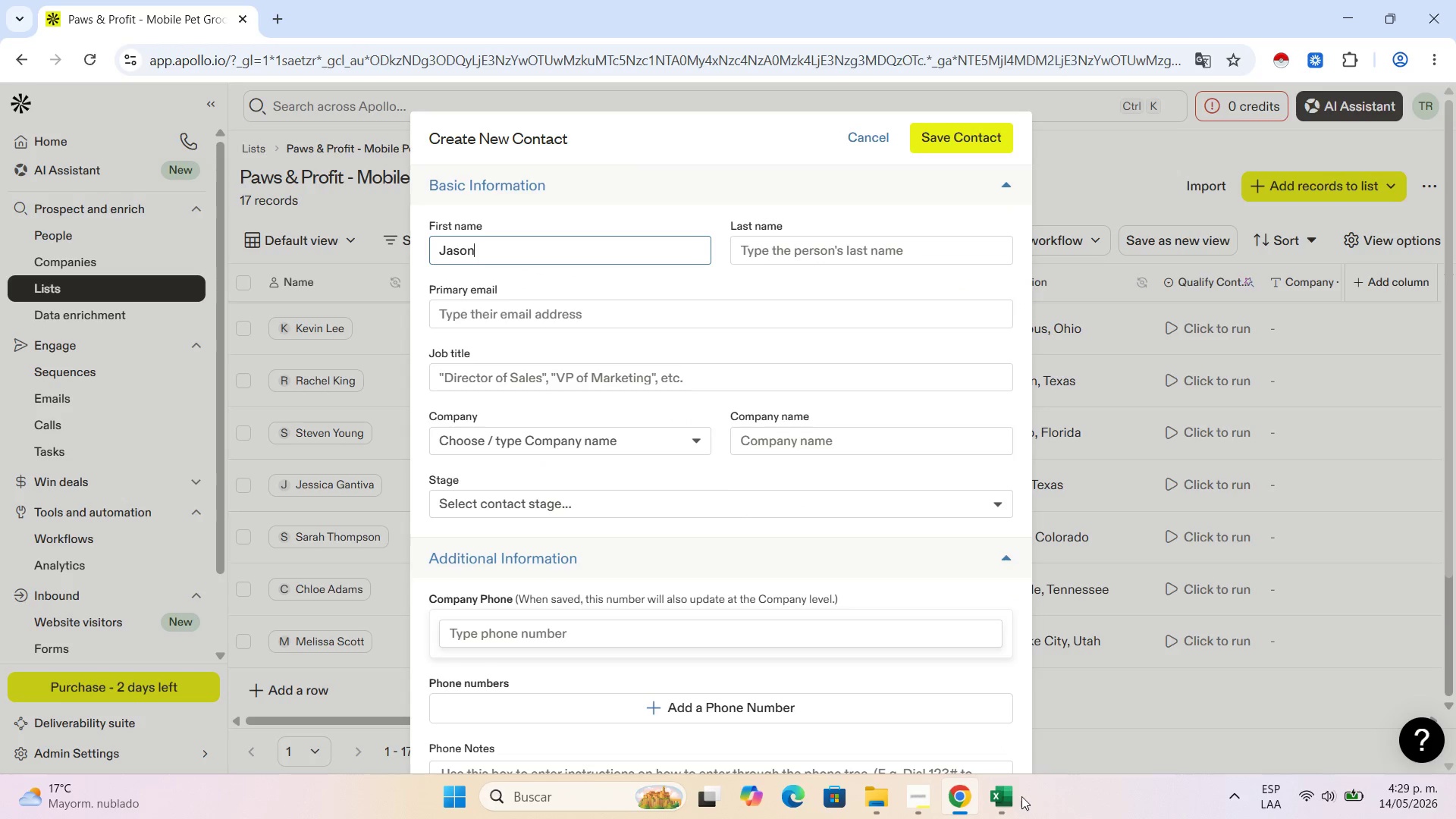 
left_click([1018, 798])
 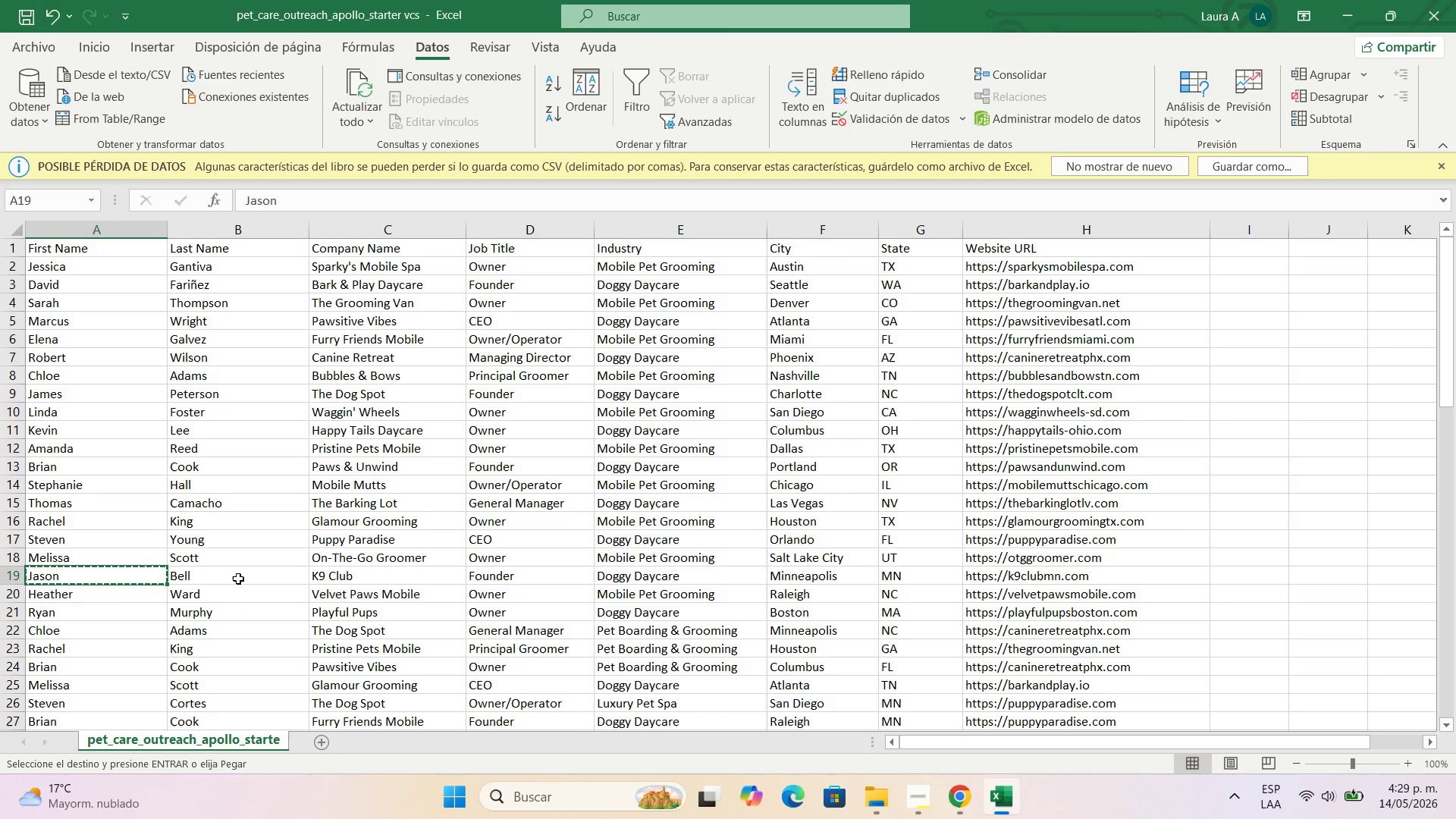 
left_click([238, 579])
 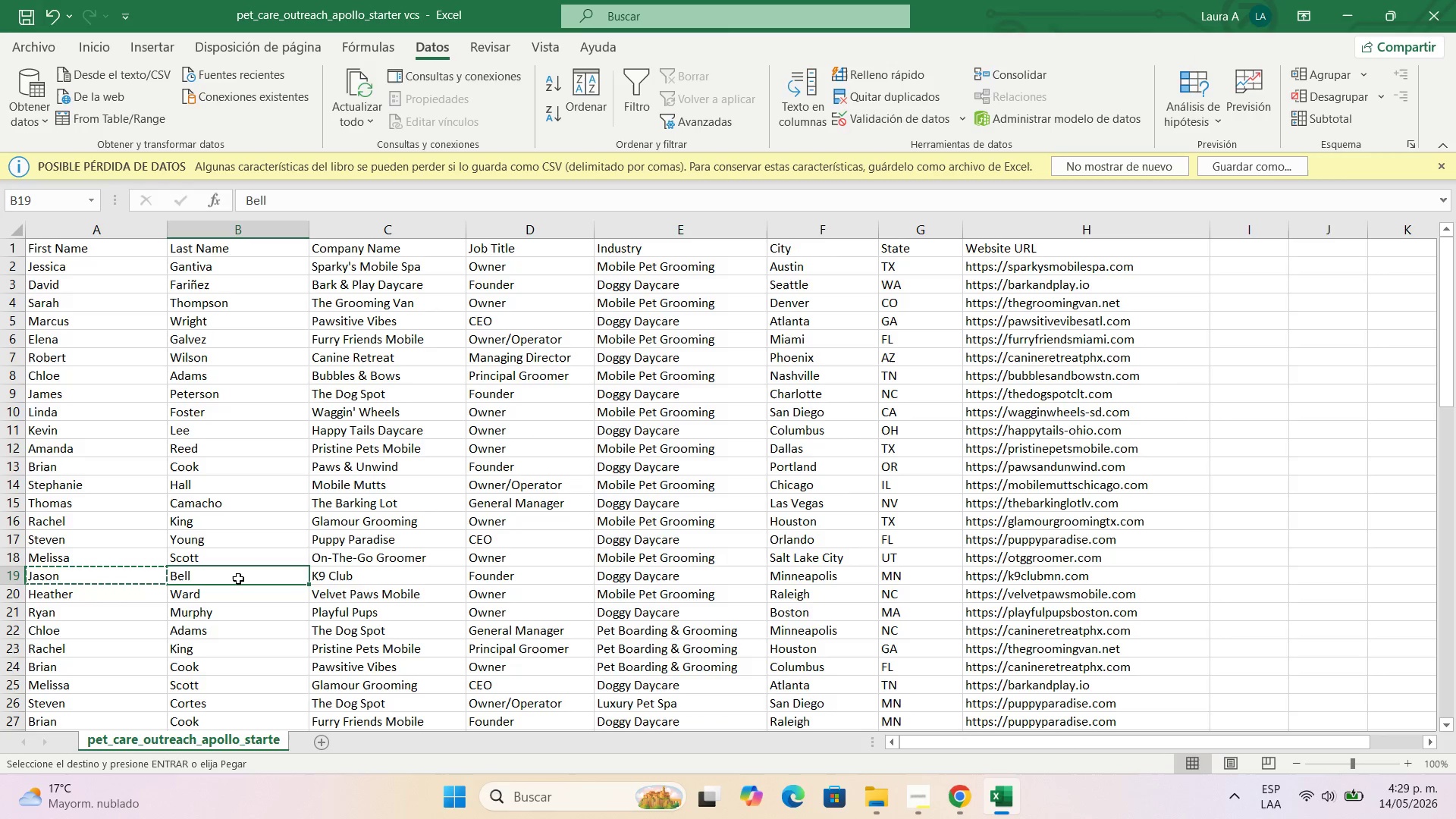 
key(Control+C)
 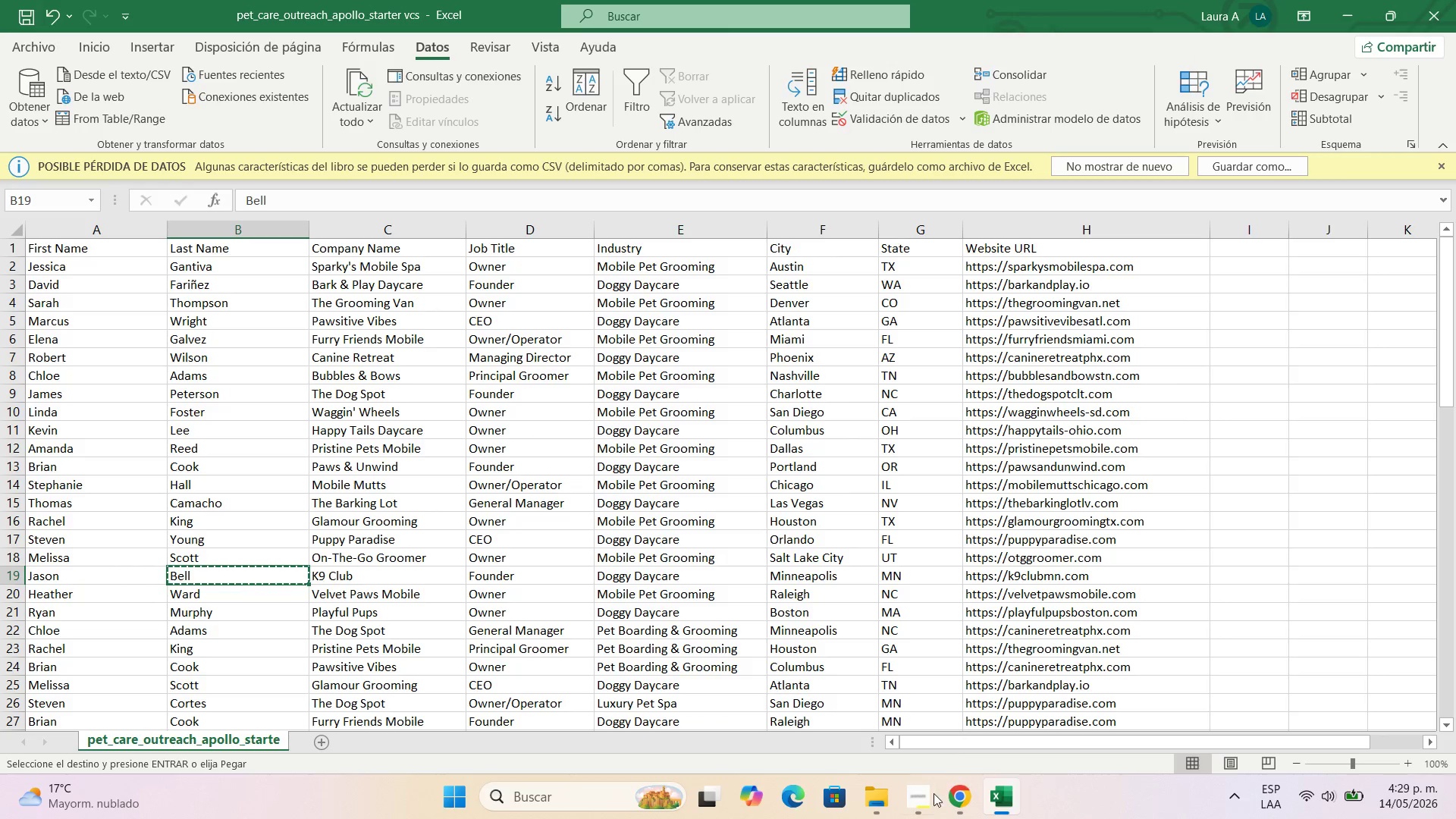 
left_click([946, 800])
 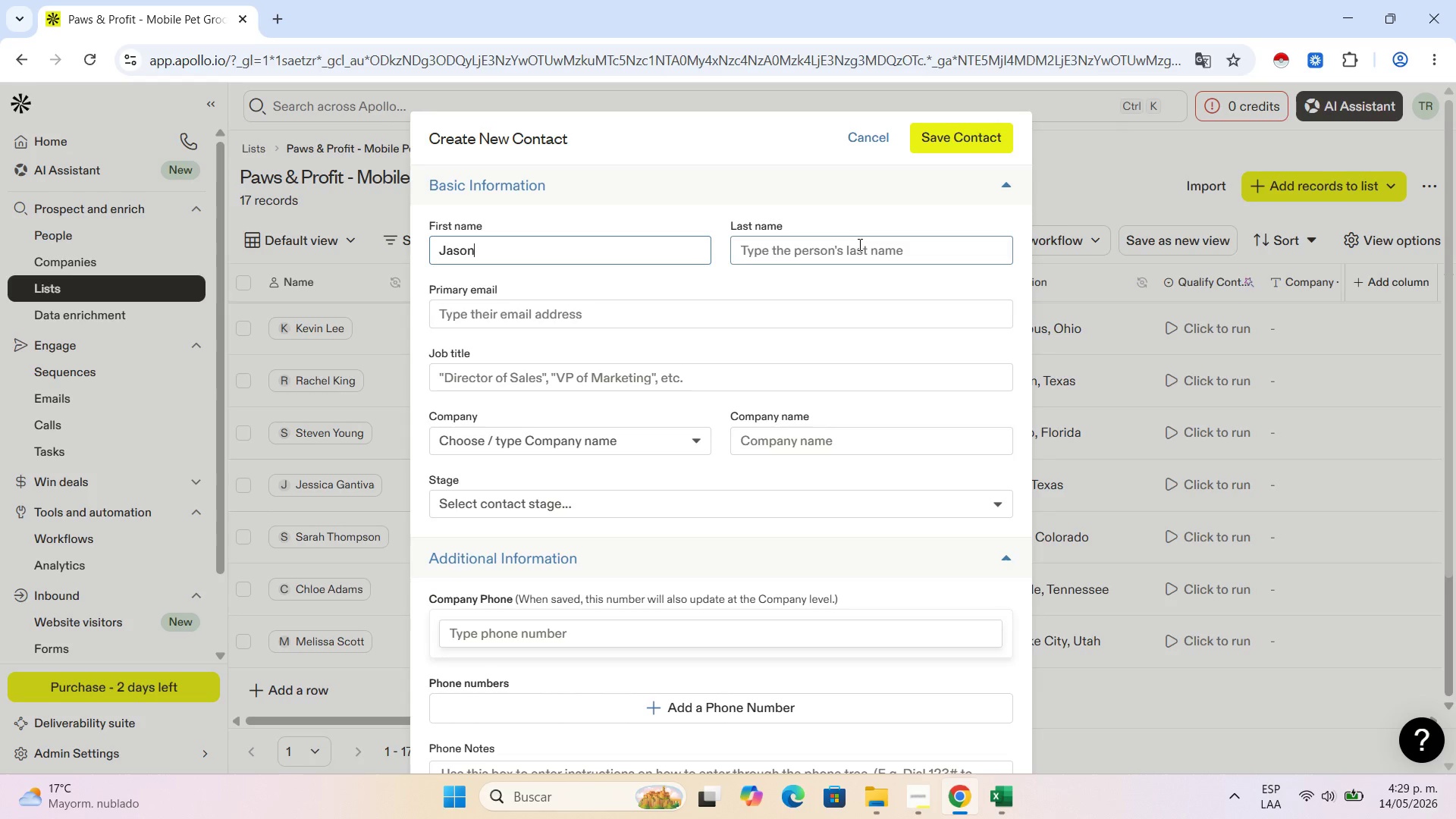 
left_click([858, 243])
 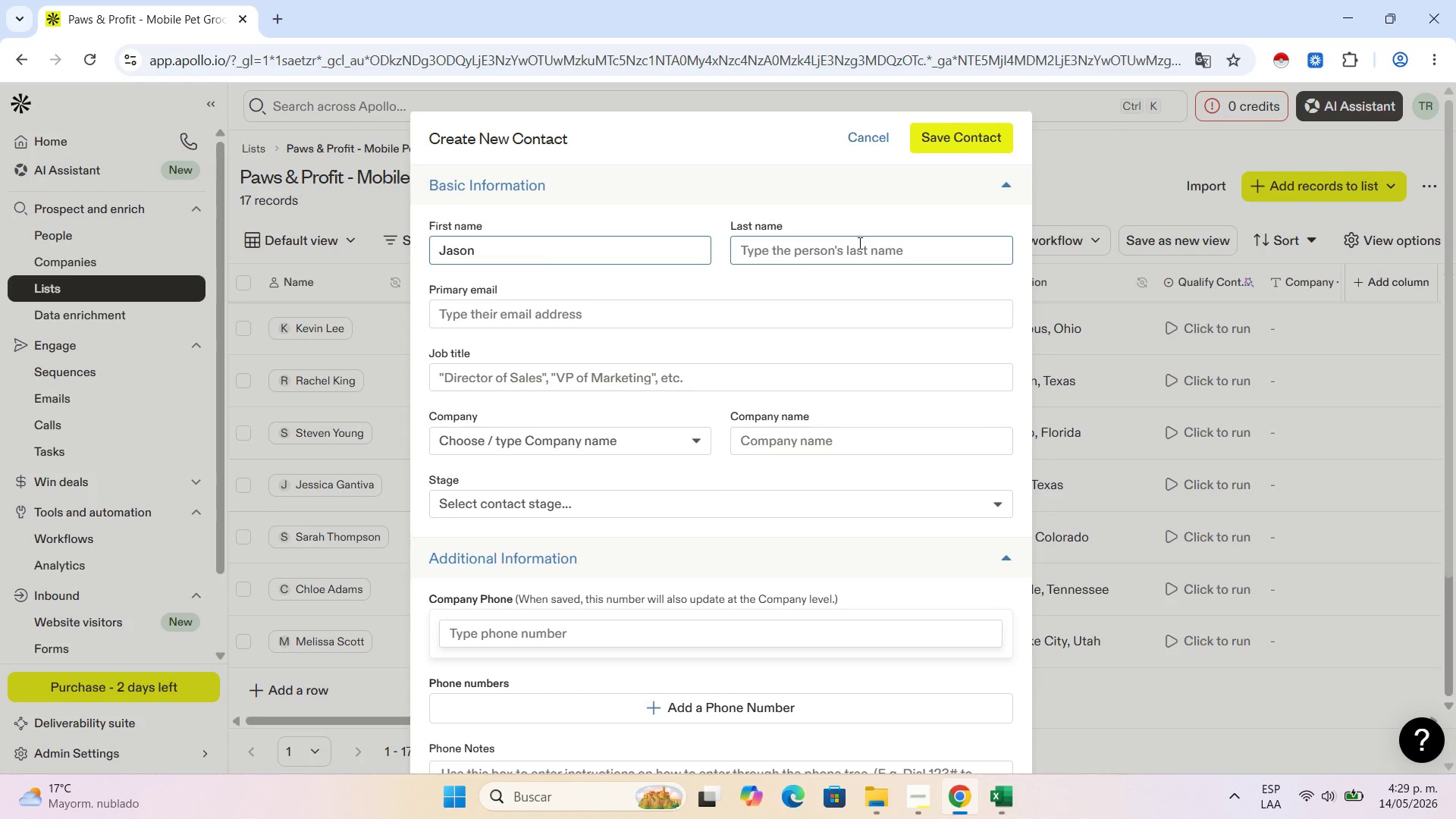 
key(Control+V)
 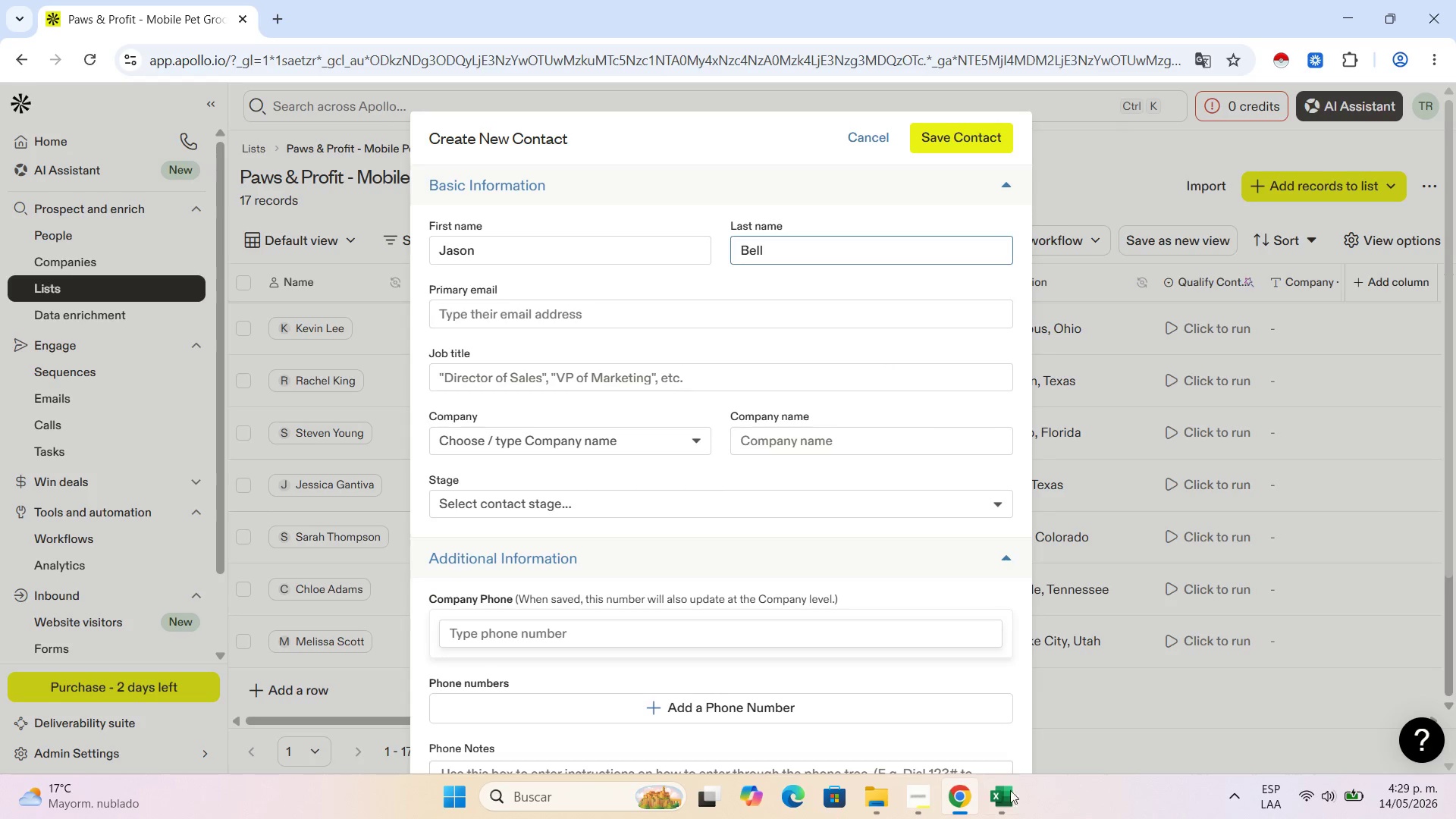 
left_click([1011, 818])
 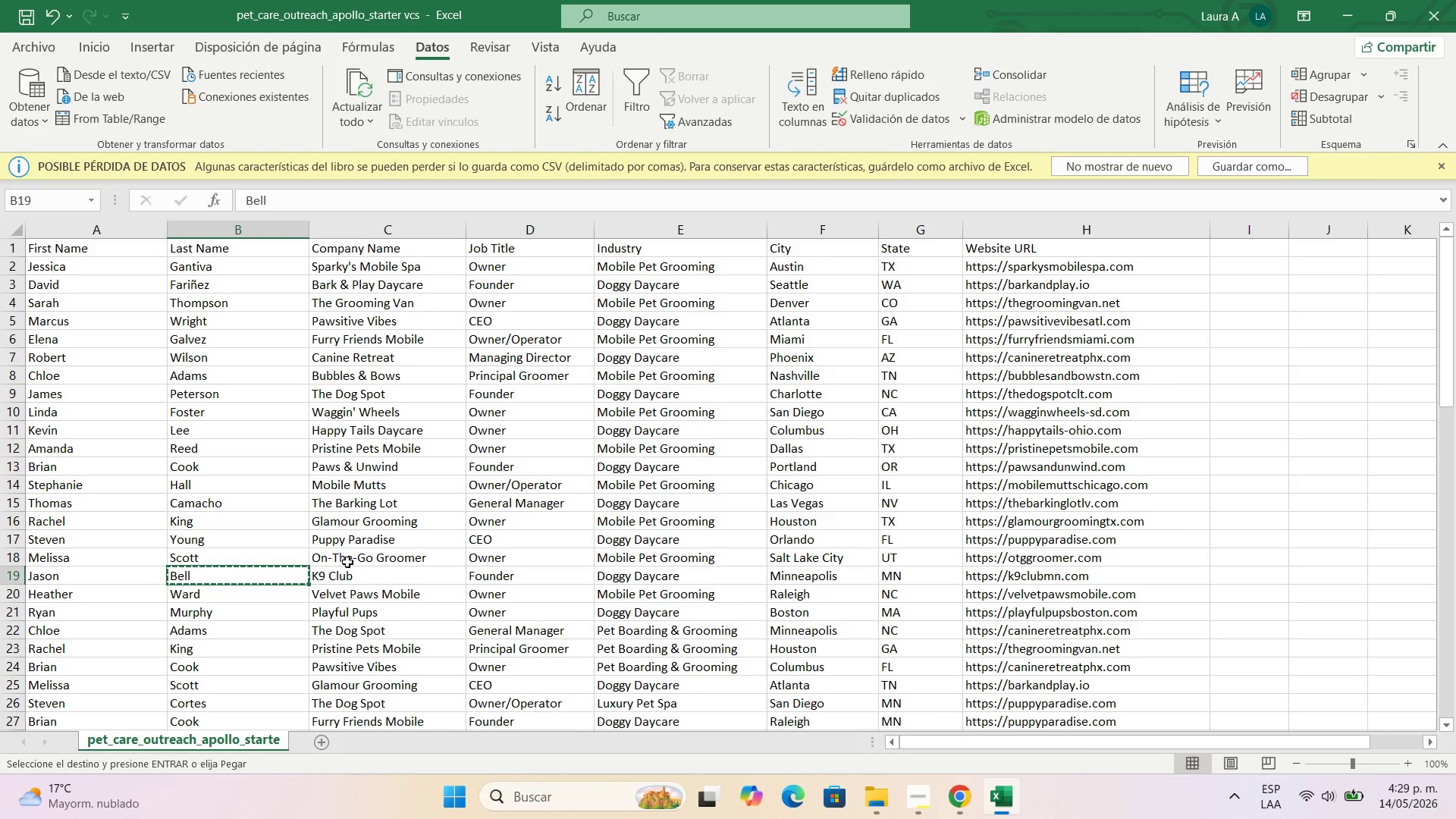 
left_click([346, 573])
 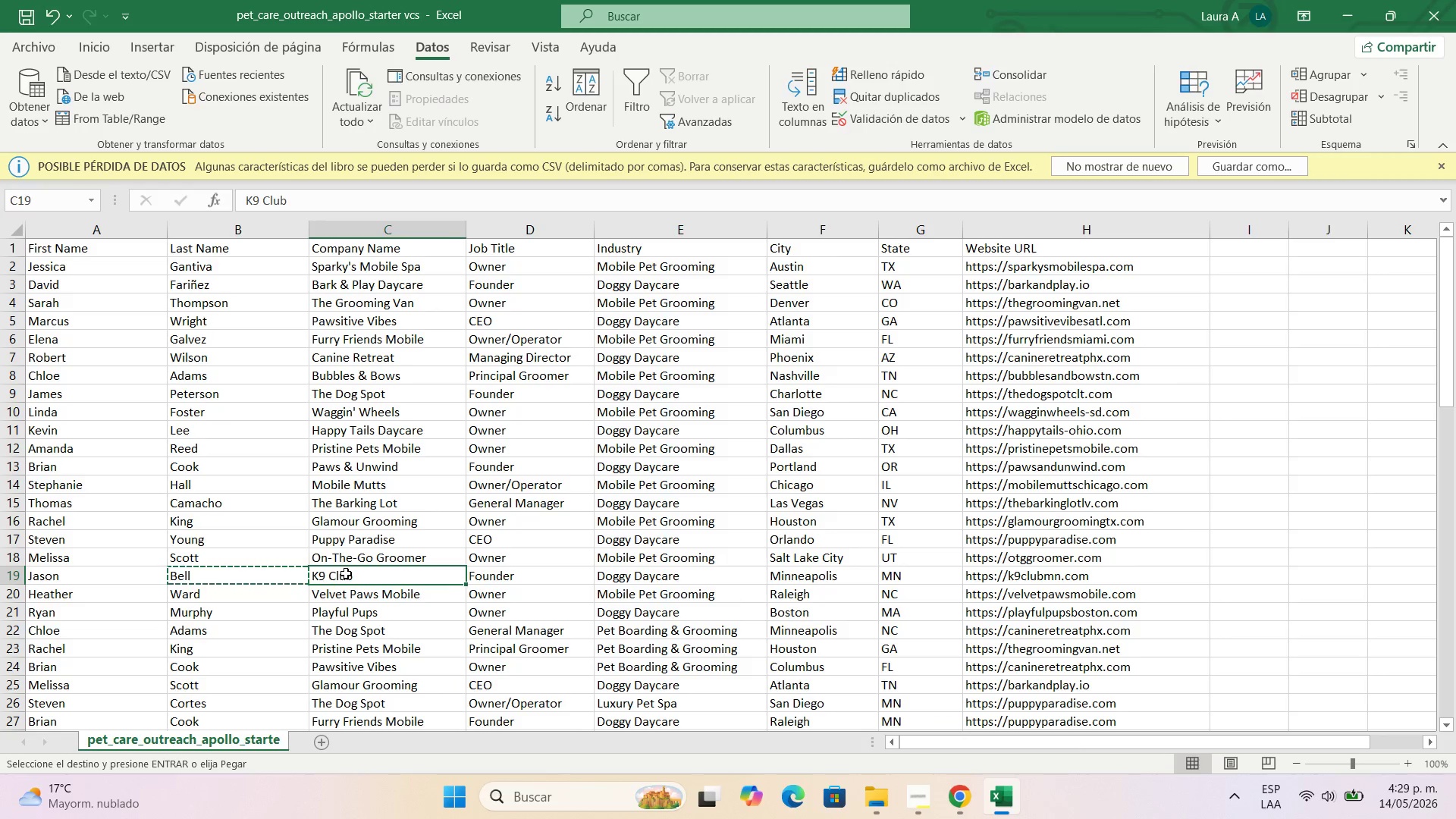 
key(Control+C)
 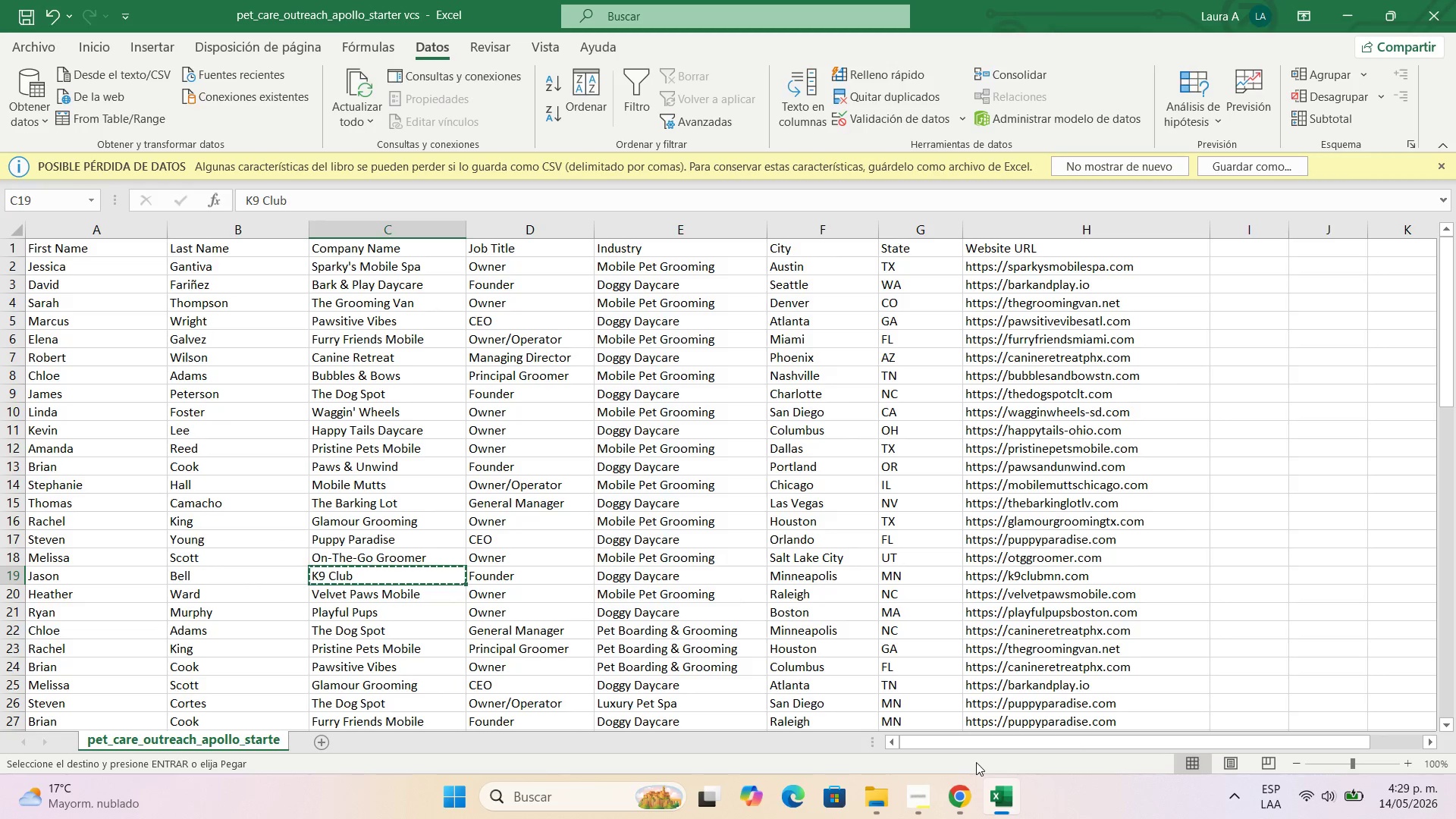 
left_click([975, 804])
 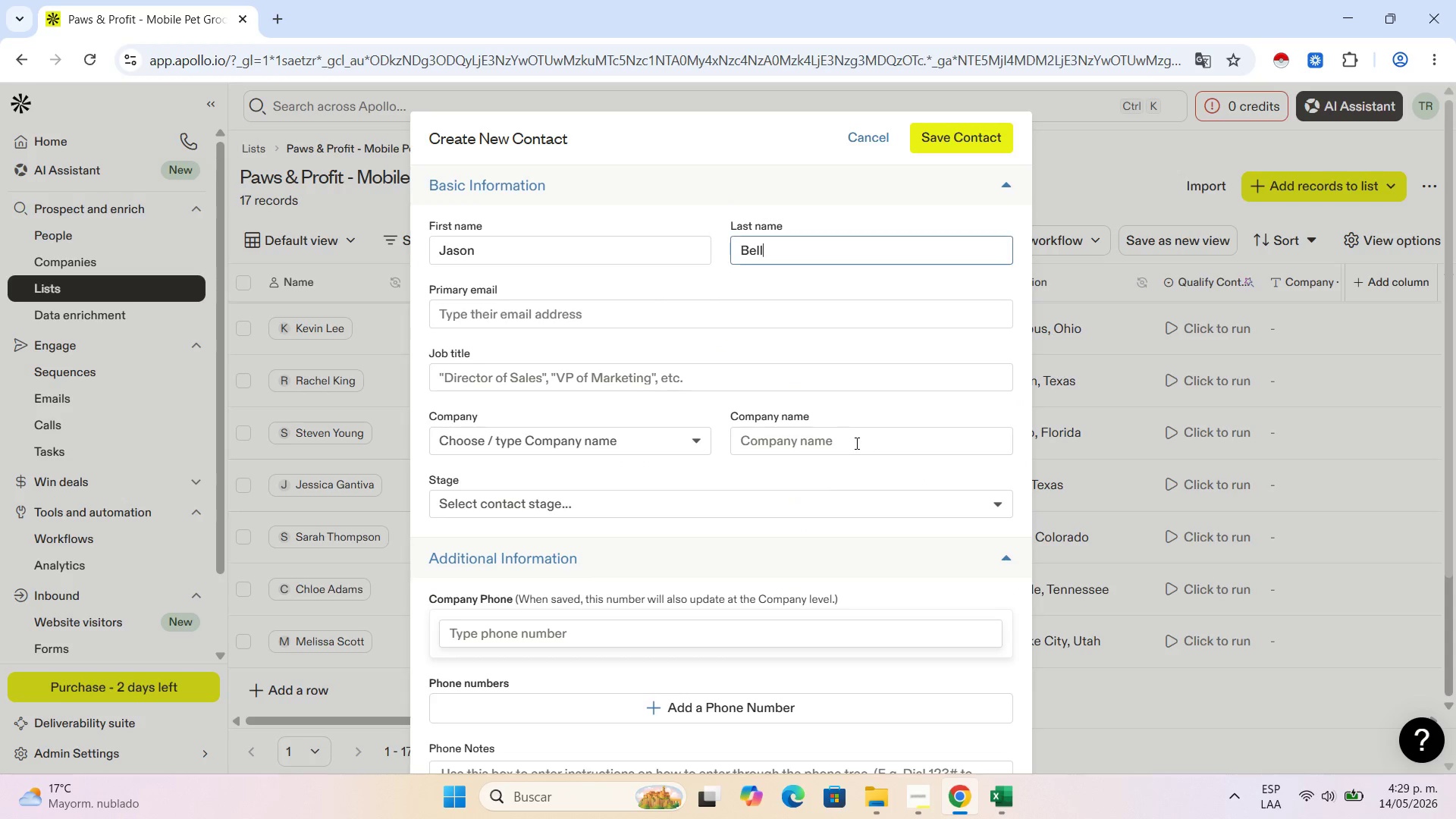 
left_click([855, 443])
 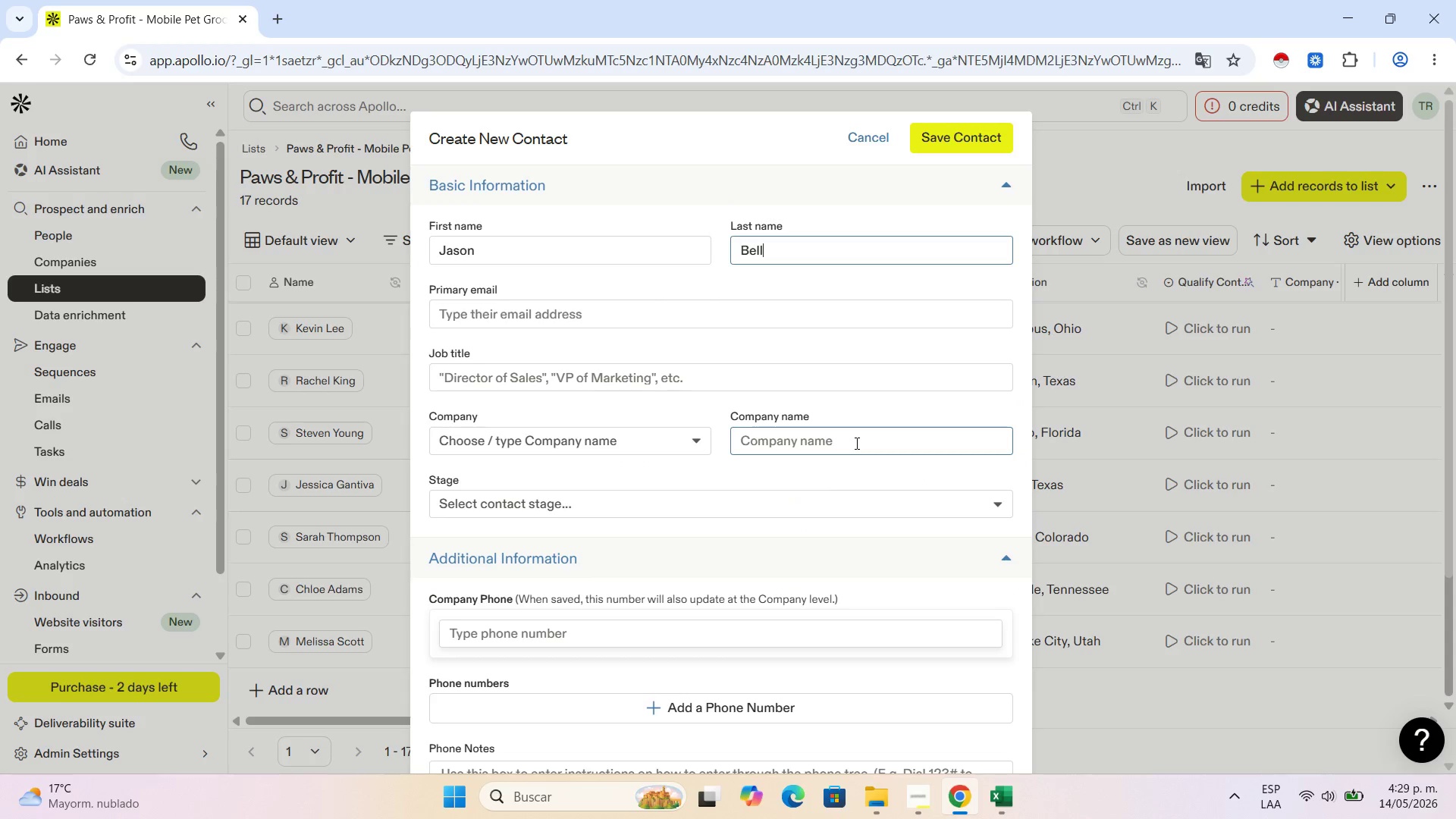 
key(Control+V)
 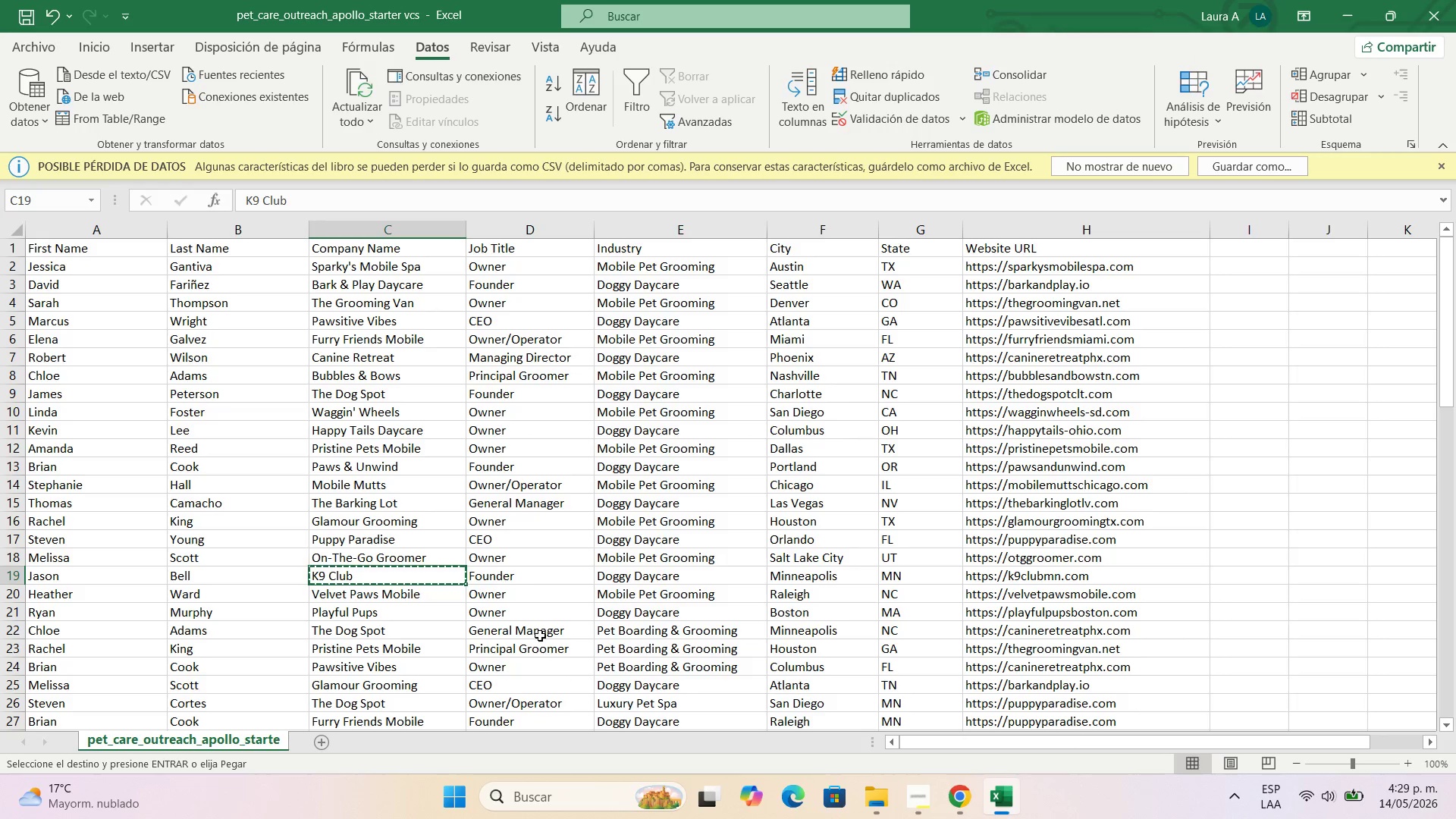 
left_click([529, 572])
 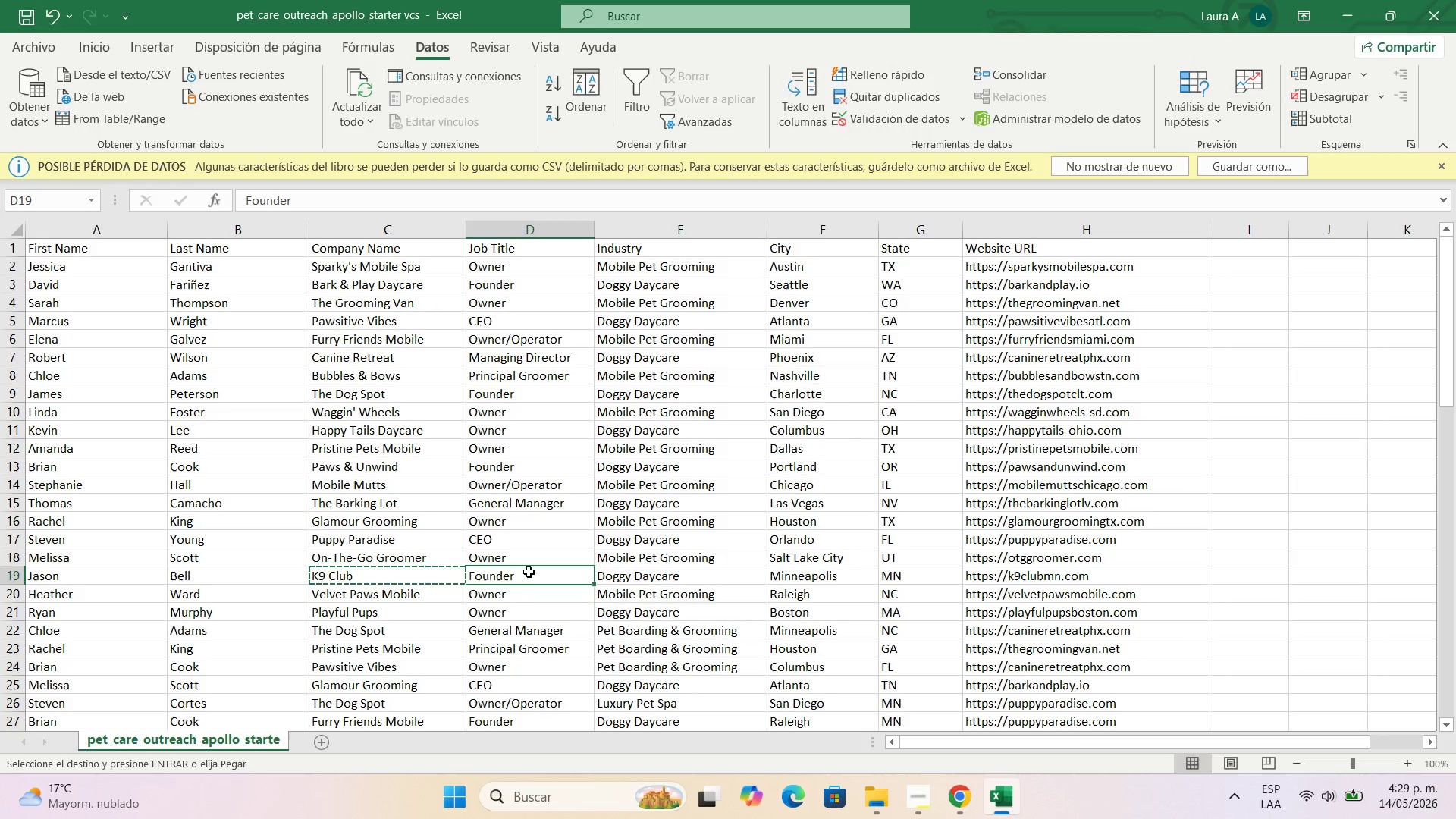 
key(Control+C)
 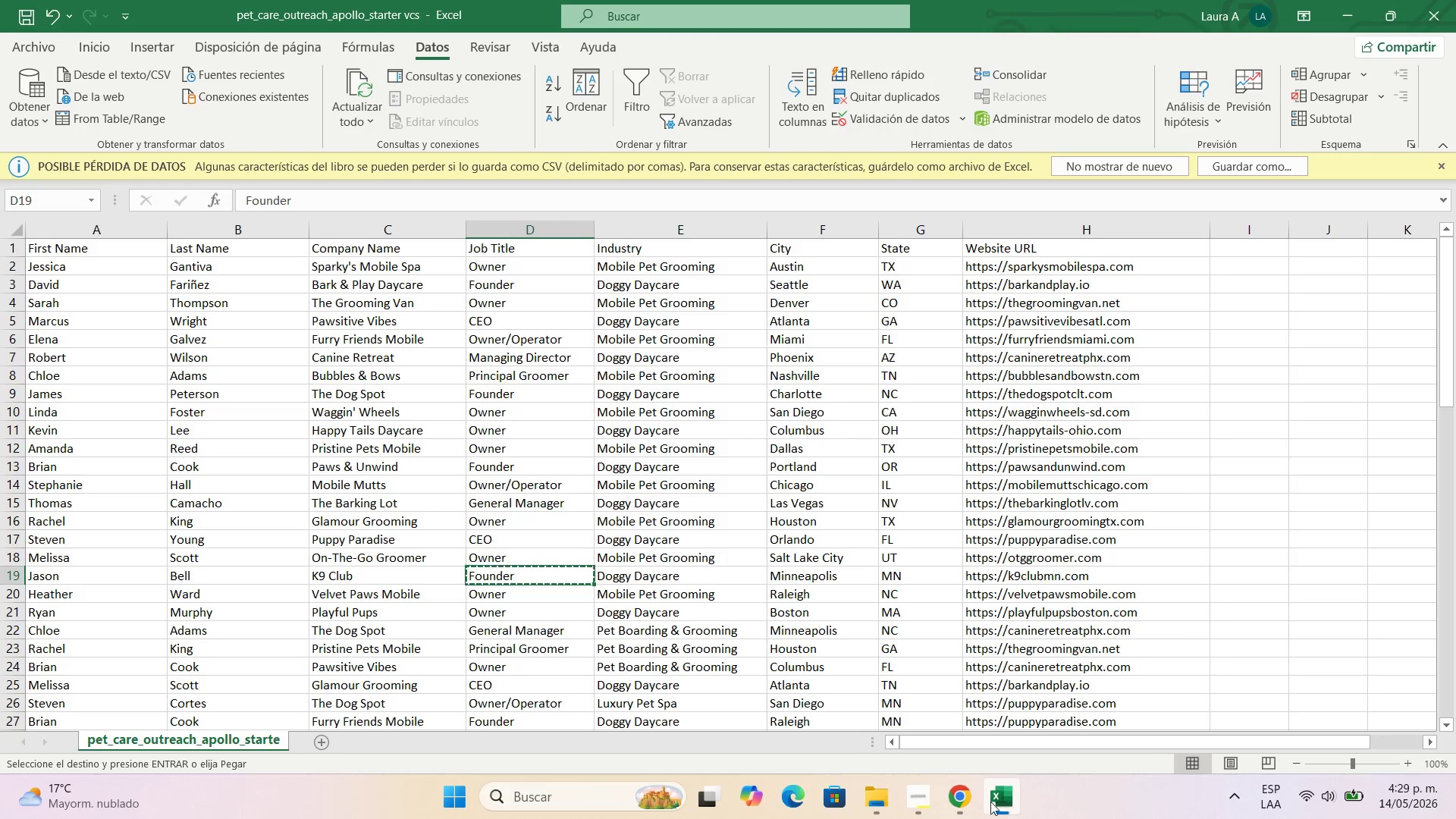 
left_click([964, 800])
 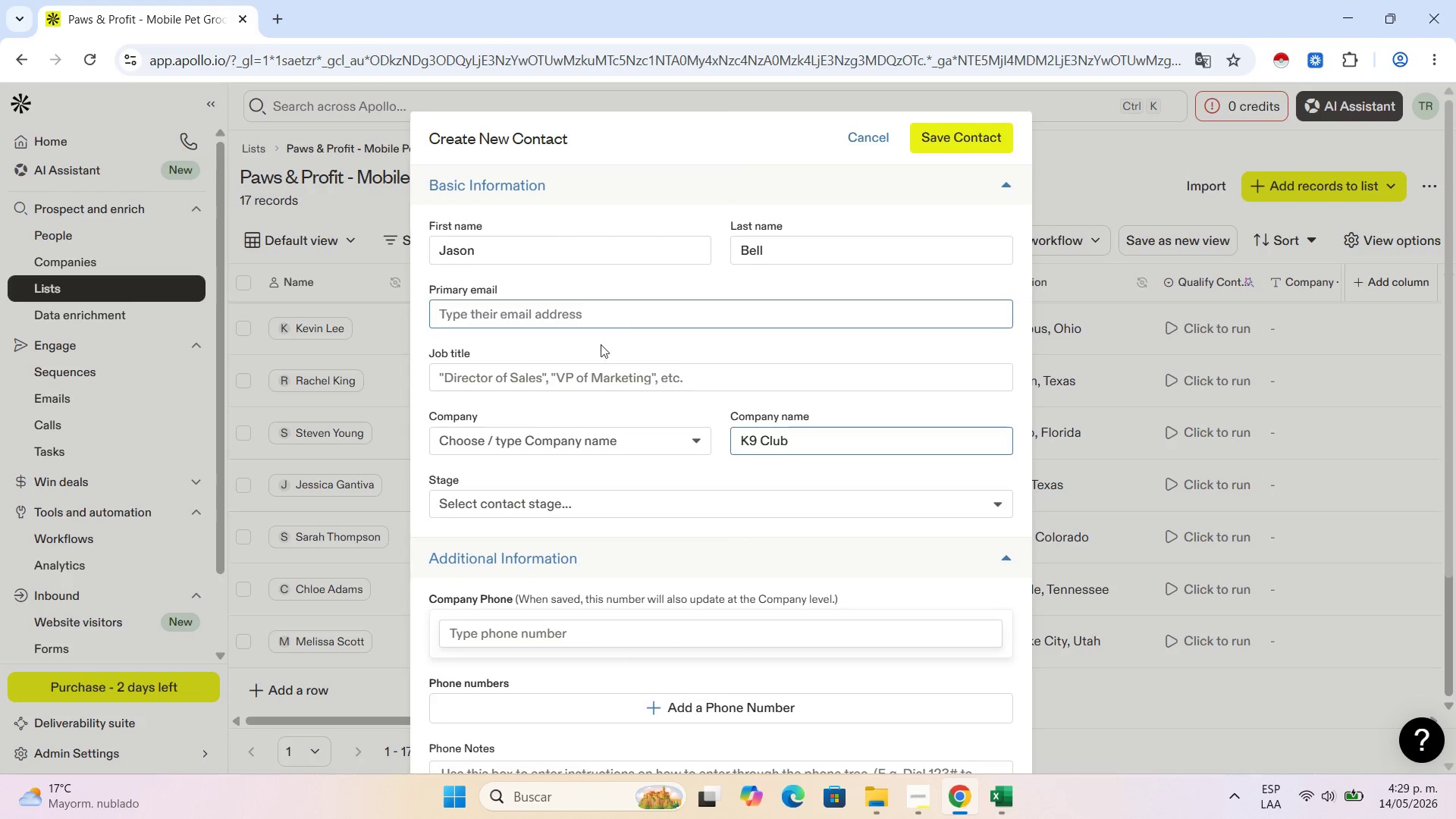 
left_click([570, 388])
 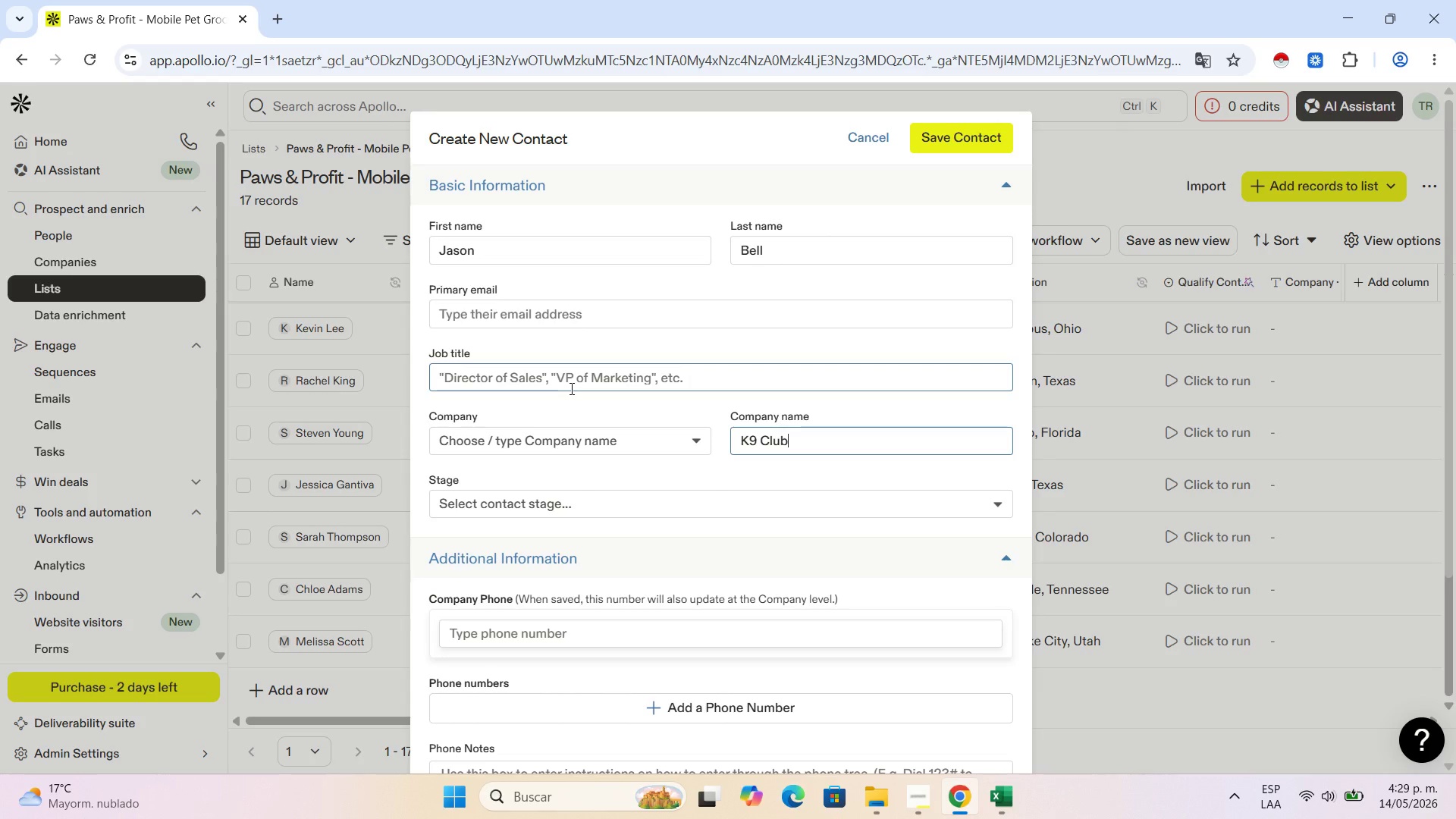 
key(Control+V)
 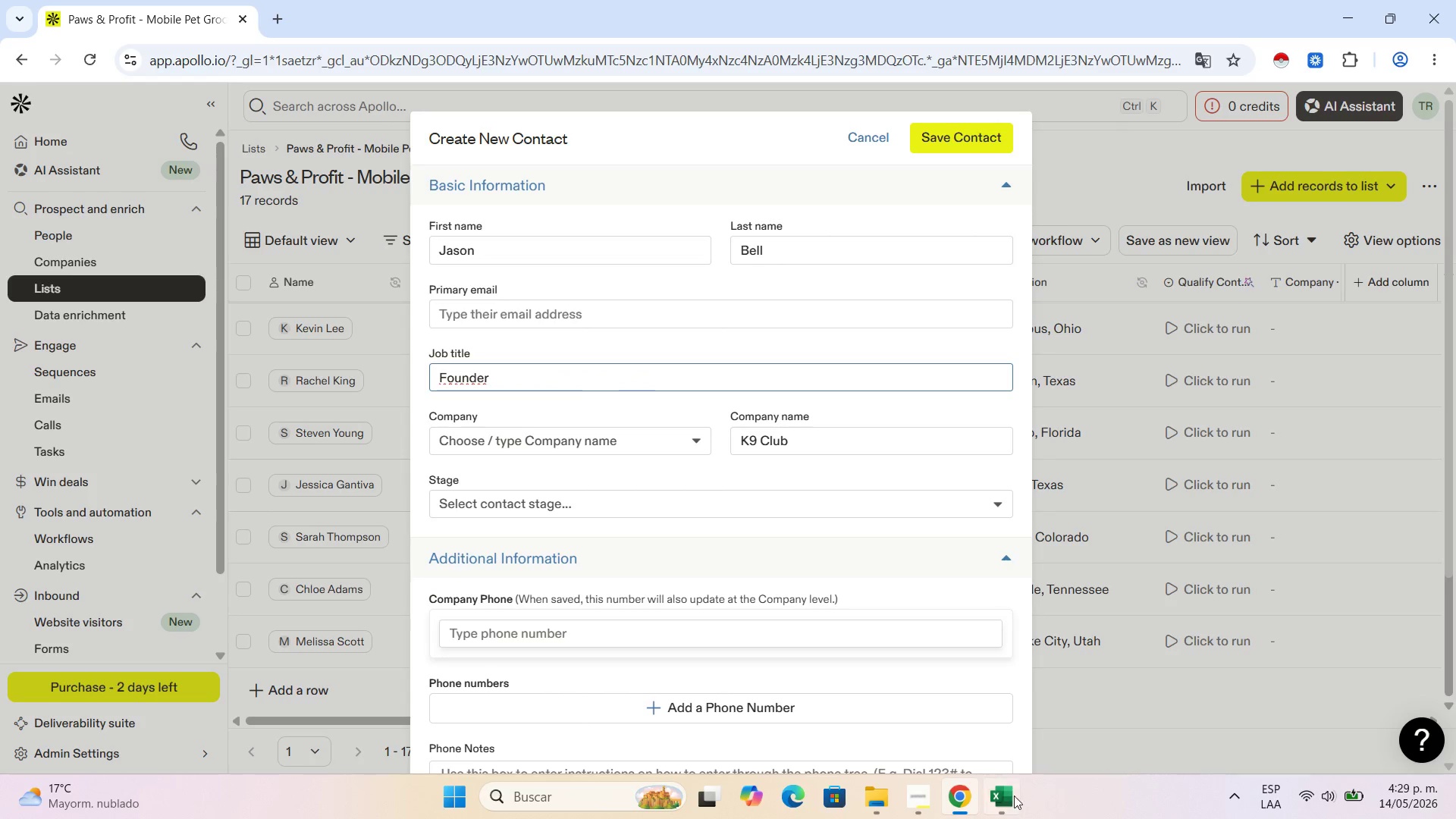 
left_click([1014, 795])
 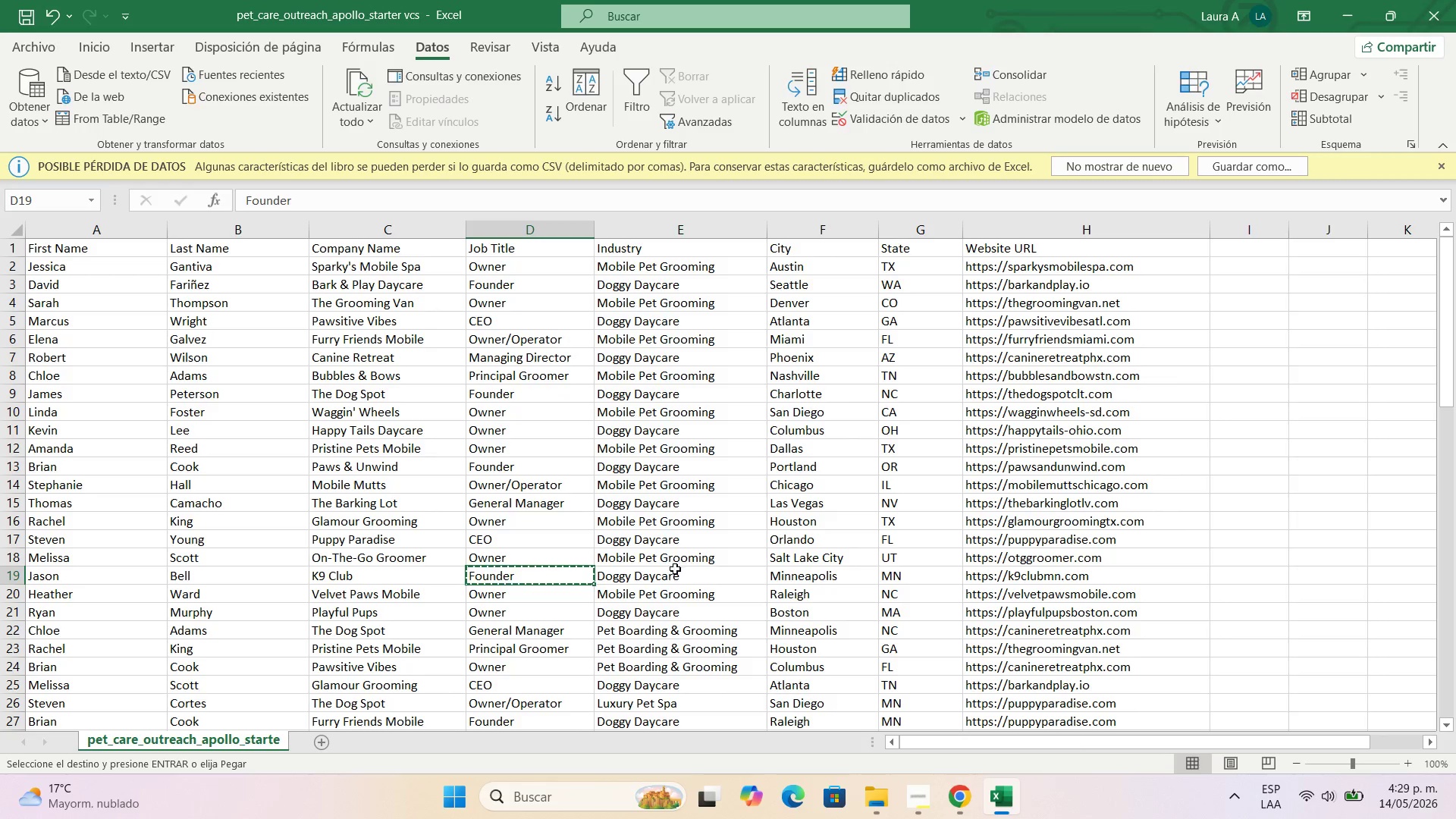 
key(Control+C)
 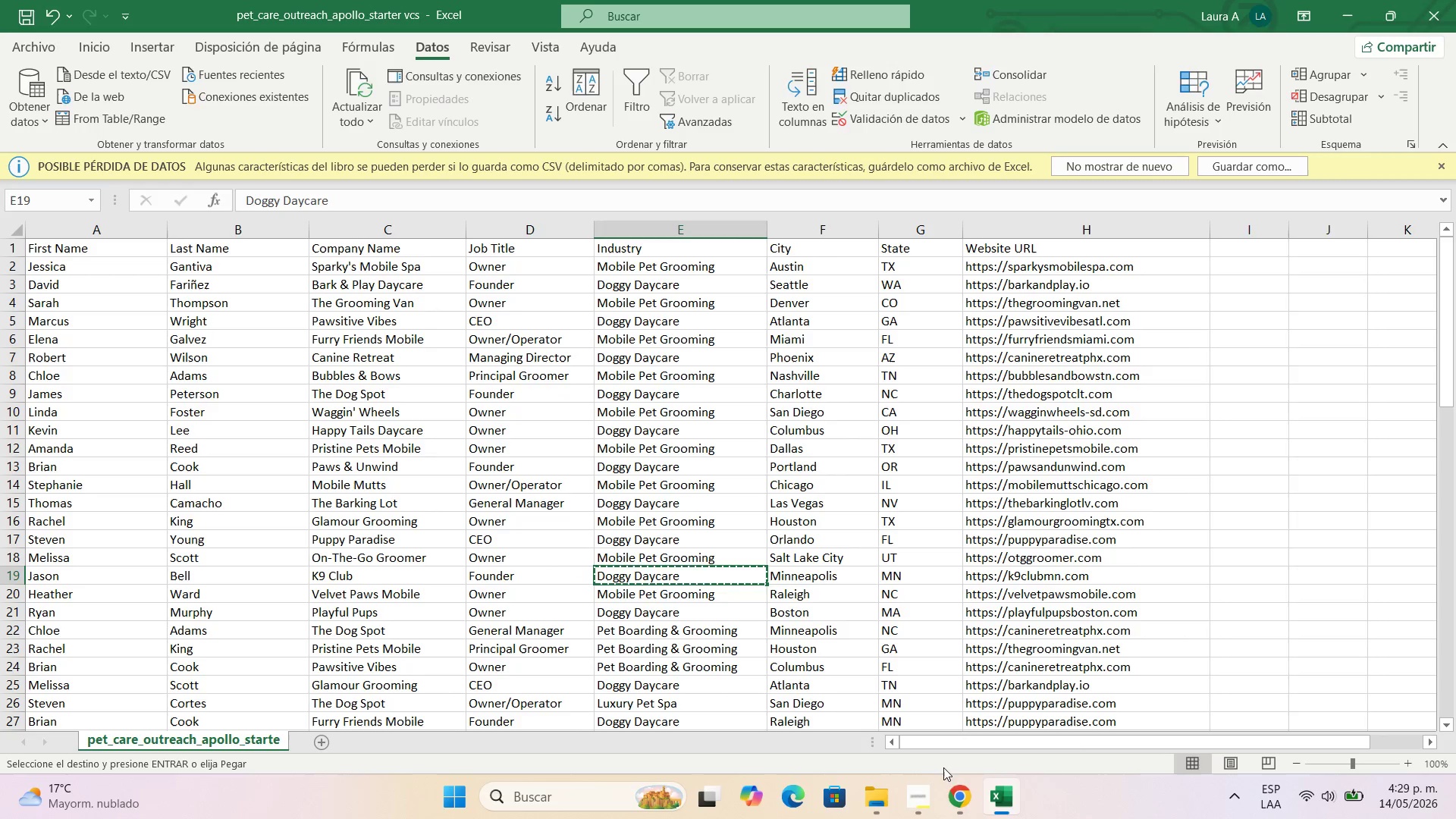 
left_click([959, 793])
 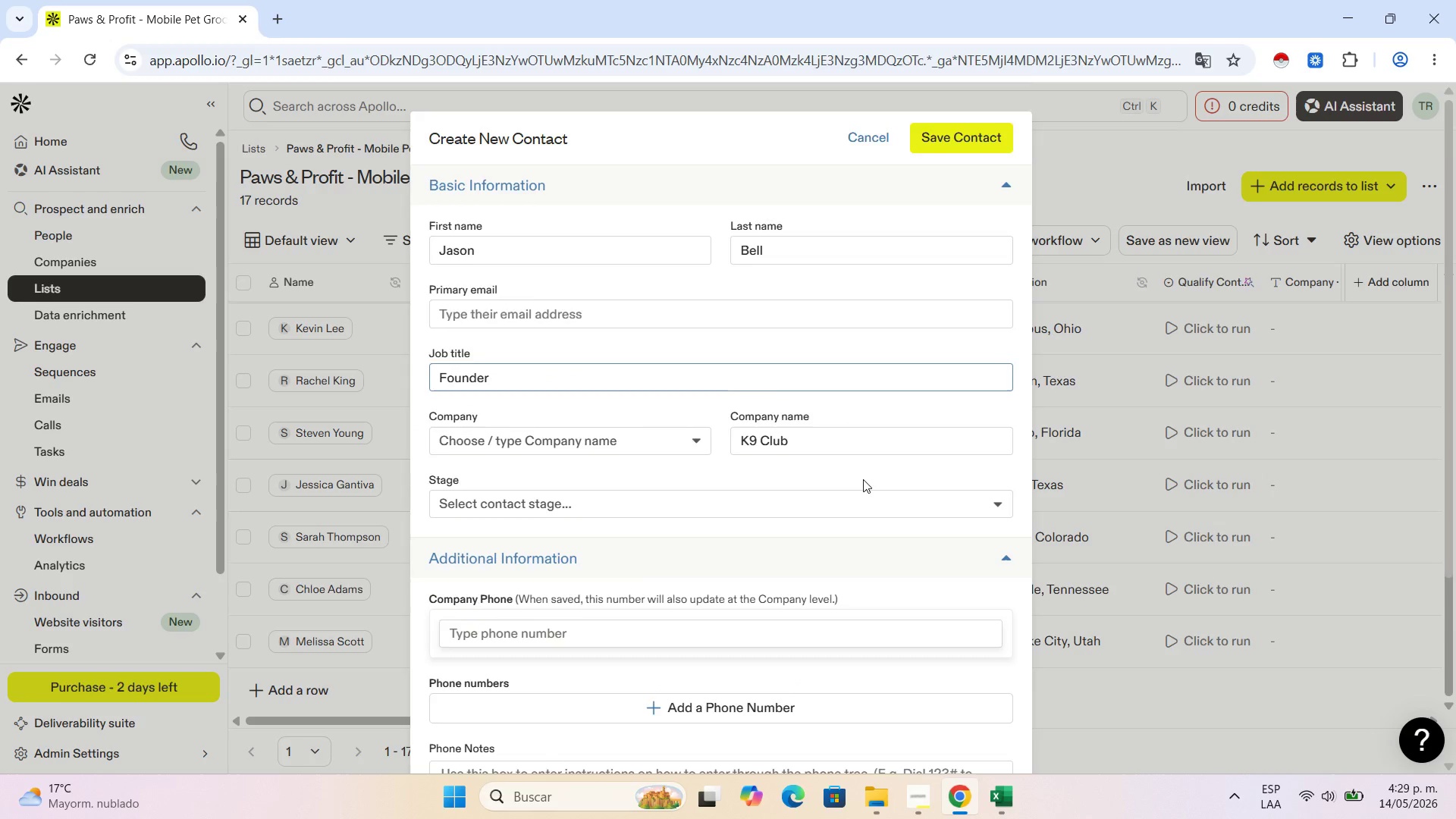 
scroll: coordinate [861, 500], scroll_direction: down, amount: 6.0
 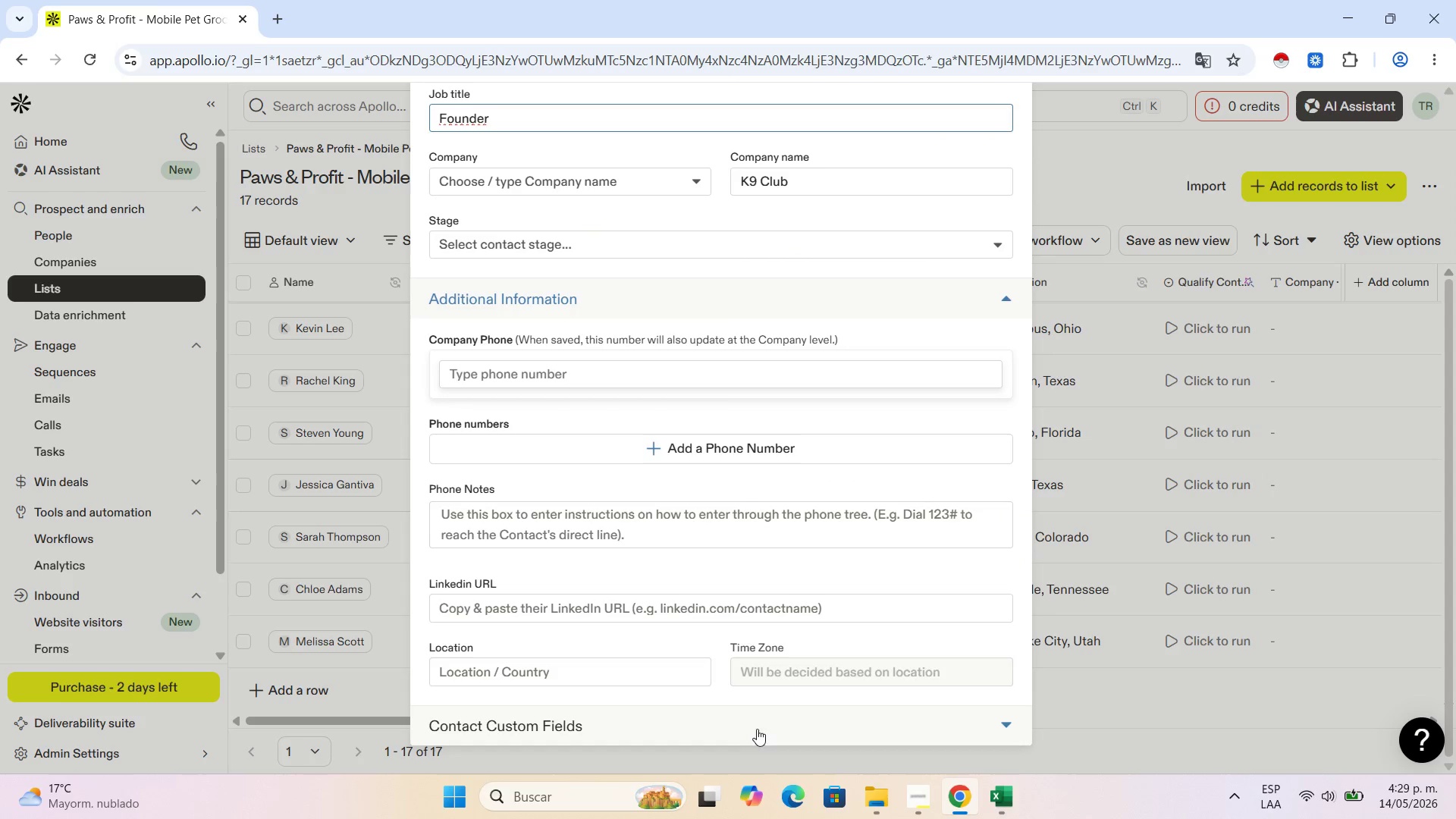 
left_click([757, 729])
 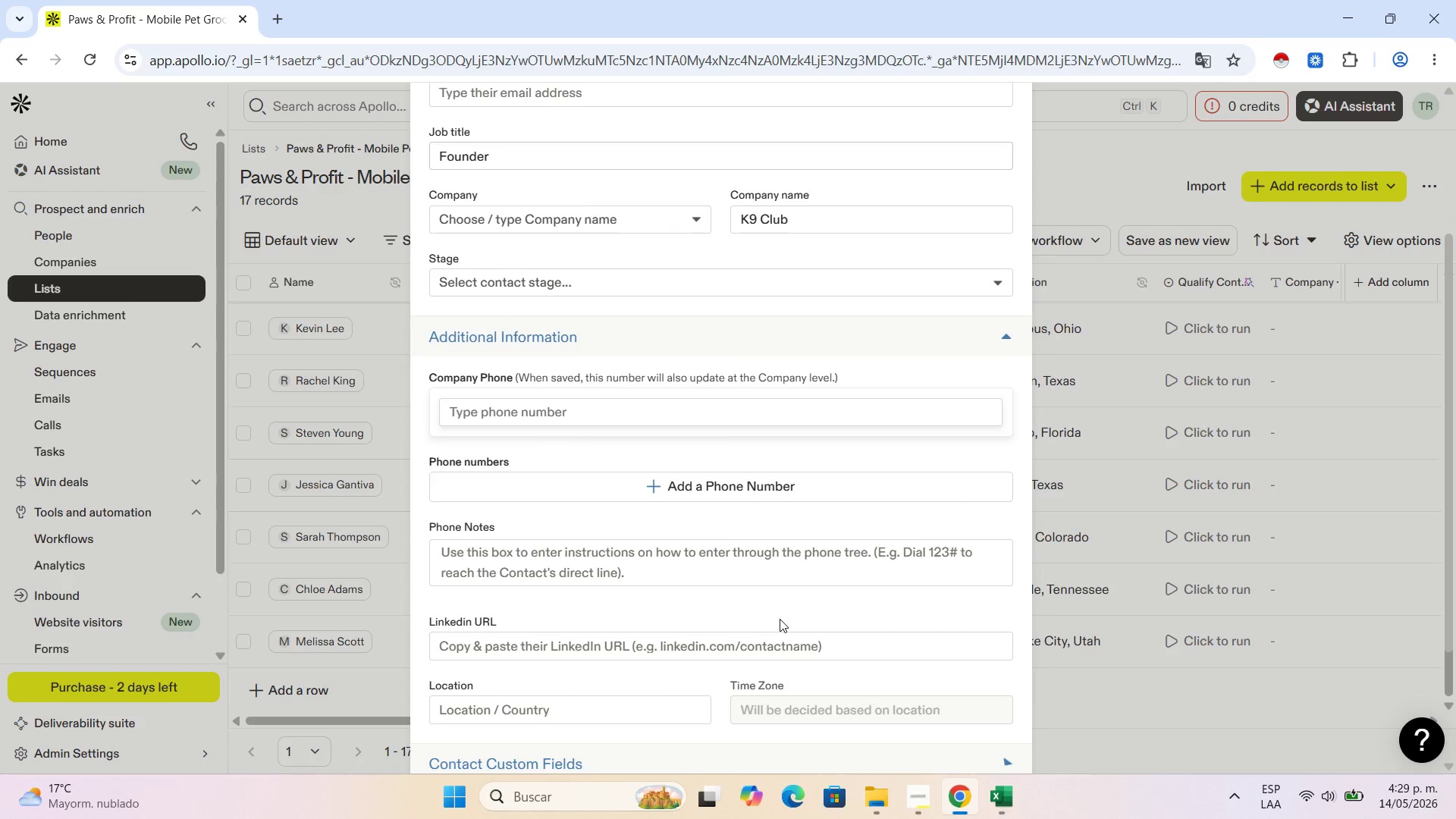 
scroll: coordinate [783, 619], scroll_direction: down, amount: 6.0
 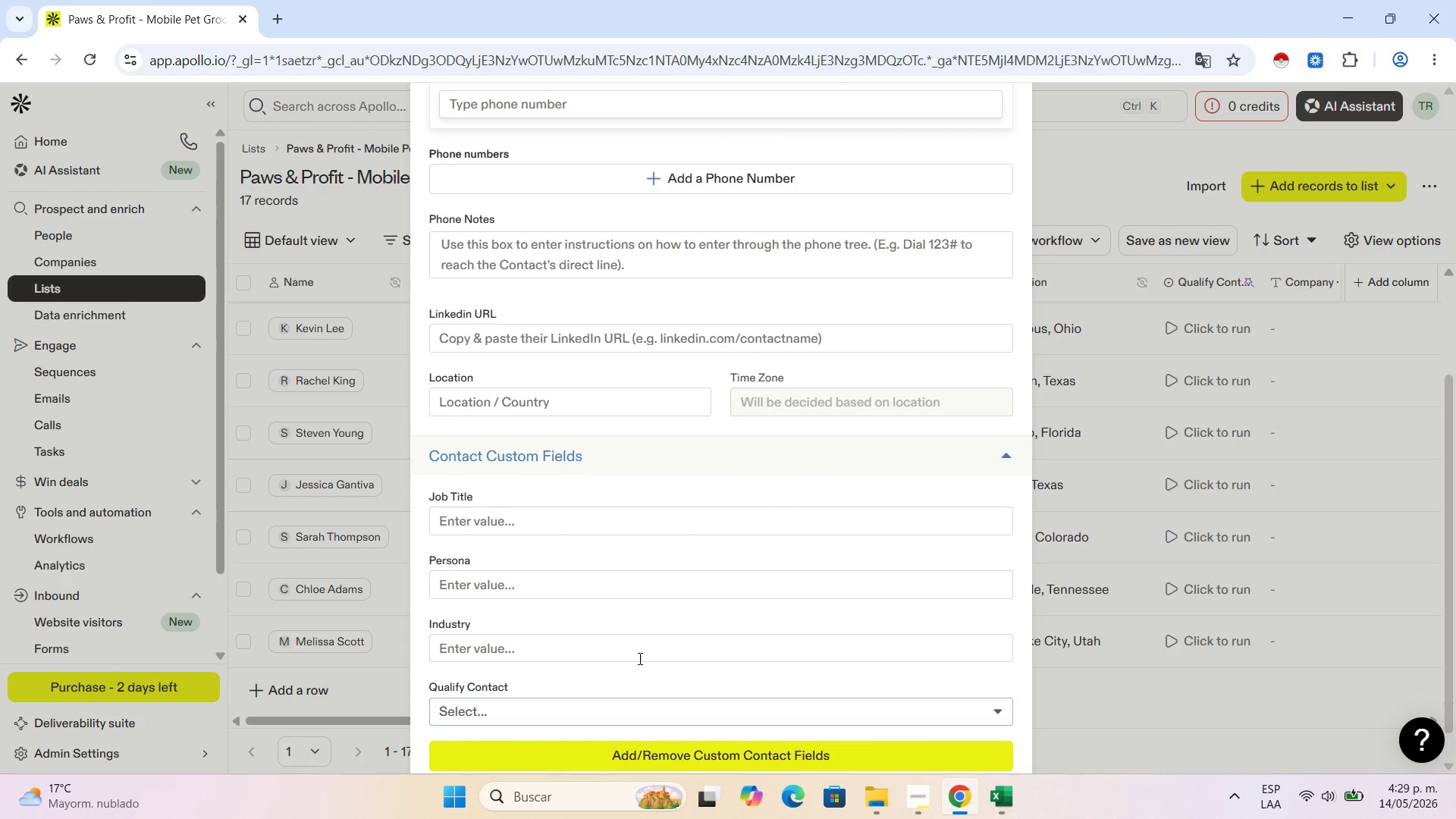 
left_click([636, 650])
 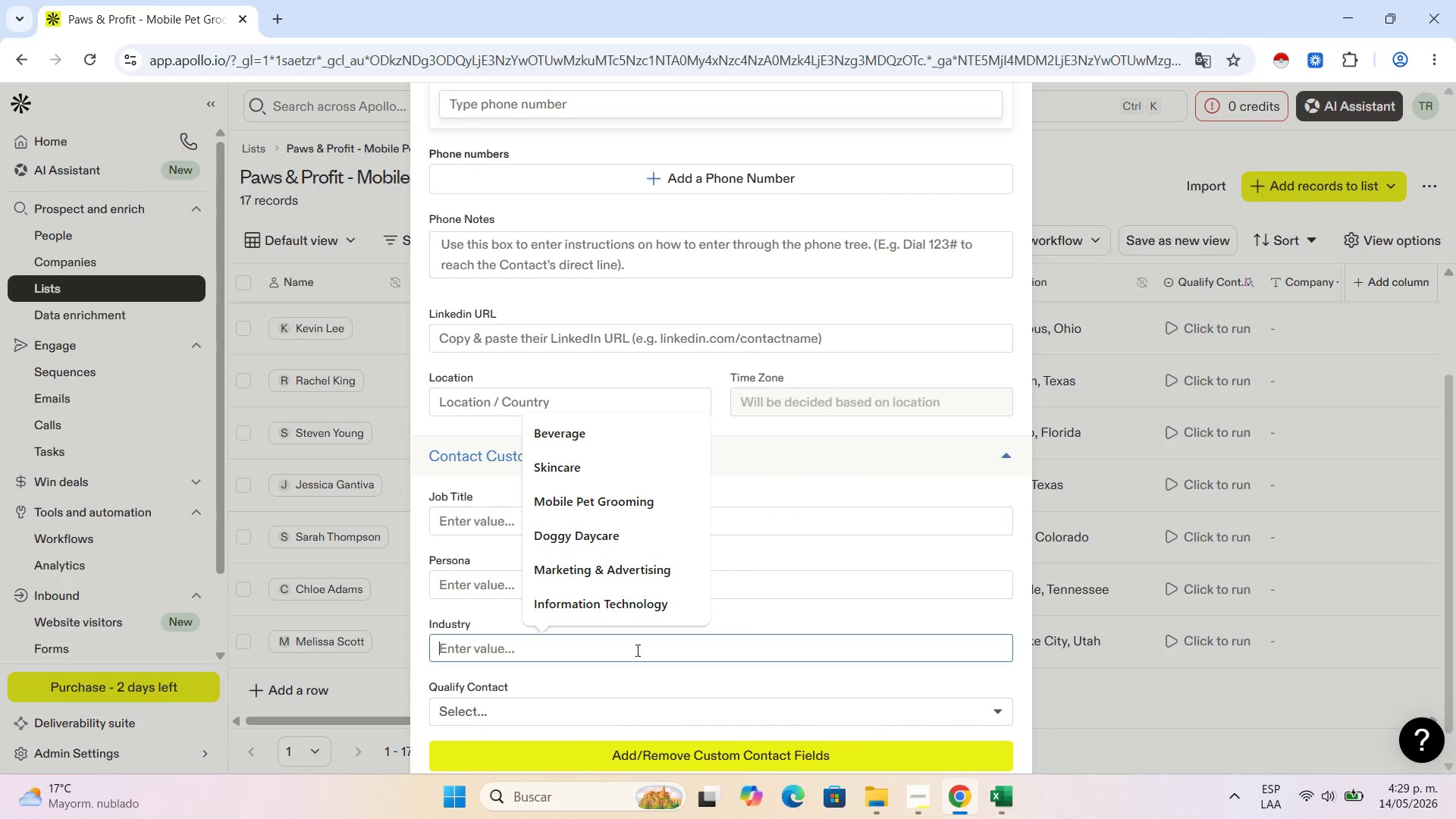 
key(Control+V)
 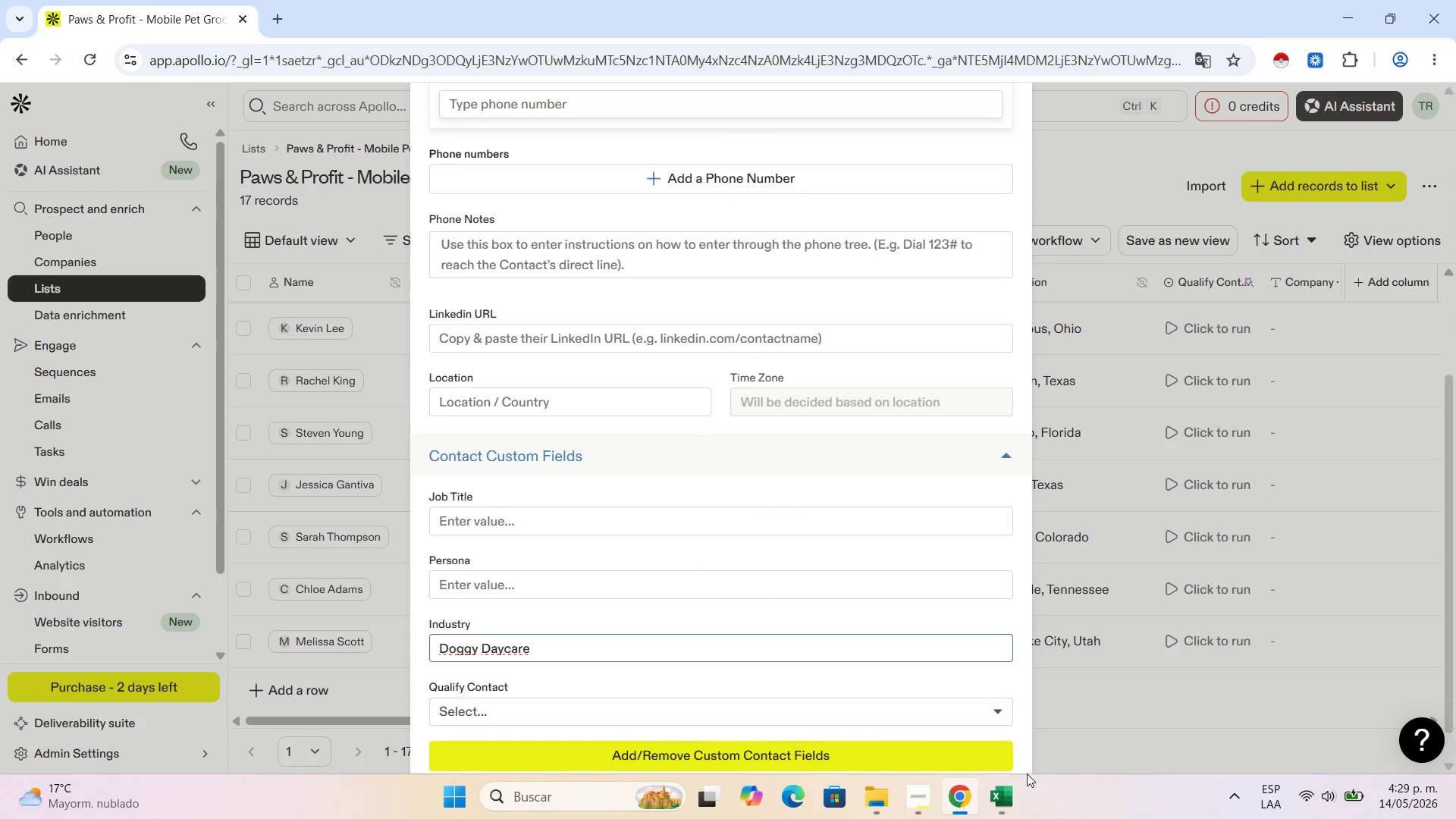 
left_click([1003, 799])
 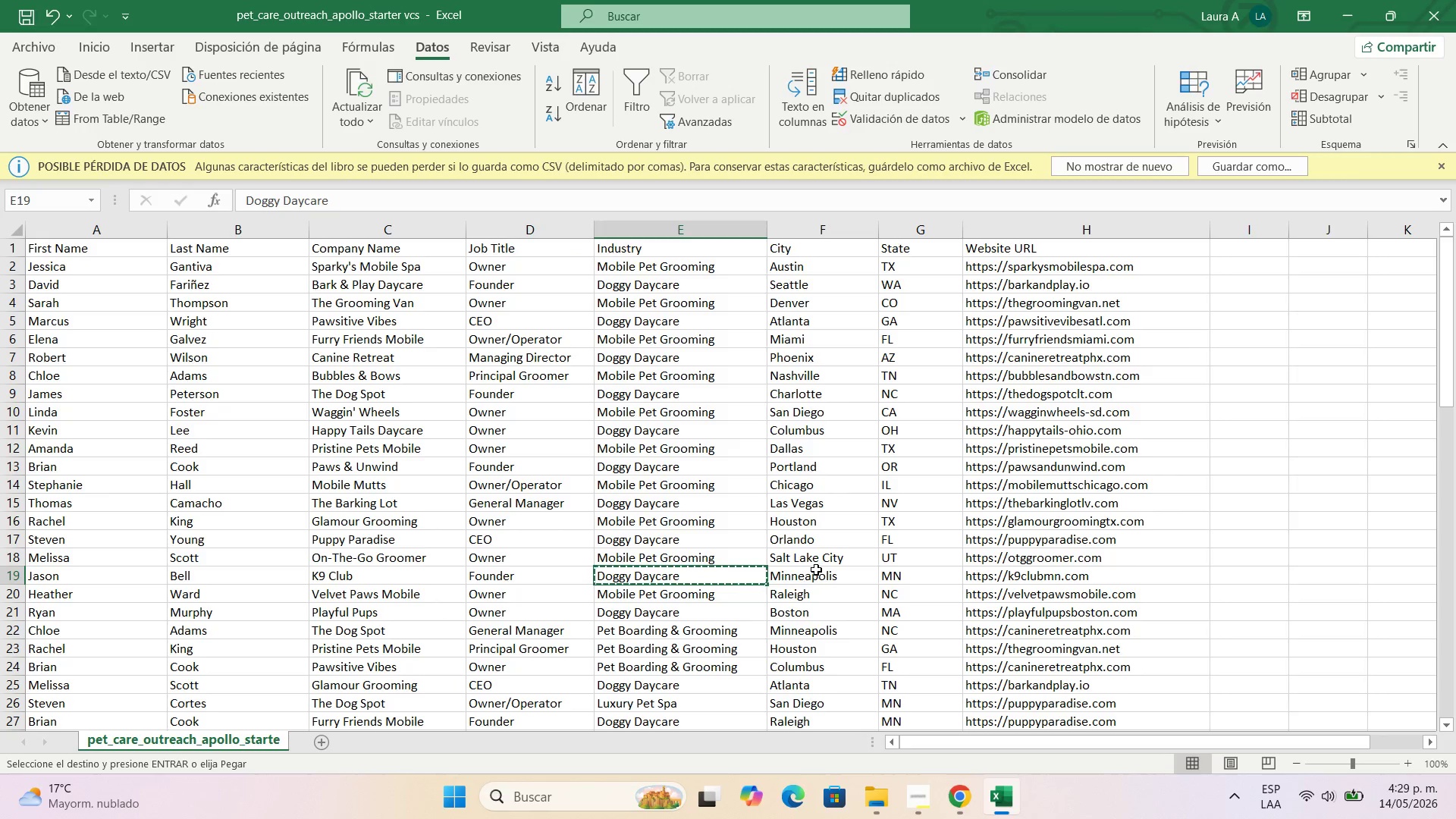 
left_click([816, 570])
 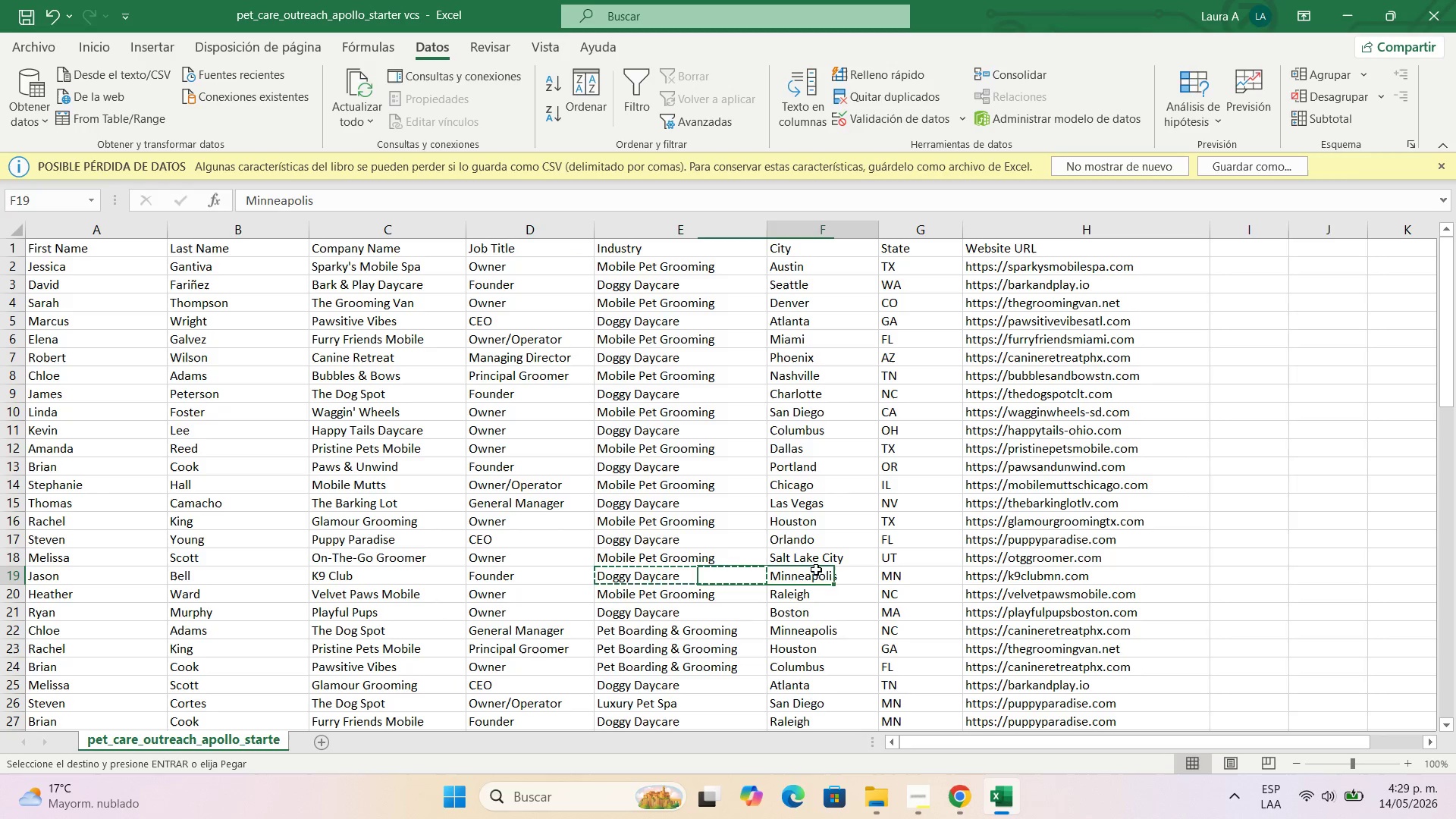 
key(Control+C)
 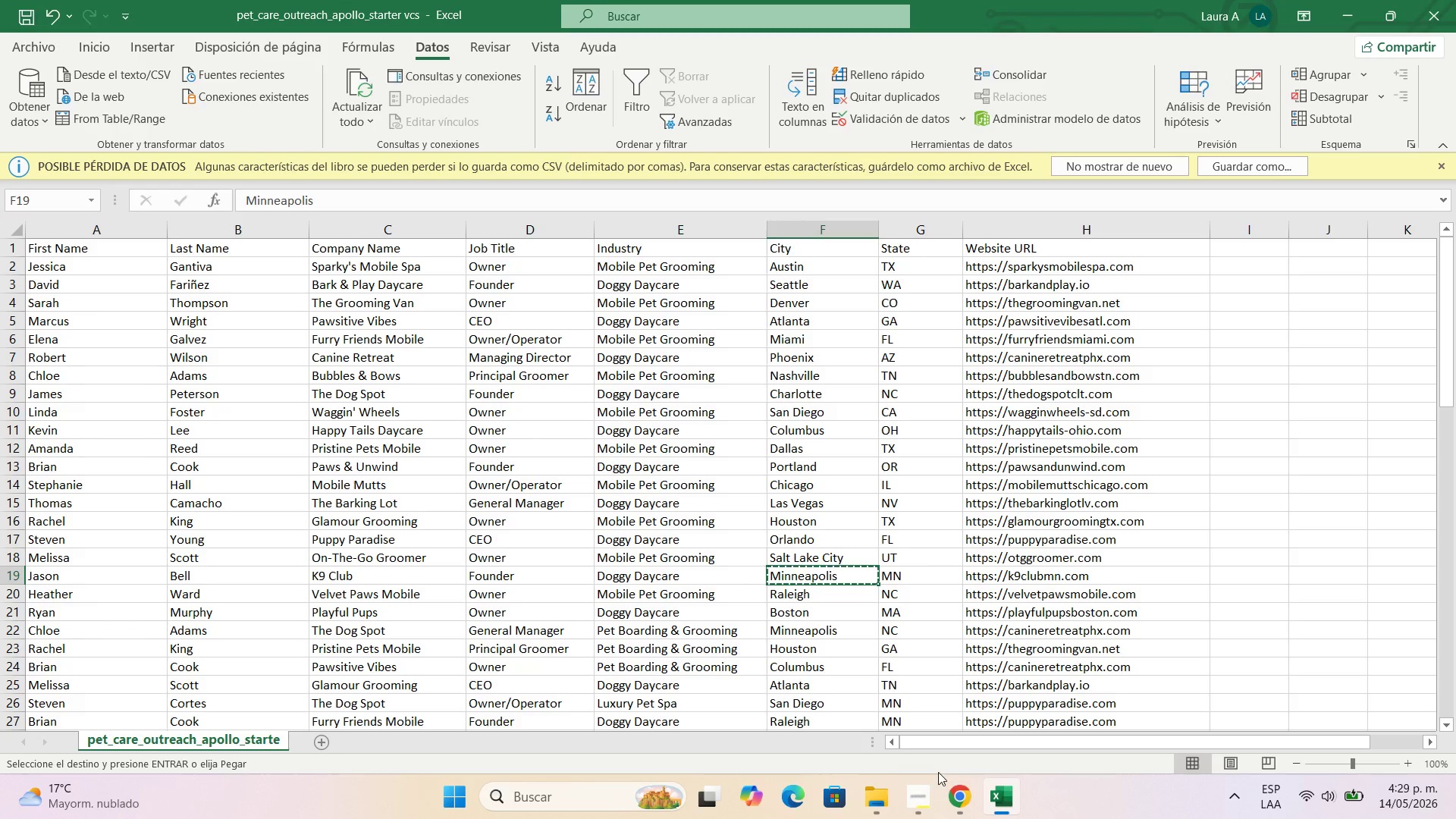 
left_click([946, 782])
 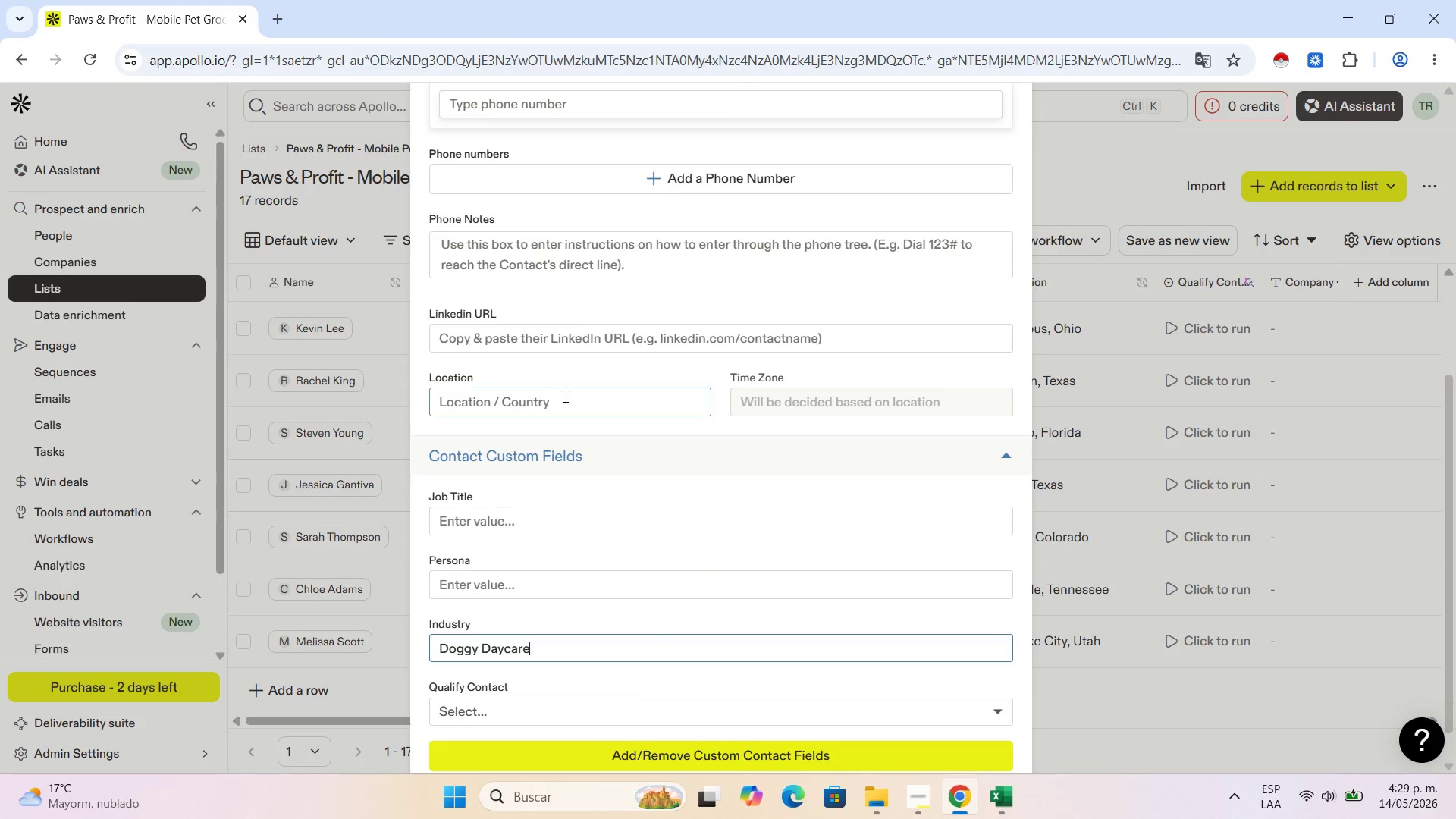 
key(Control+V)
 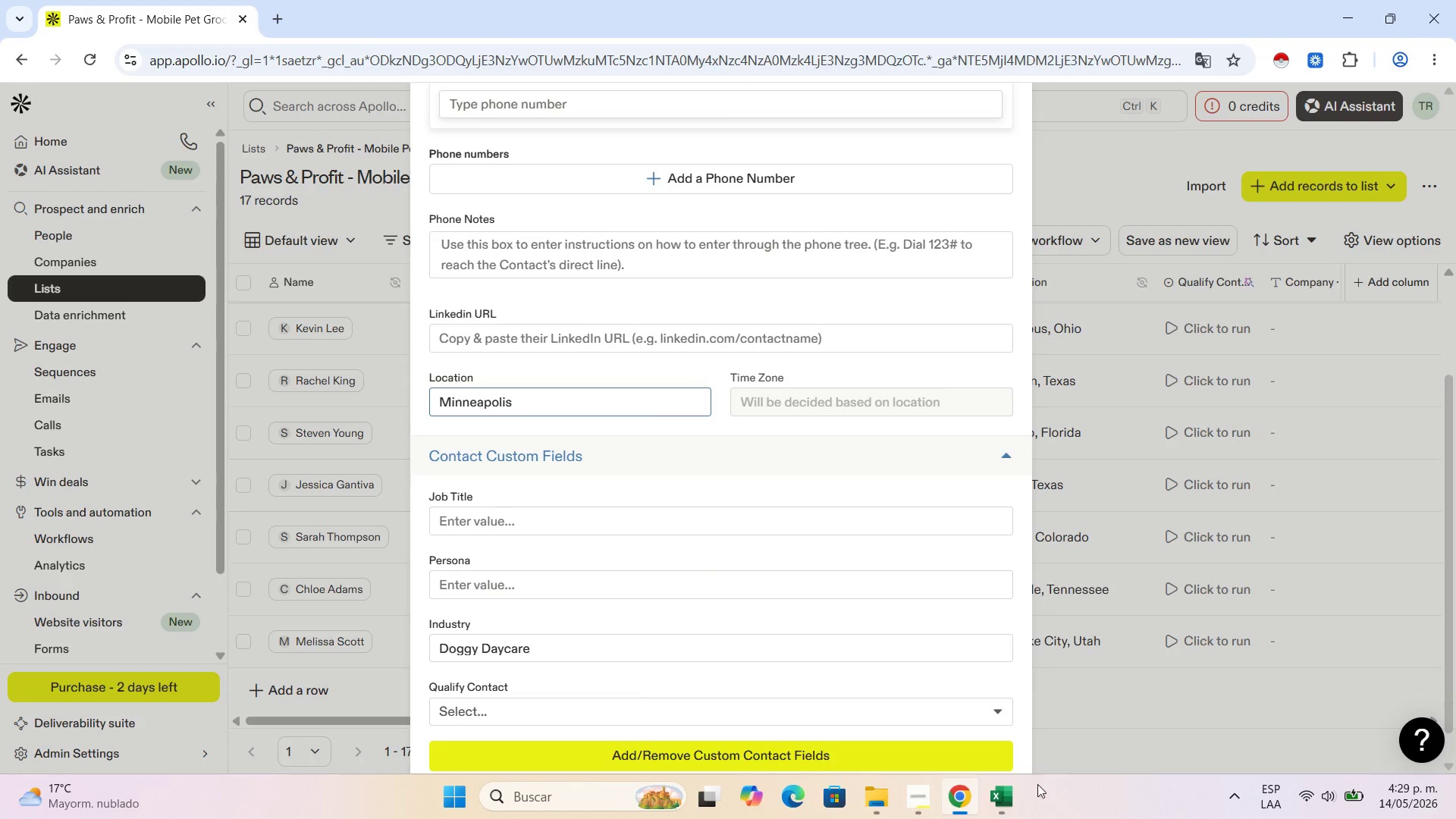 
left_click([1017, 789])
 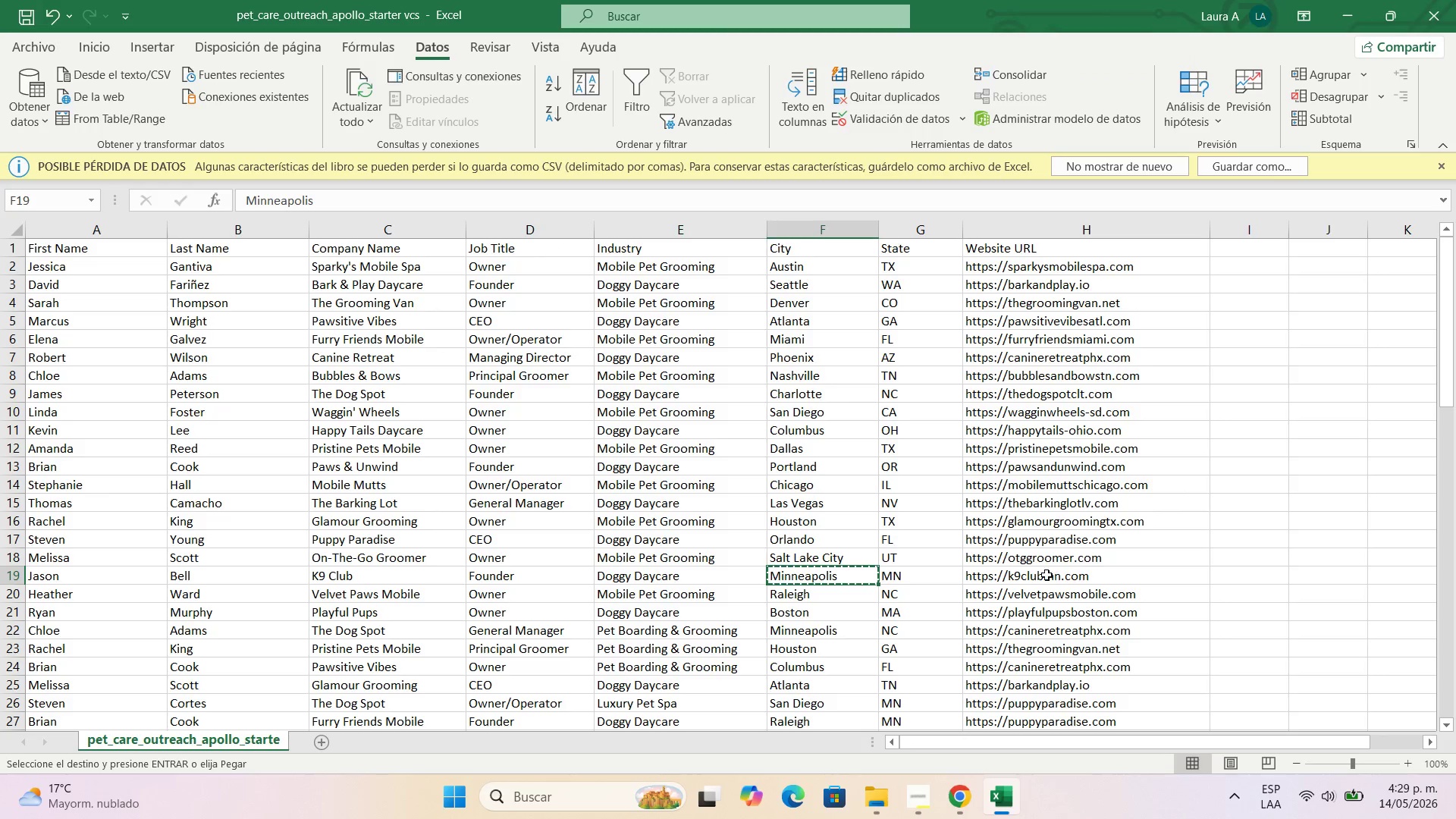 
left_click([1045, 576])
 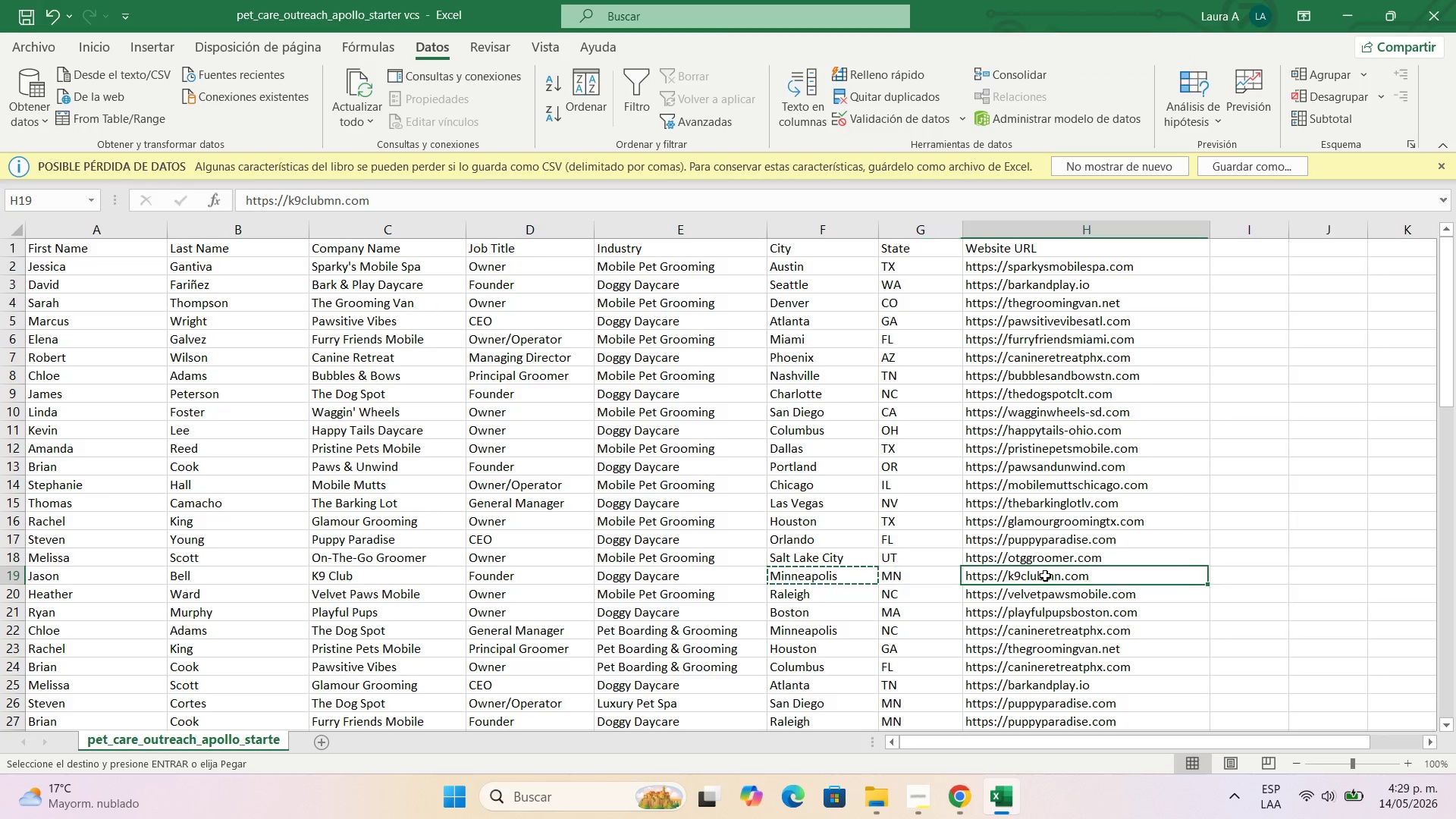 
key(Control+C)
 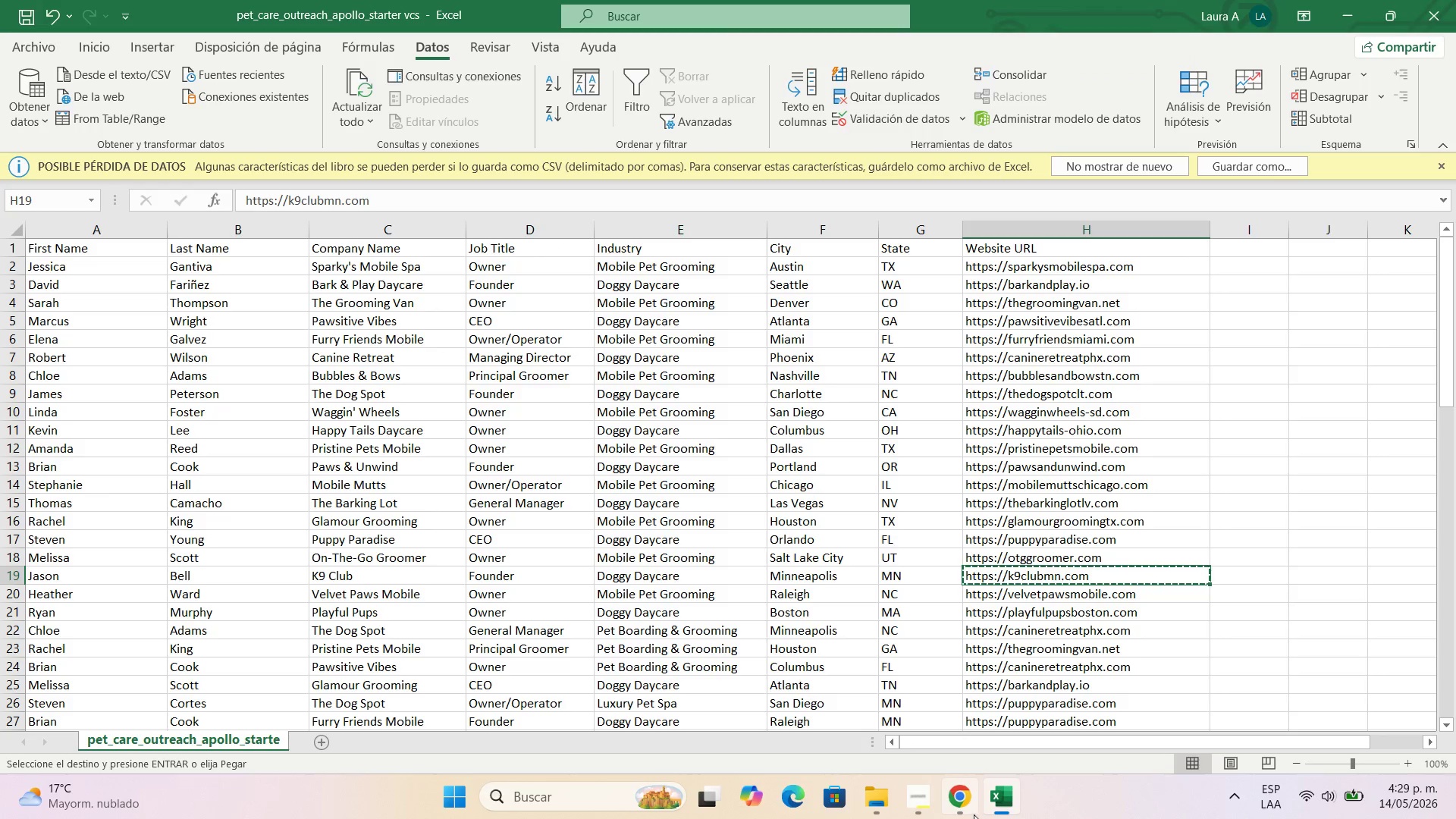 
left_click([979, 793])
 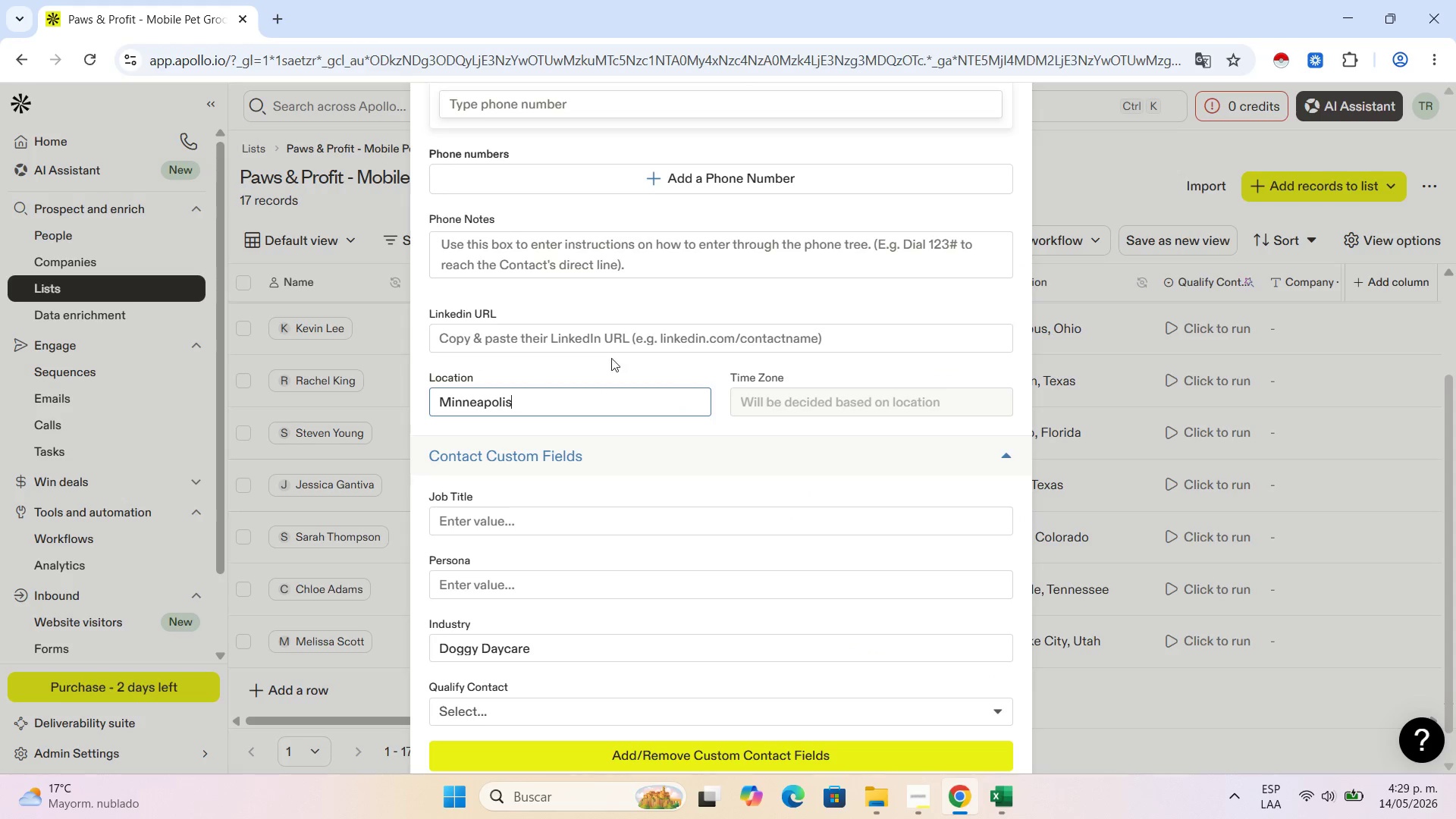 
left_click([626, 336])
 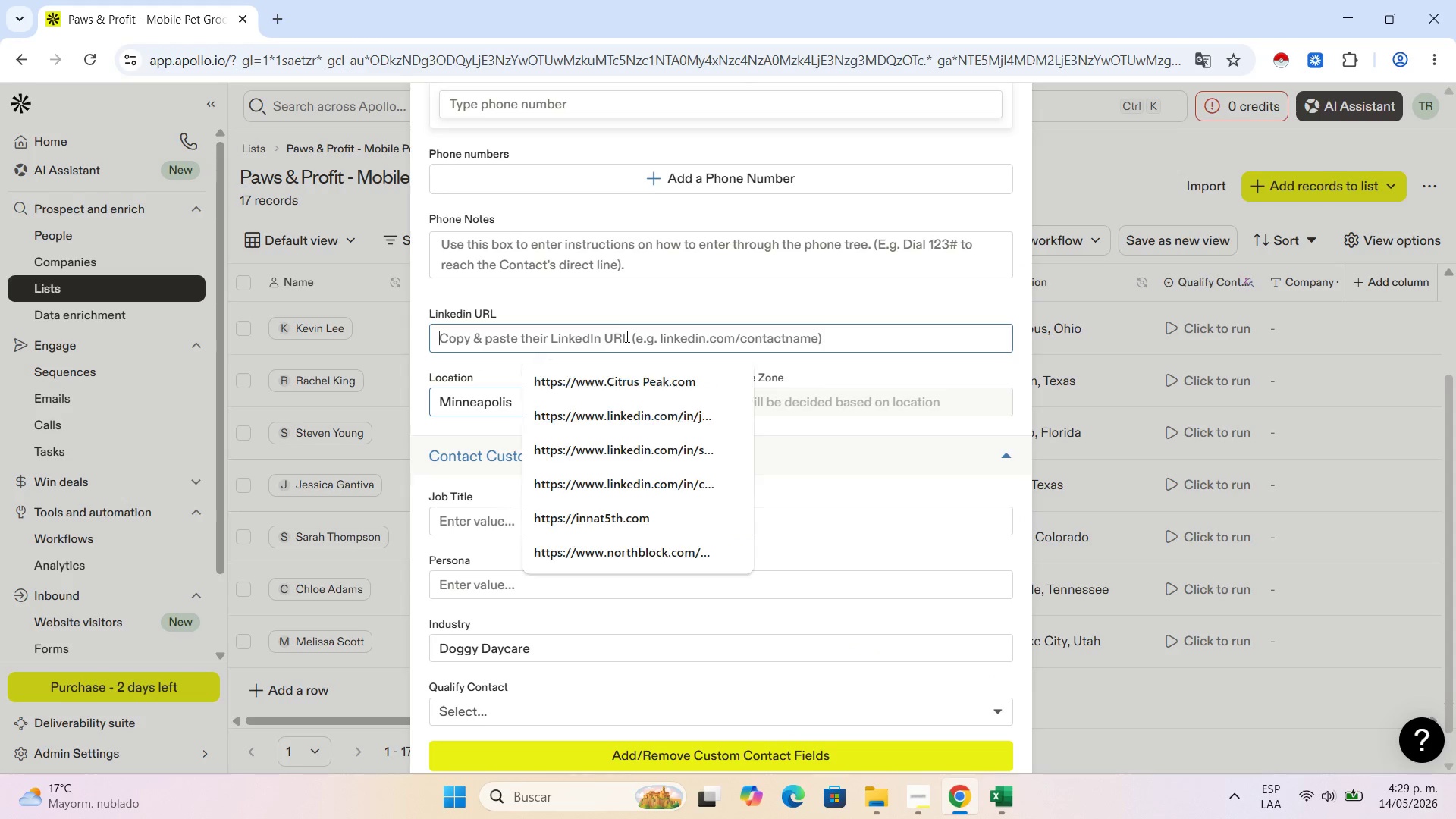 
key(Control+V)
 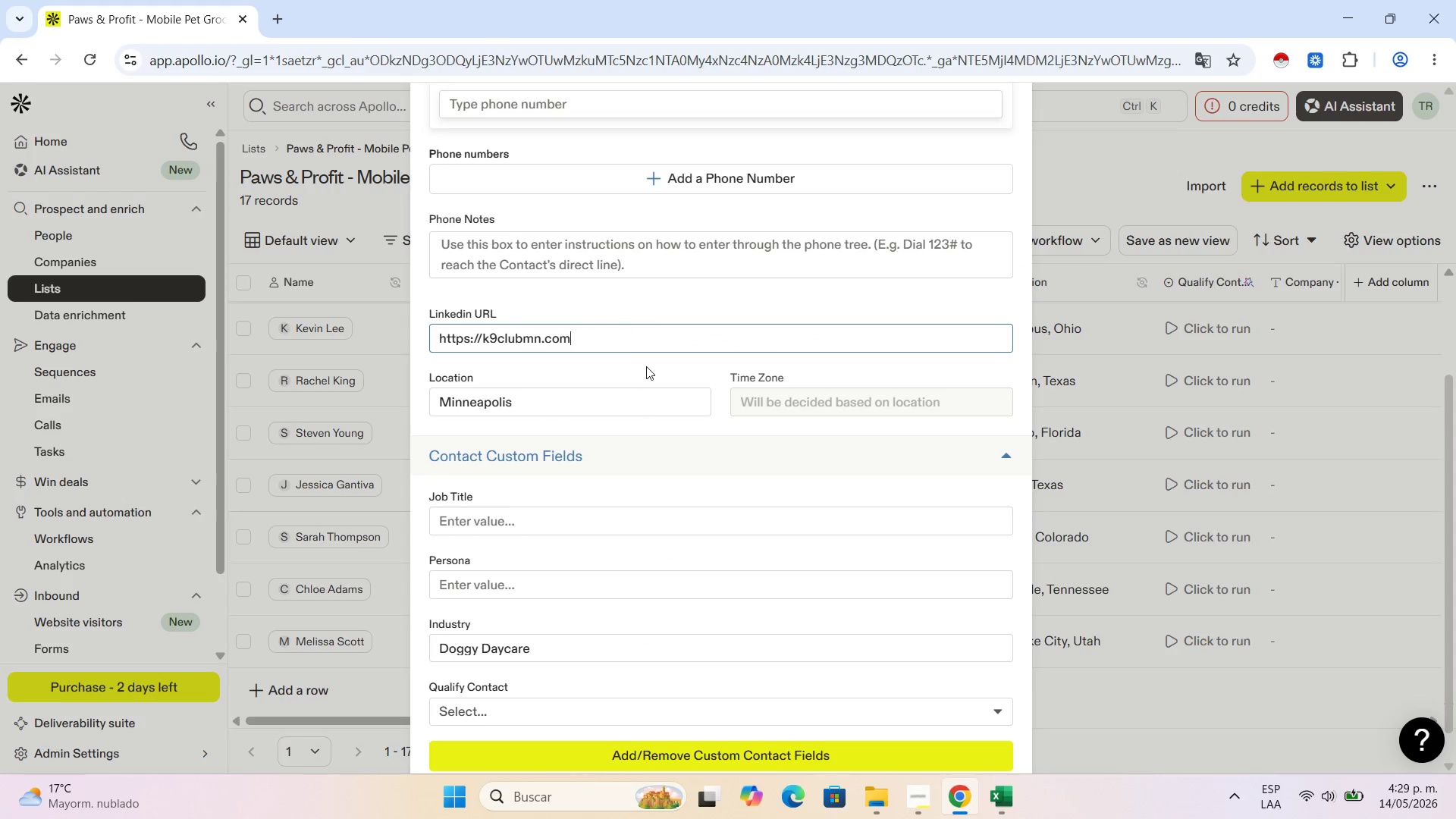 
scroll: coordinate [723, 307], scroll_direction: up, amount: 8.0
 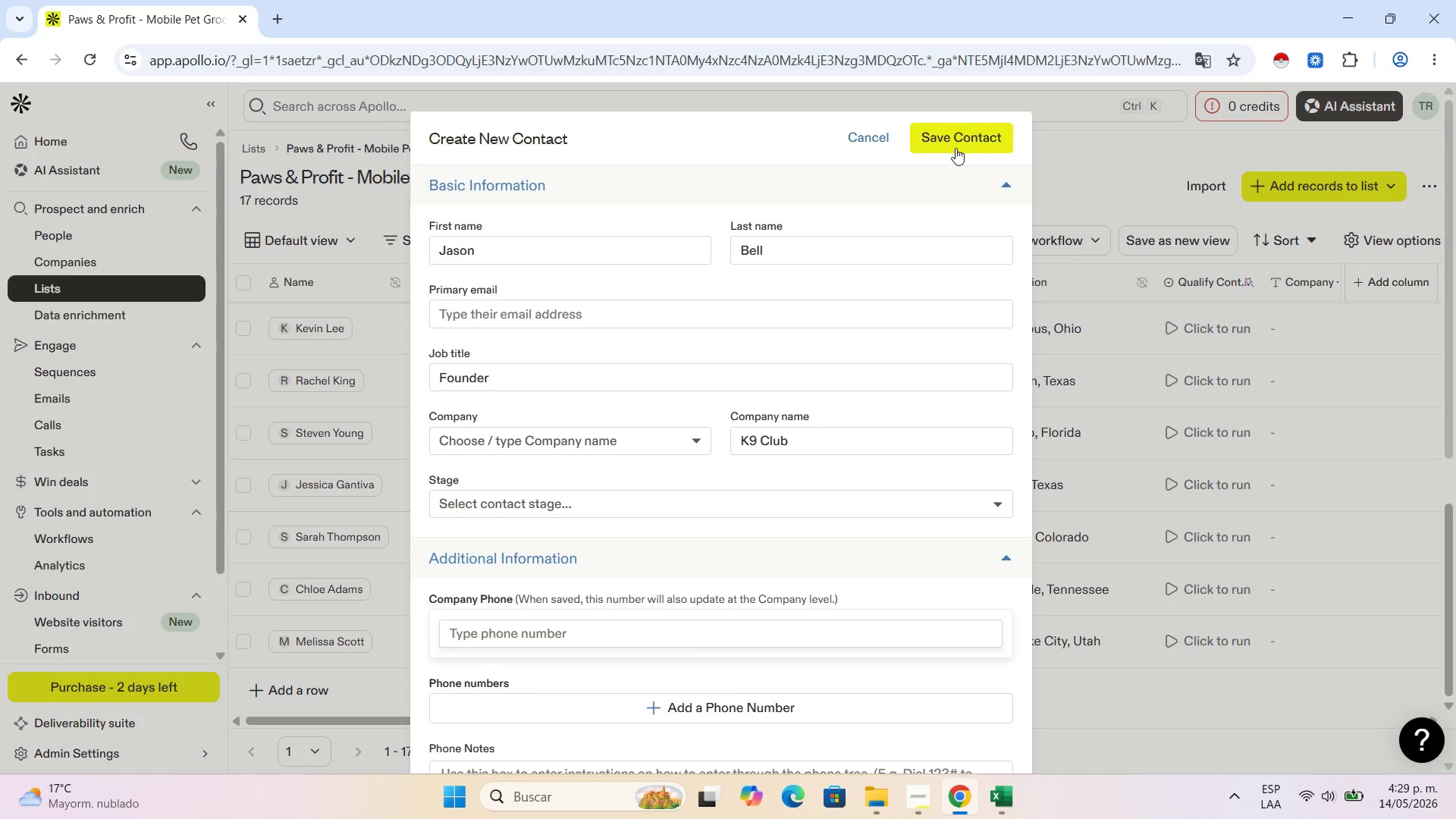 
left_click([968, 133])
 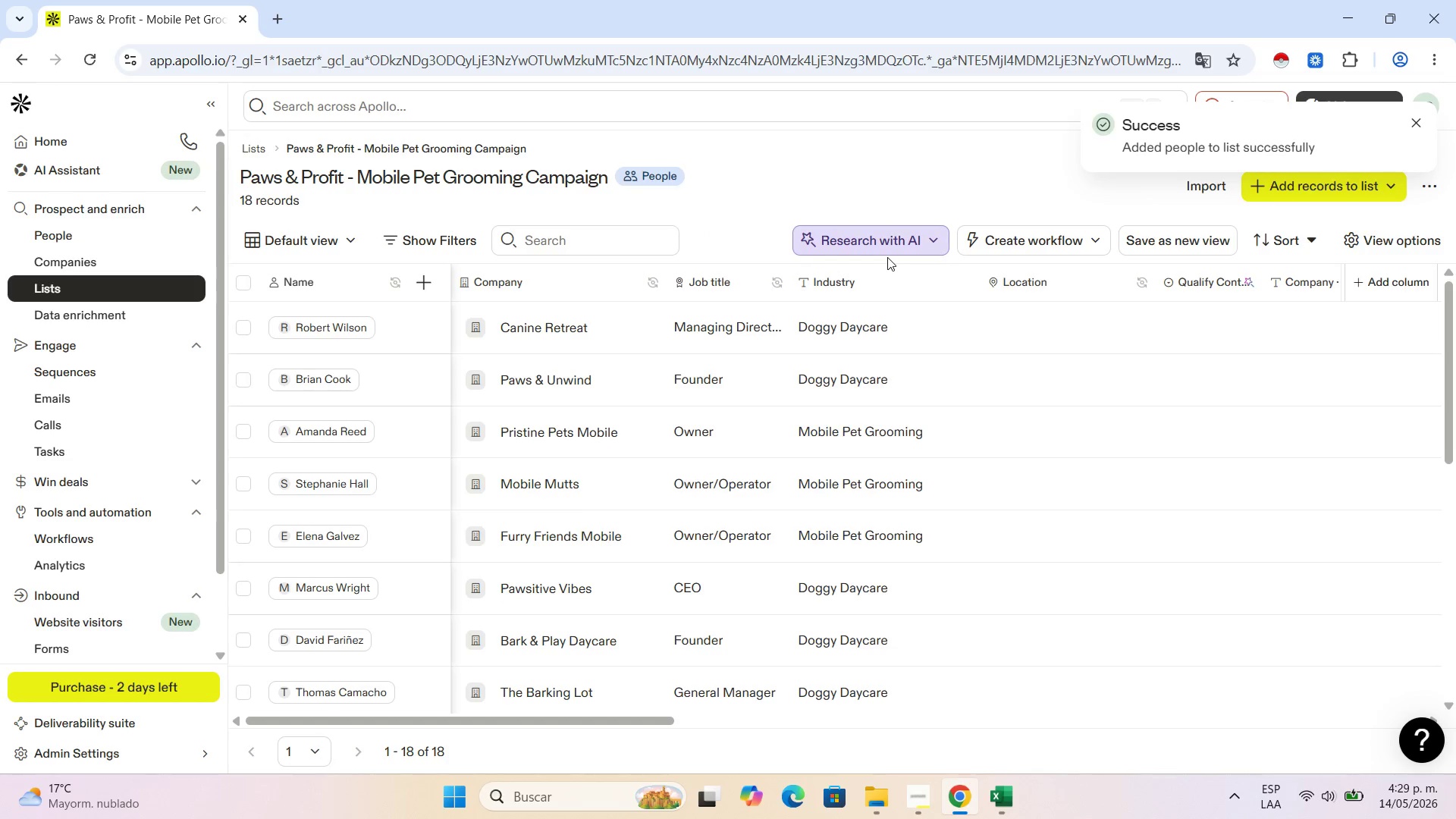 
scroll: coordinate [655, 380], scroll_direction: down, amount: 12.0
 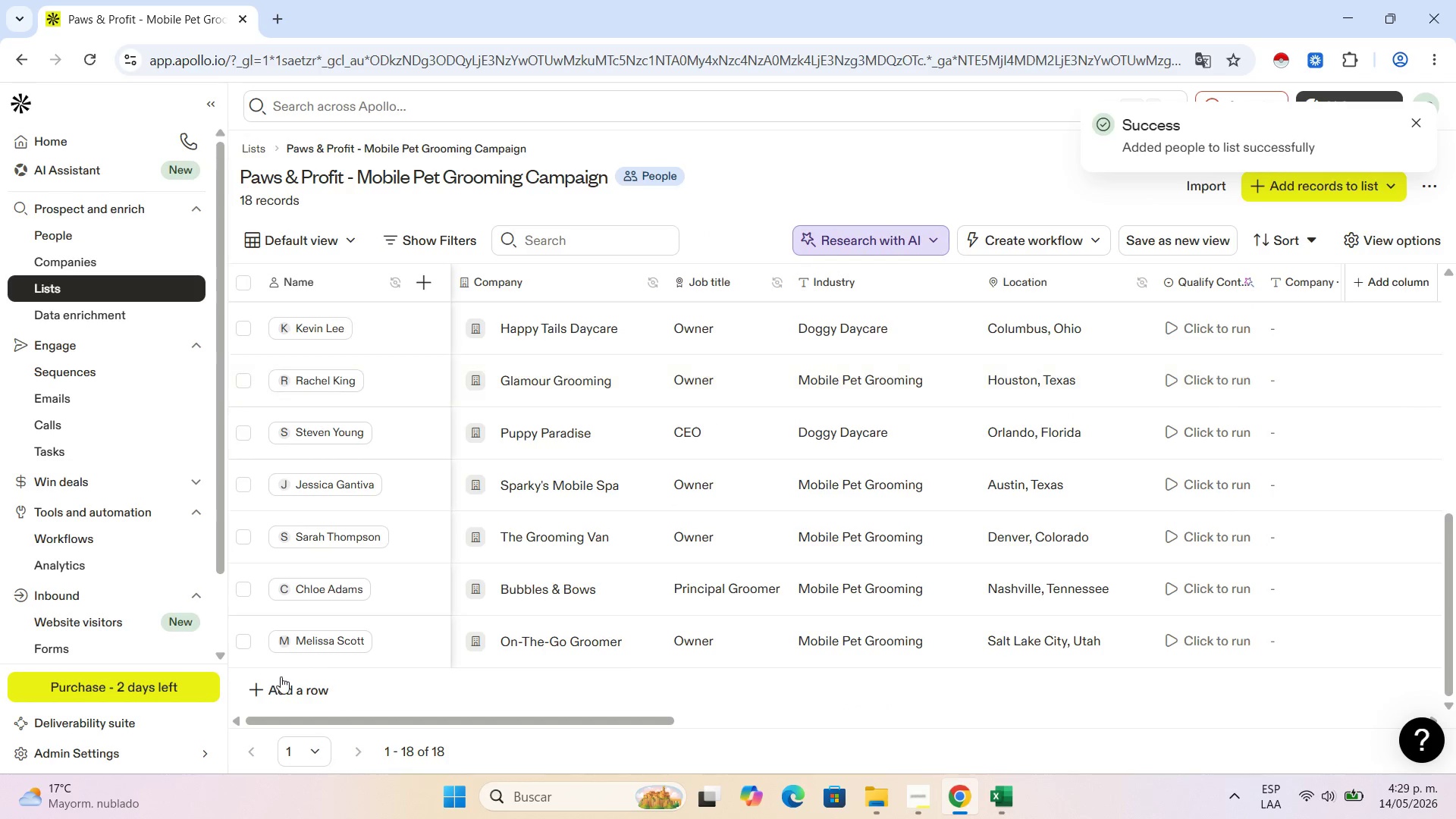 
left_click([281, 676])
 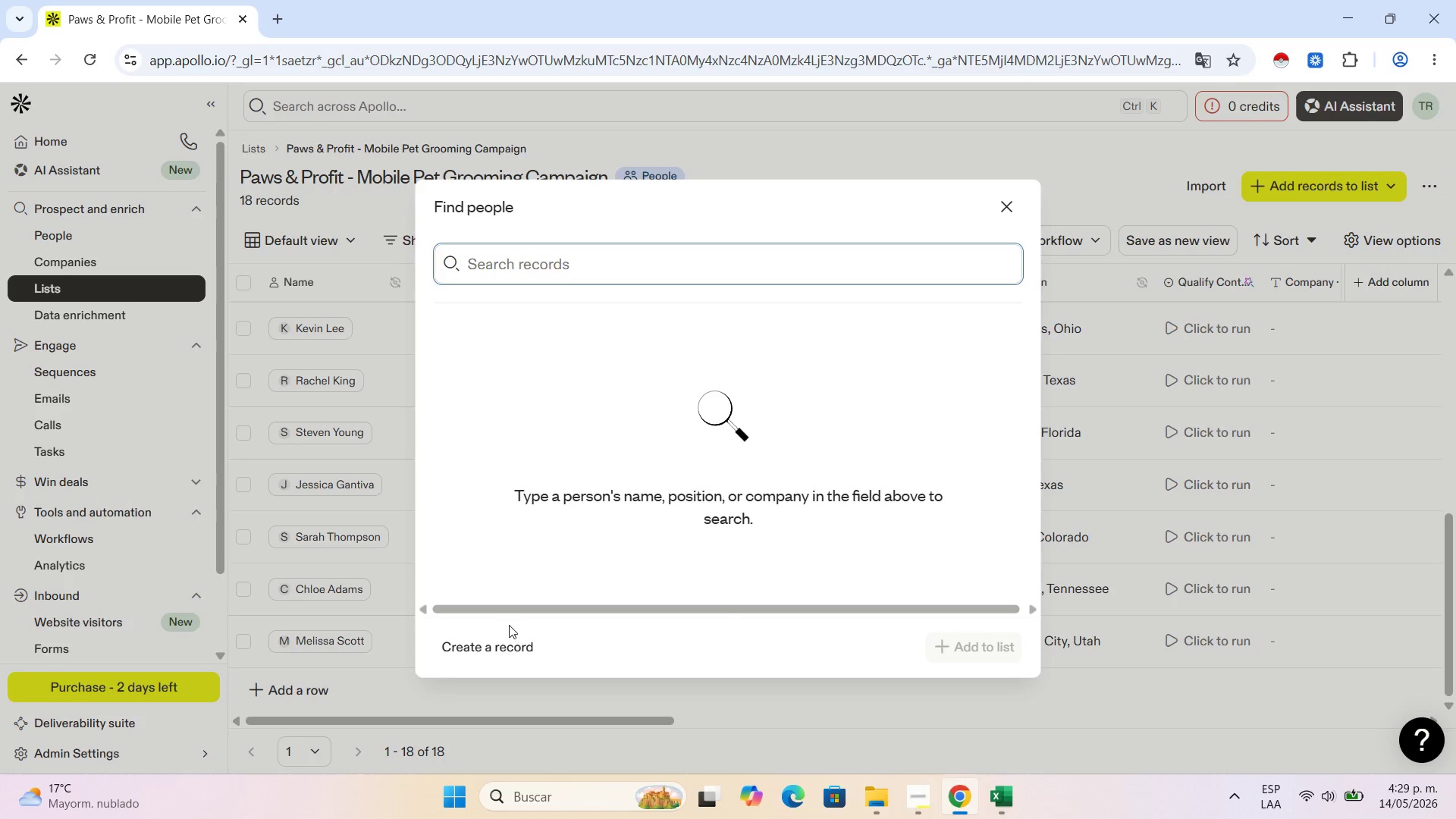 
left_click([481, 658])
 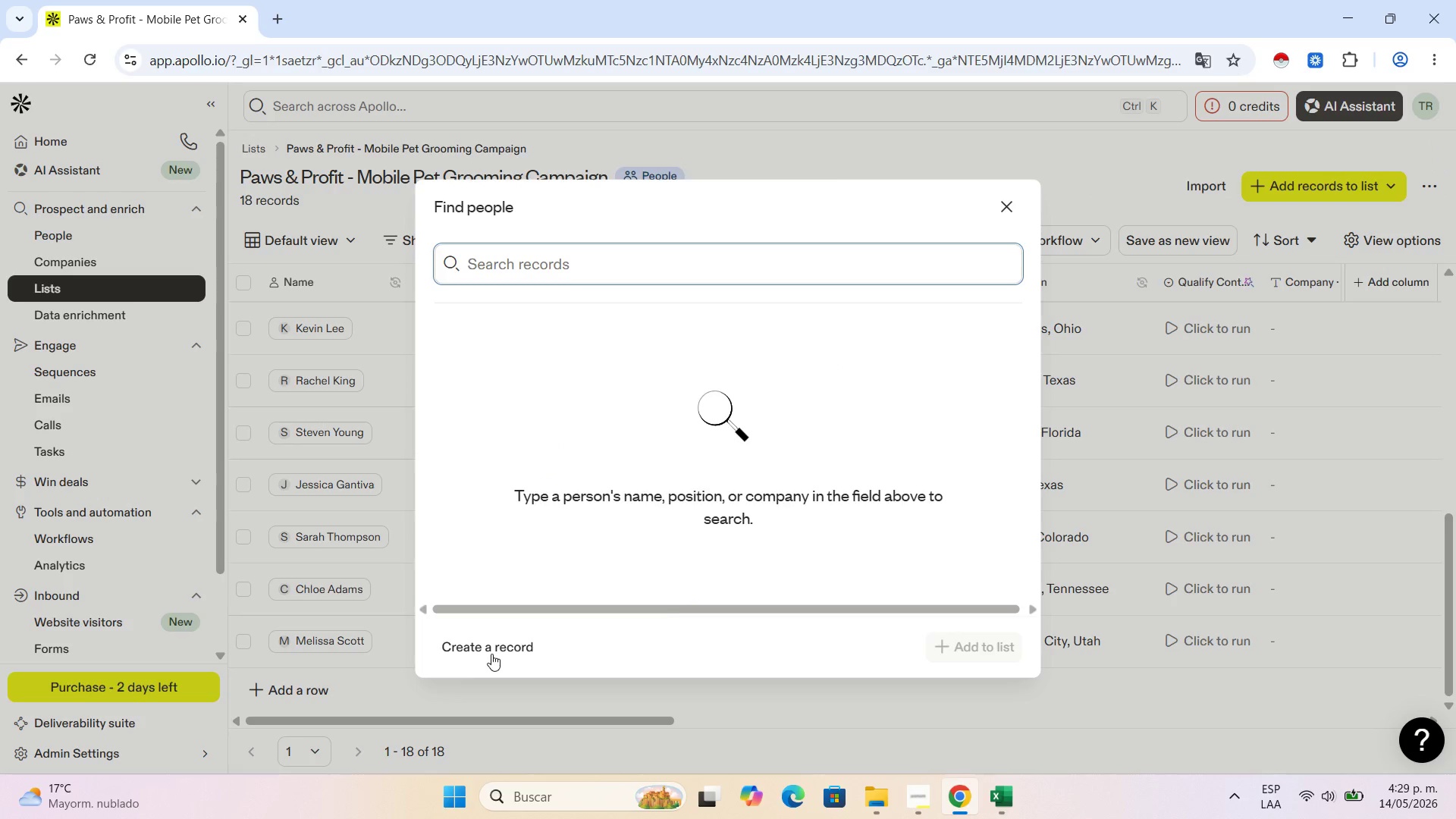 
left_click([491, 654])
 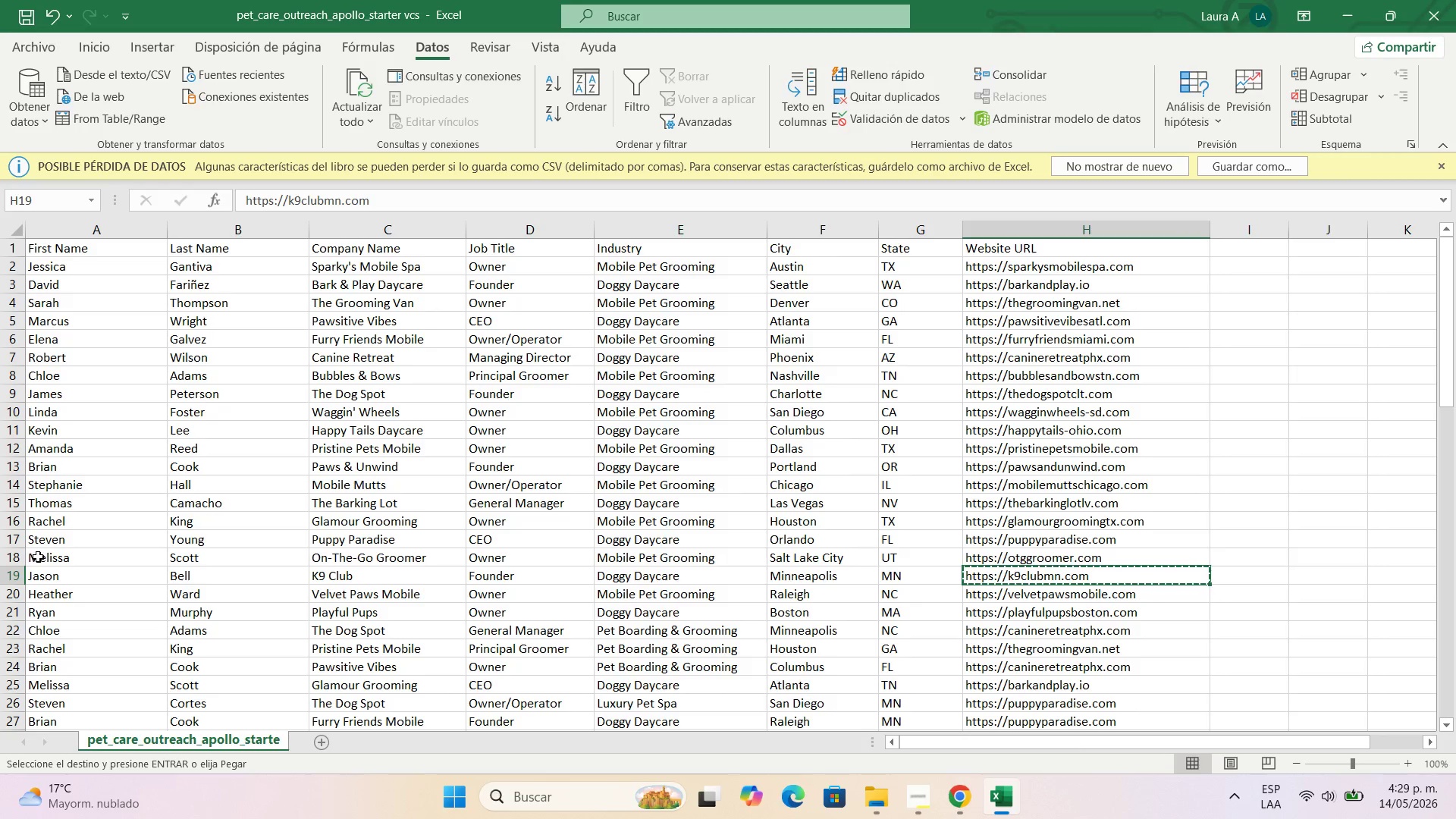 
left_click([55, 597])
 